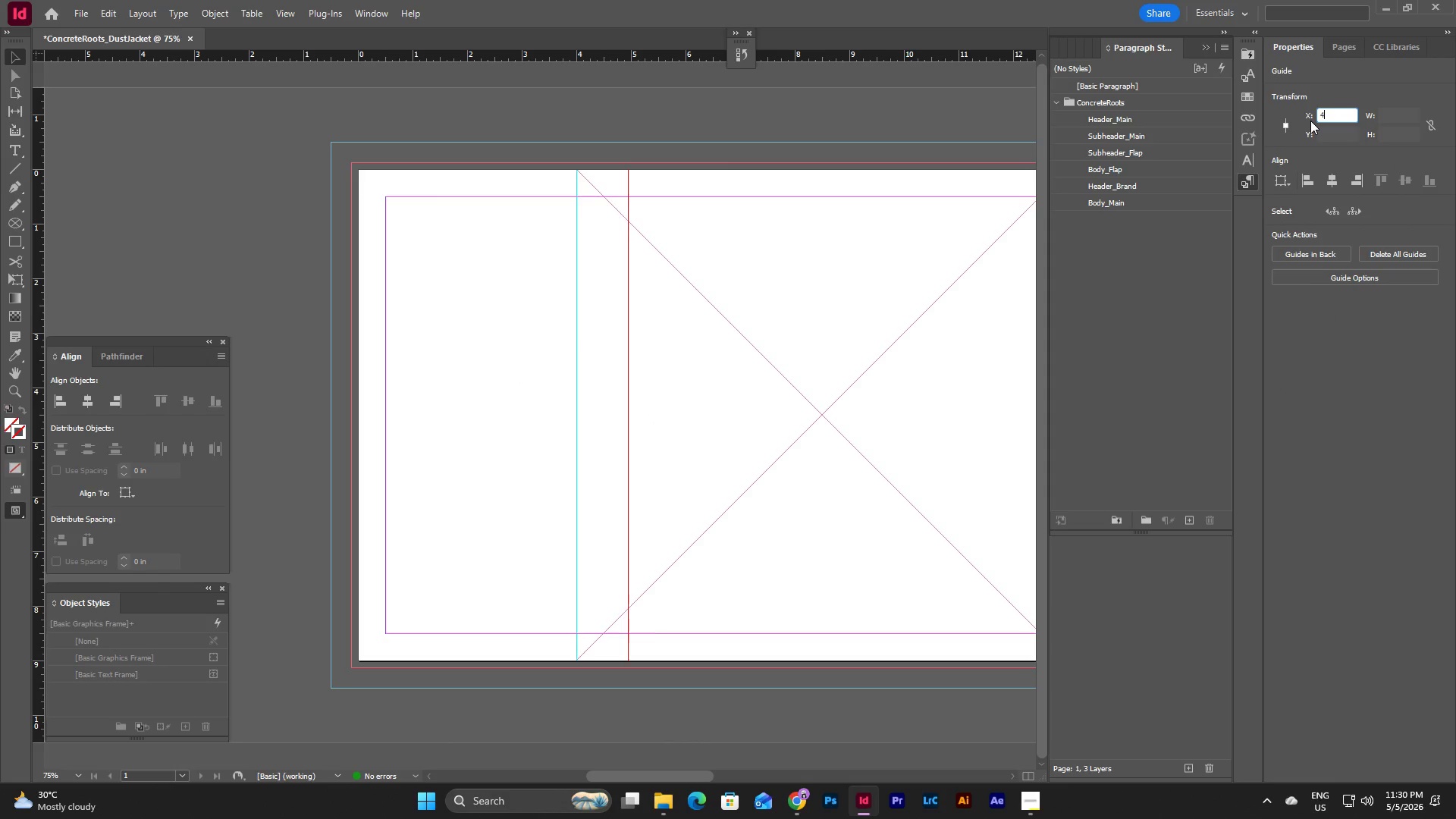 
key(NumpadAdd)
 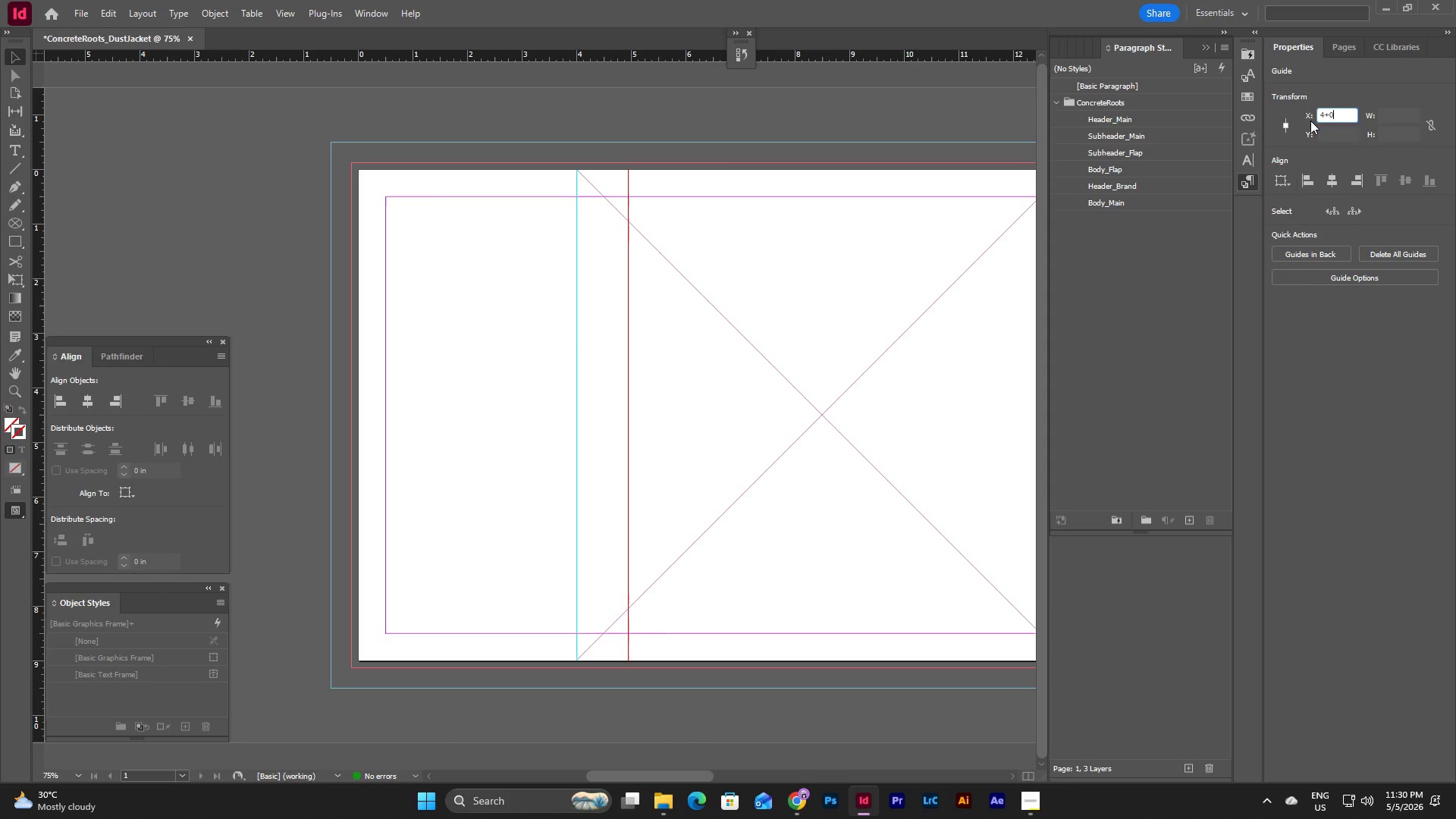 
key(Numpad0)
 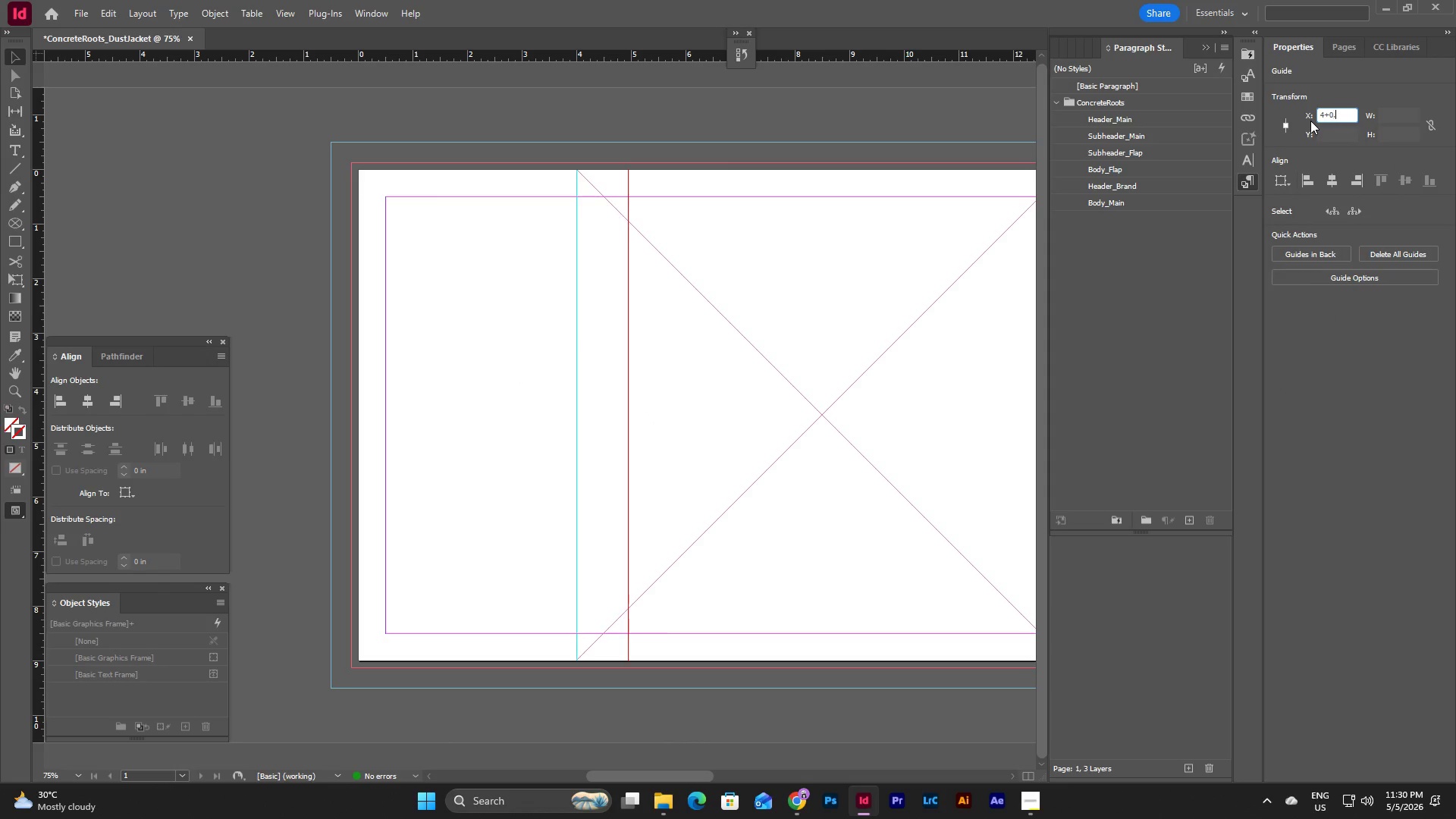 
key(NumpadDecimal)
 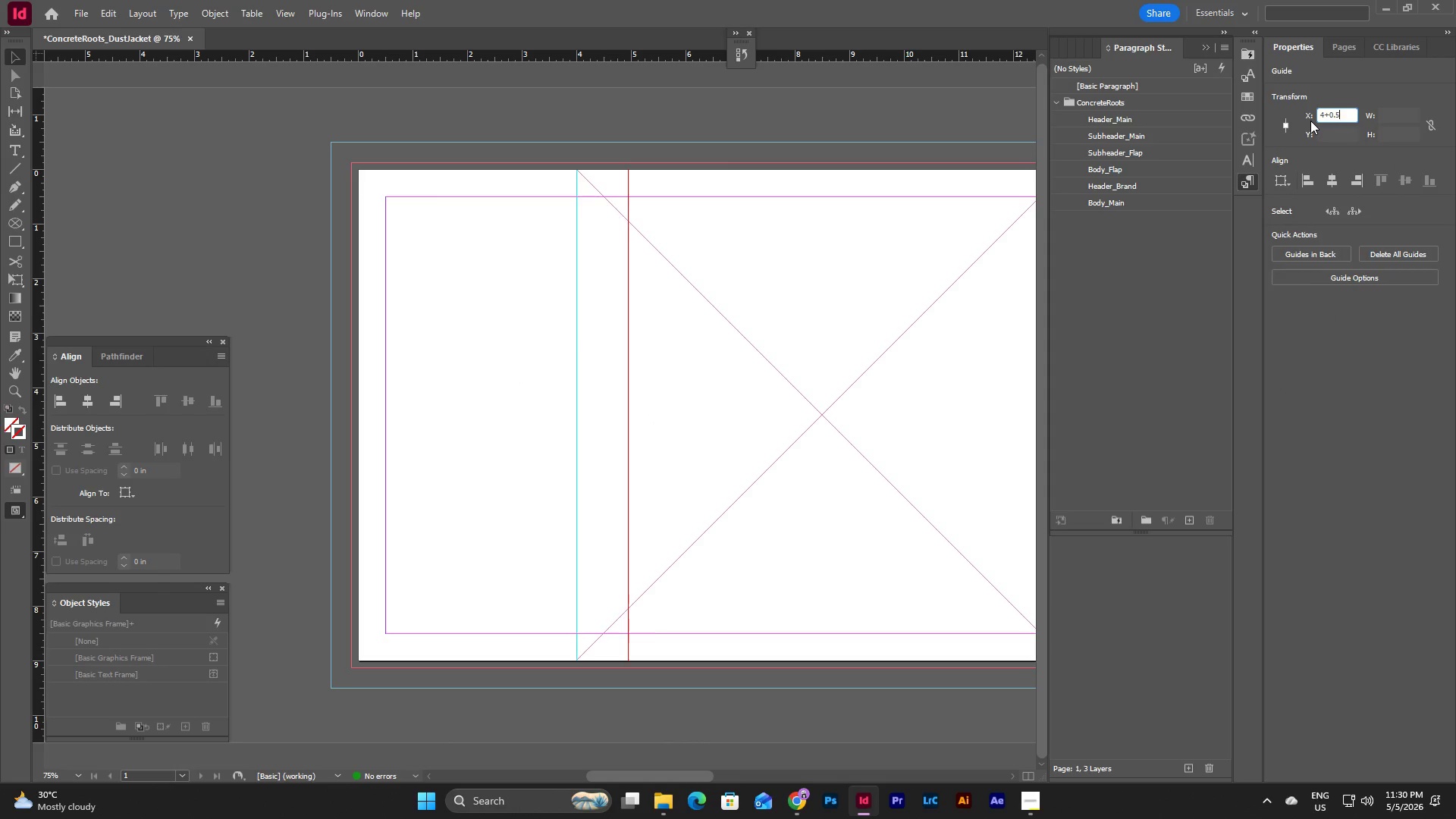 
key(Numpad5)
 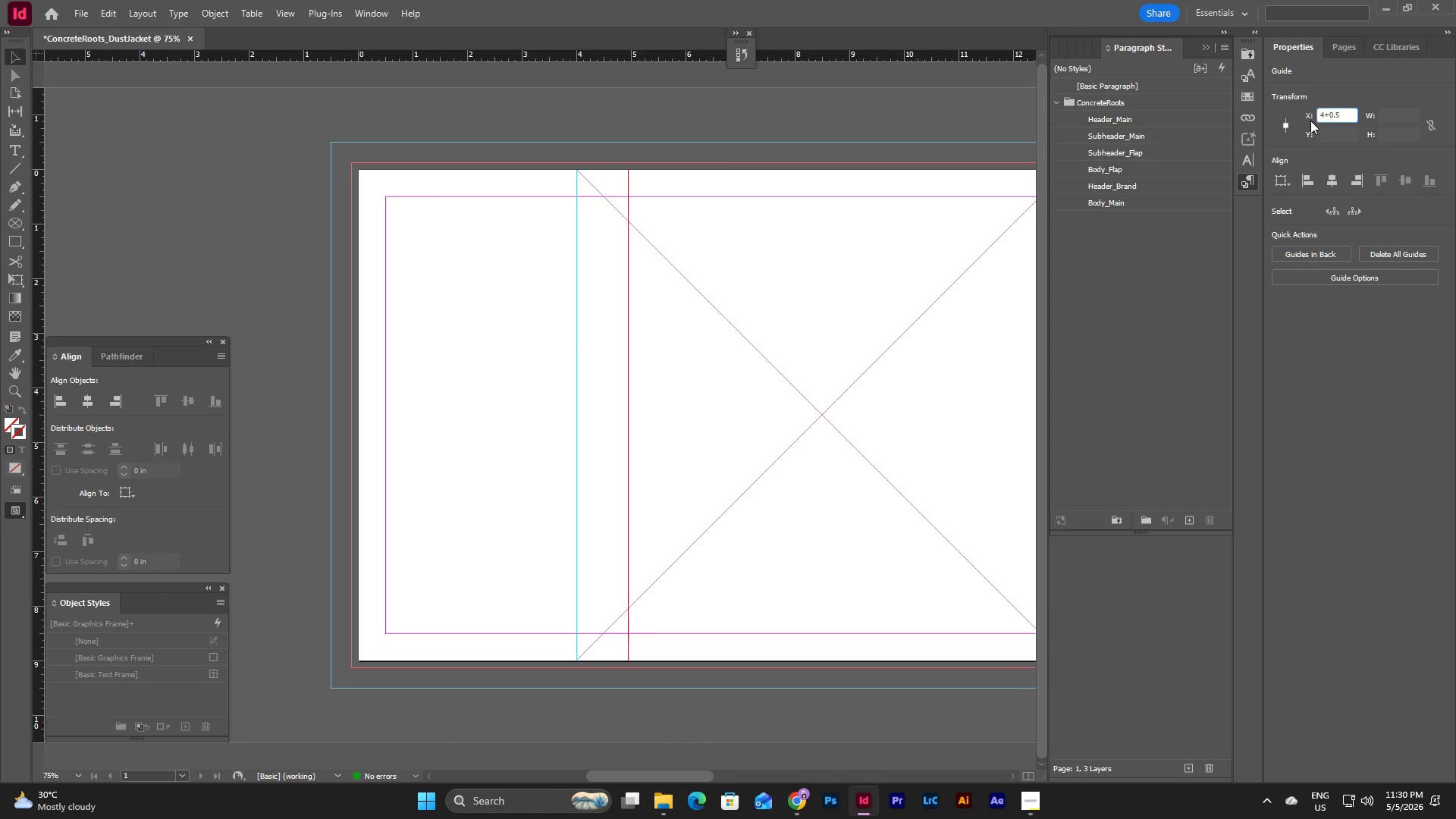 
key(NumpadEnter)
 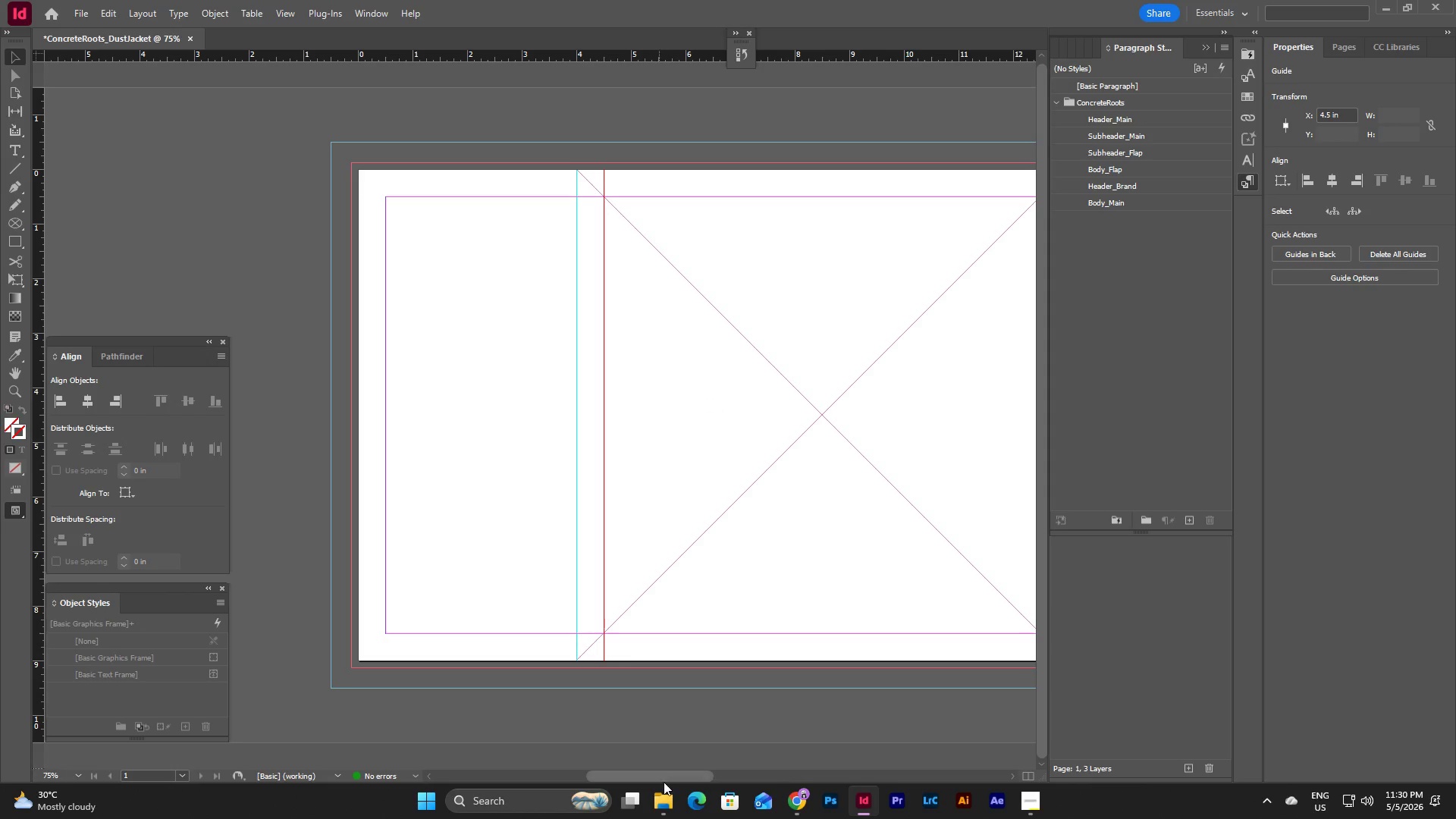 
left_click_drag(start_coordinate=[670, 777], to_coordinate=[701, 777])
 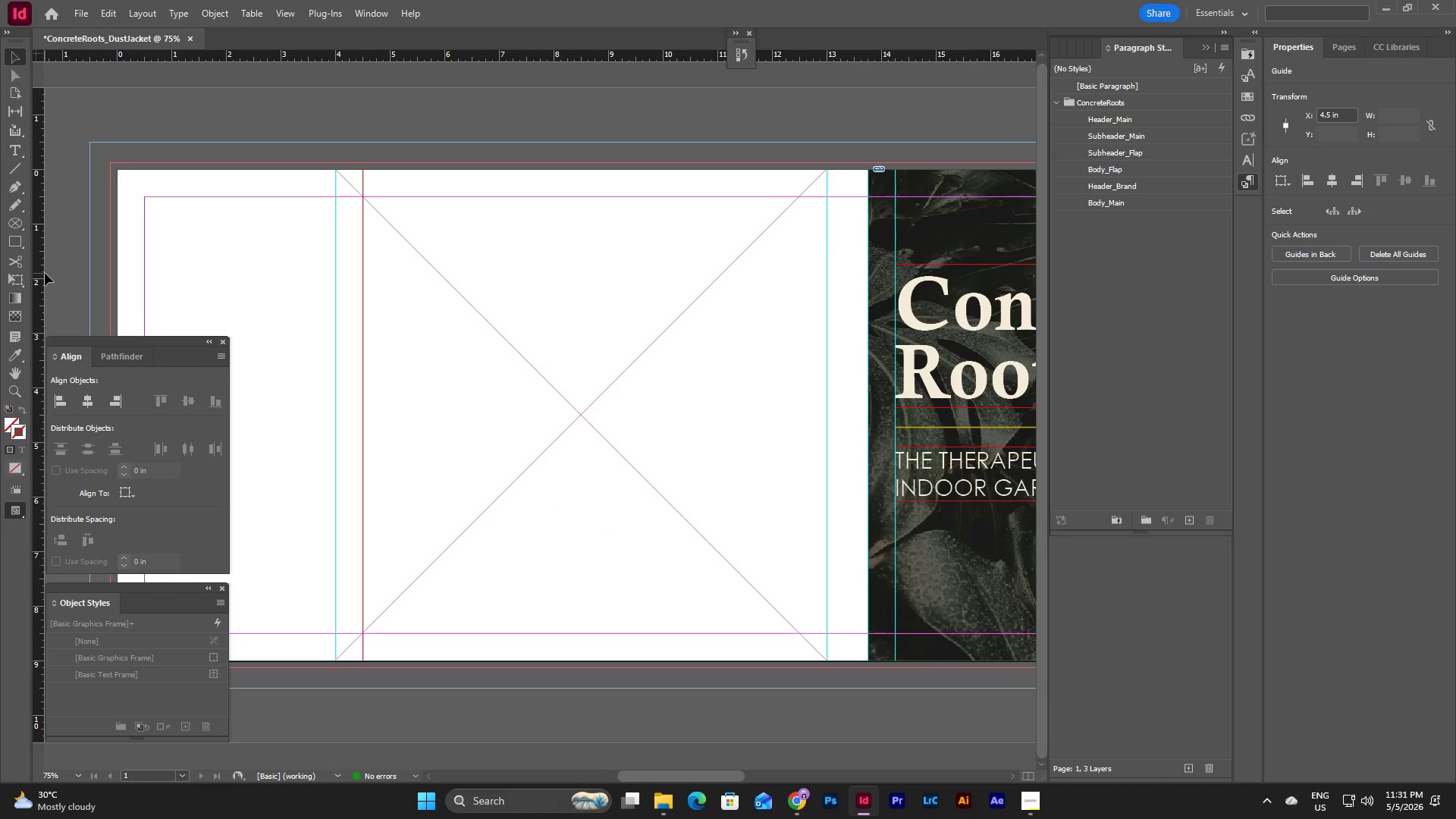 
left_click_drag(start_coordinate=[43, 273], to_coordinate=[747, 403])
 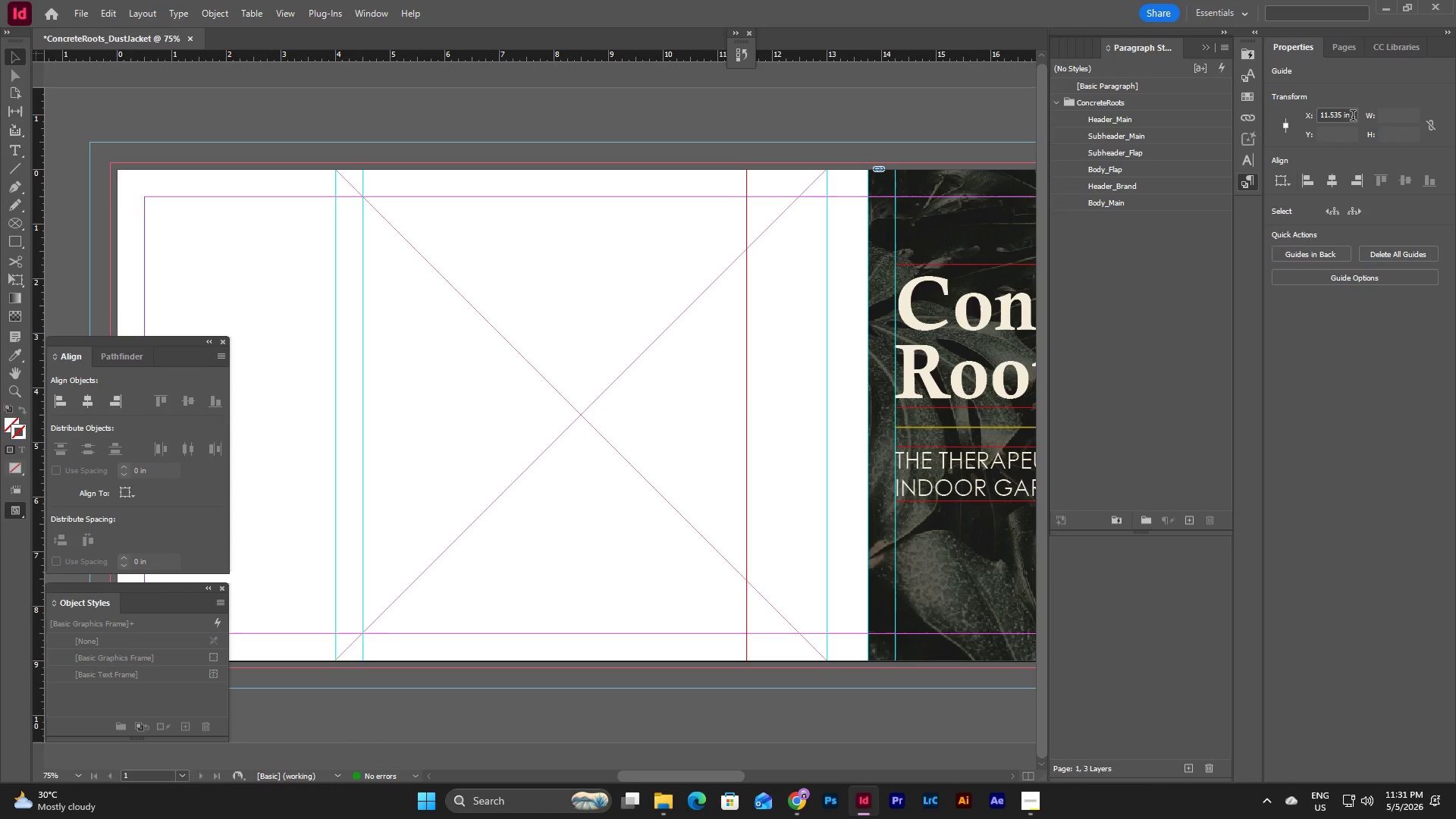 
left_click_drag(start_coordinate=[1353, 117], to_coordinate=[1294, 121])
 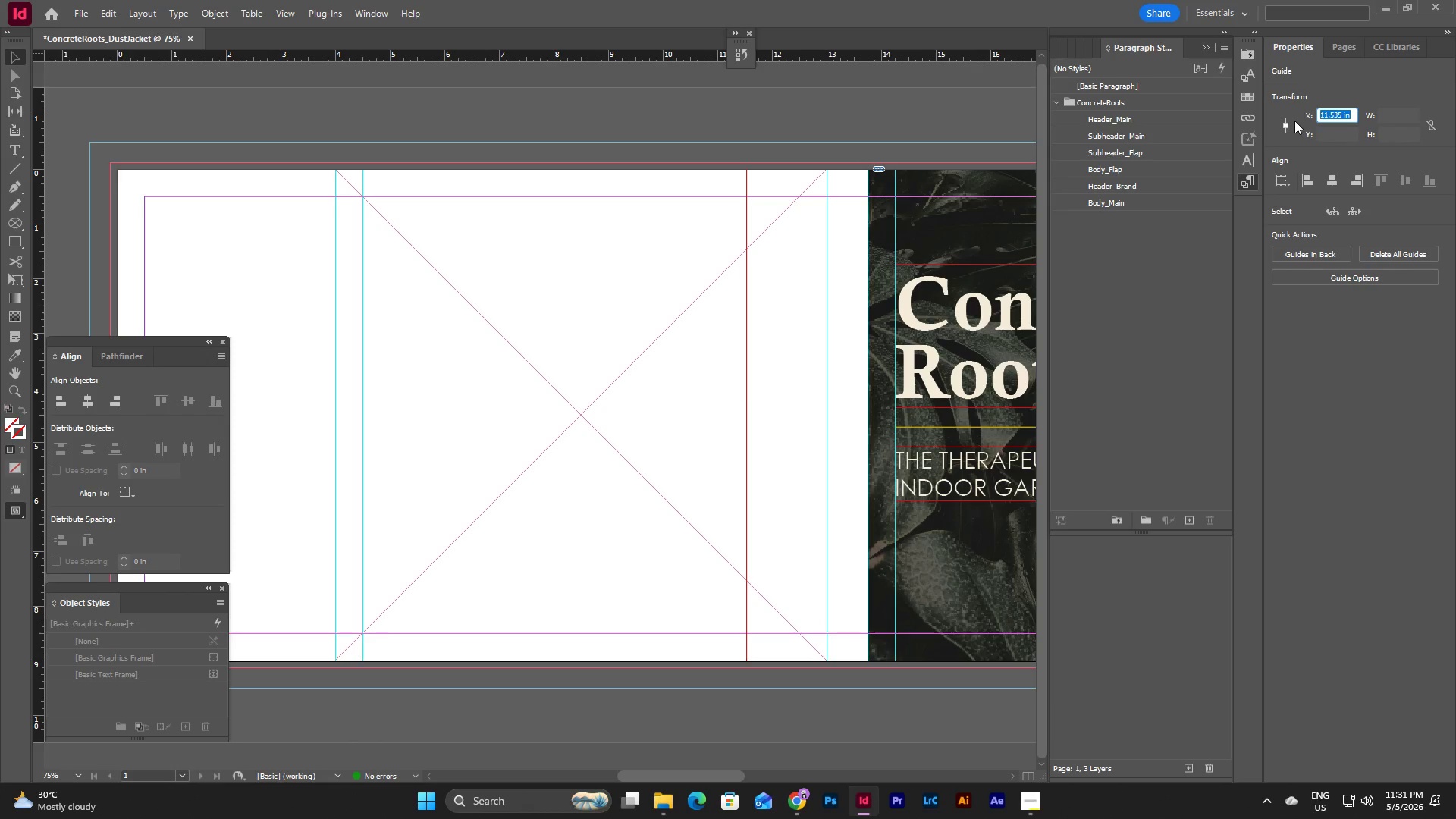 
key(Numpad1)
 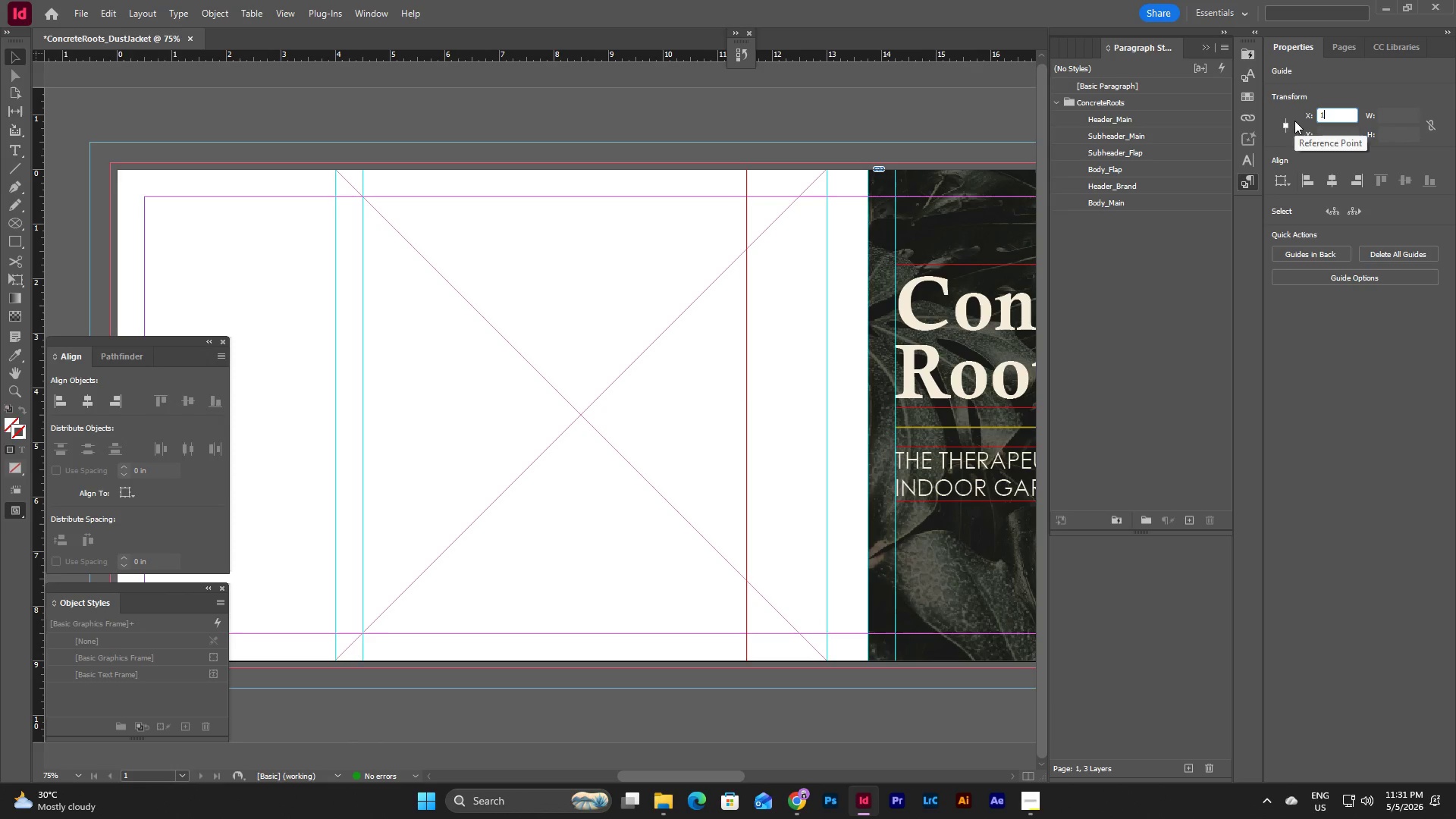 
key(Numpad3)
 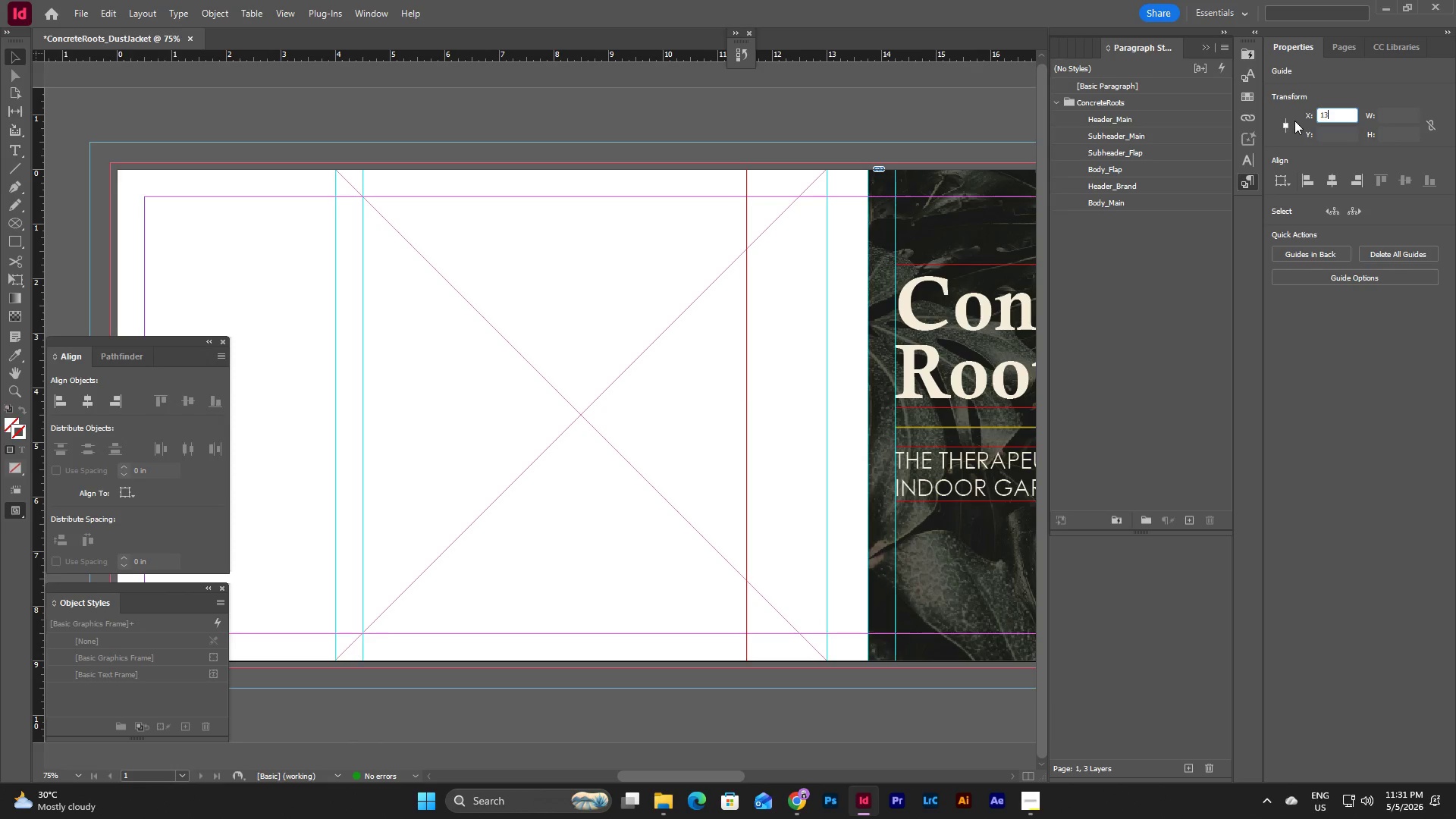 
key(NumpadSubtract)
 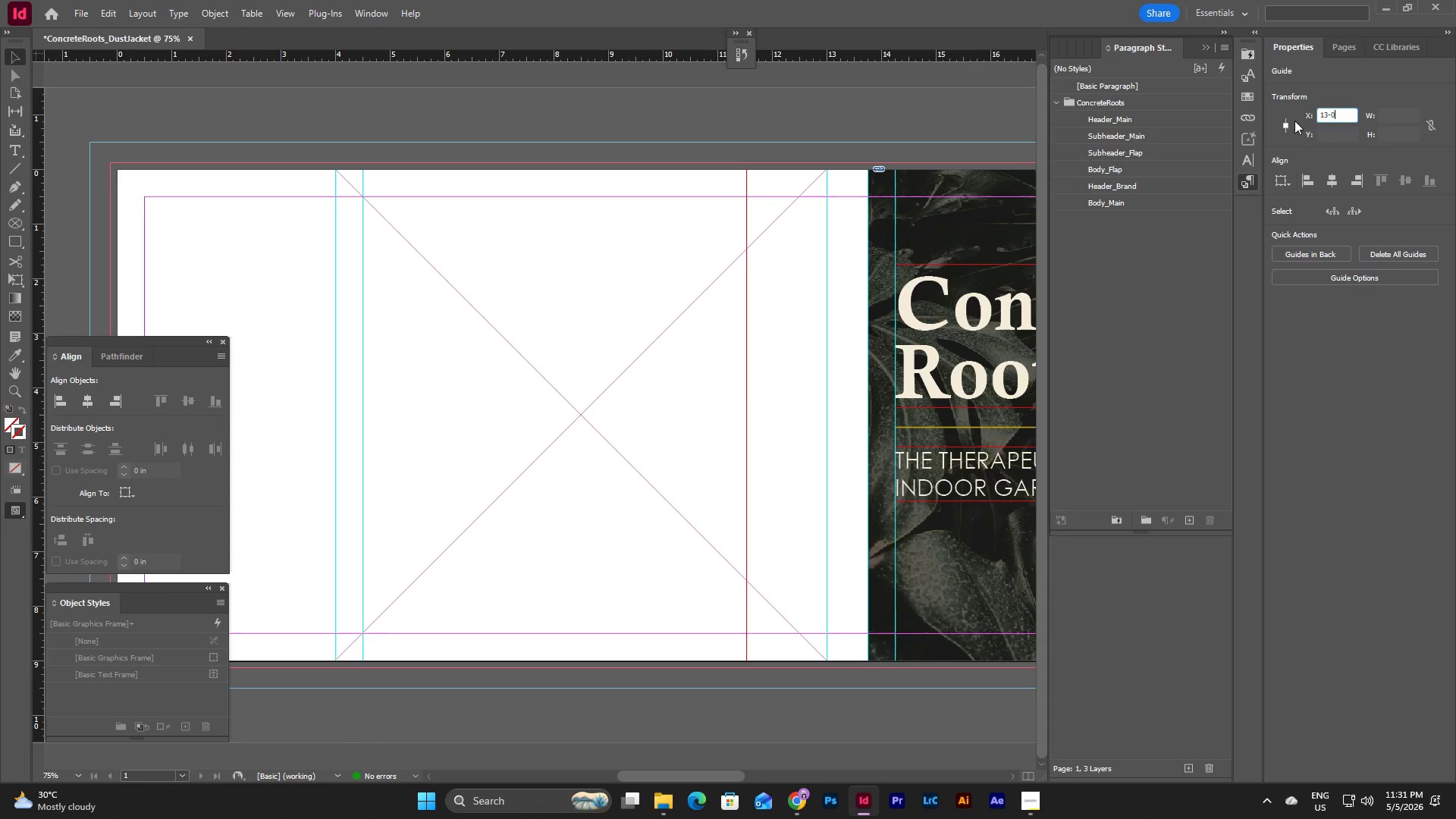 
key(Numpad0)
 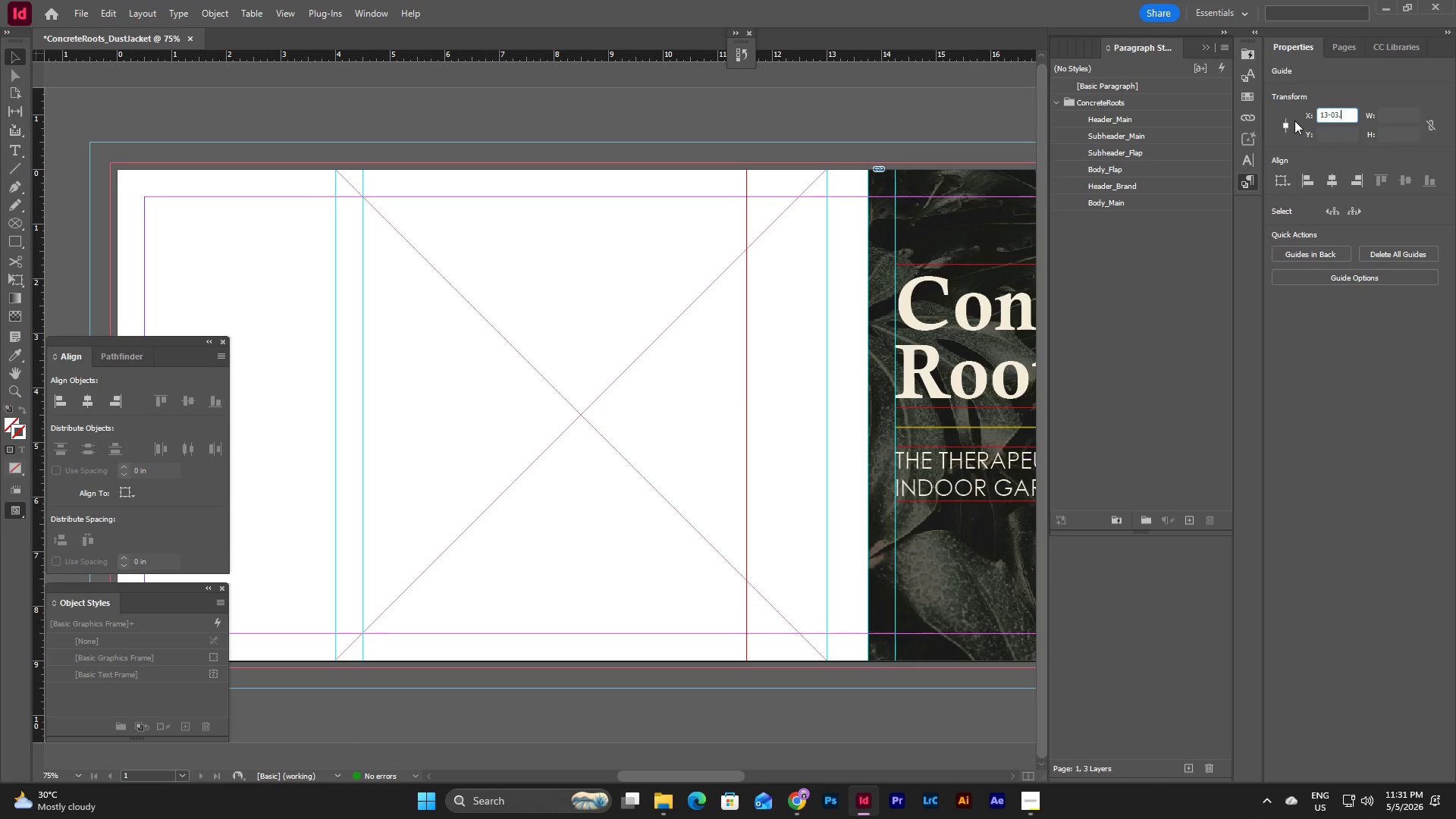 
key(Numpad3)
 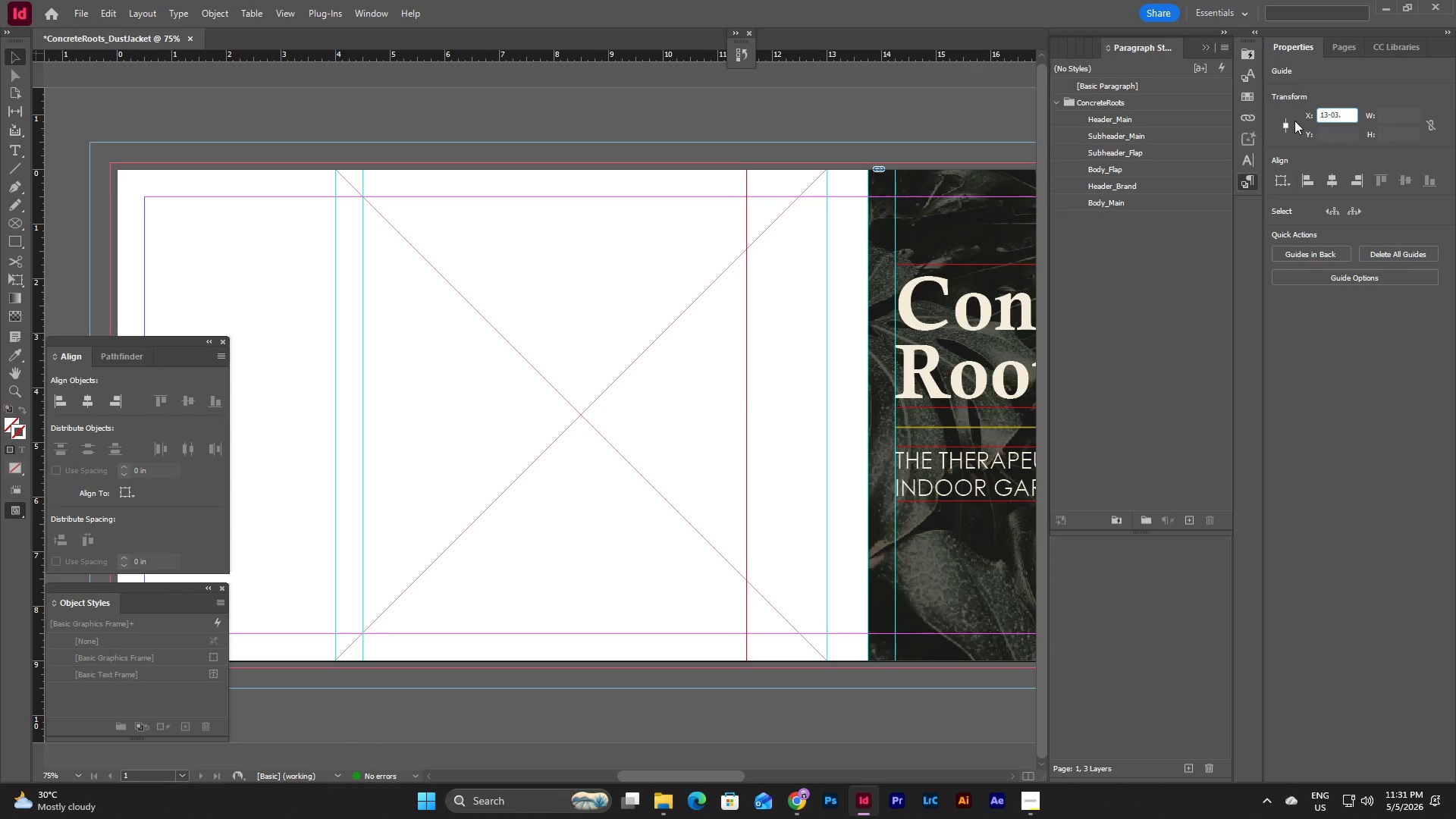 
key(NumpadDecimal)
 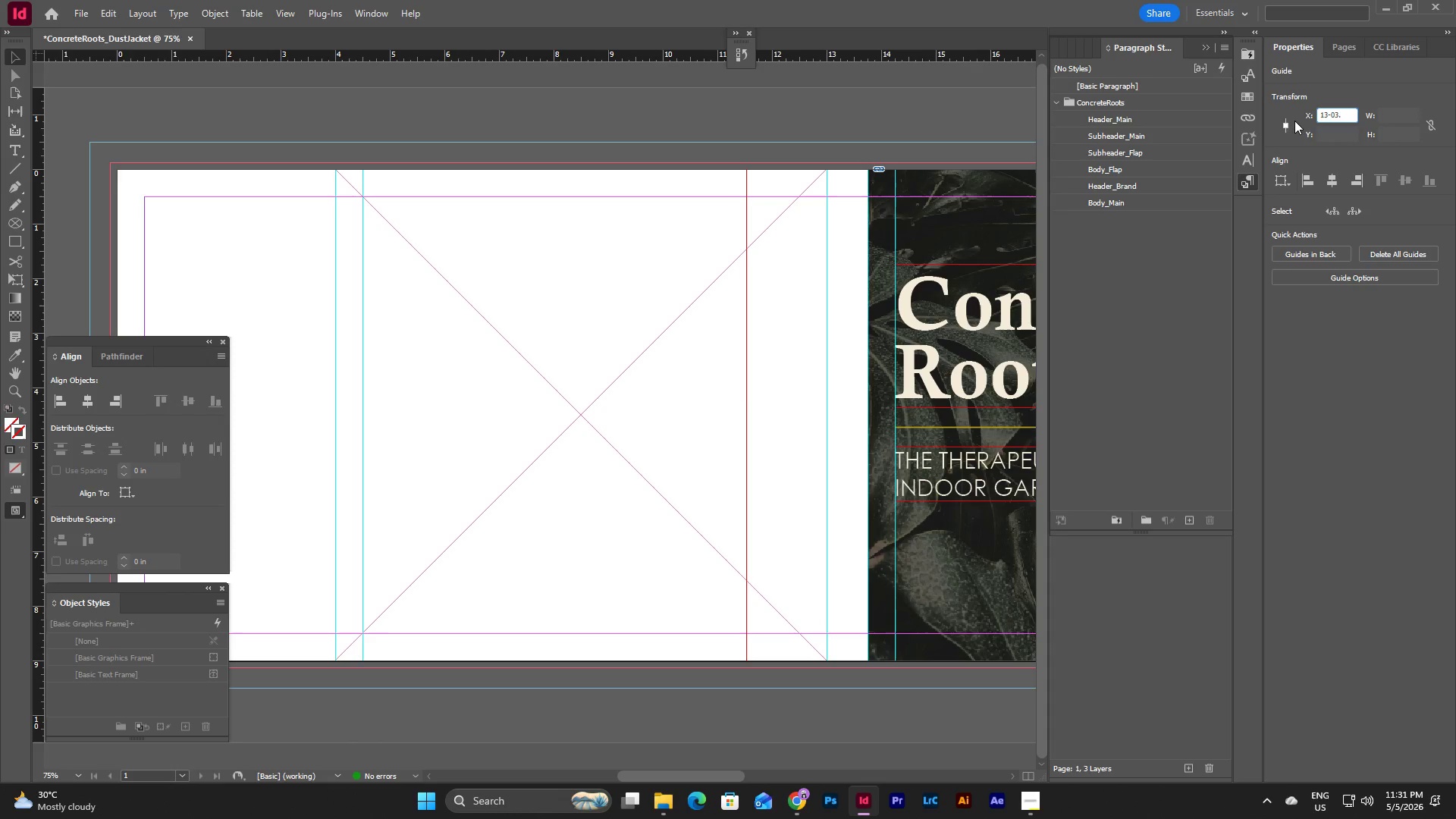 
key(Backspace)
 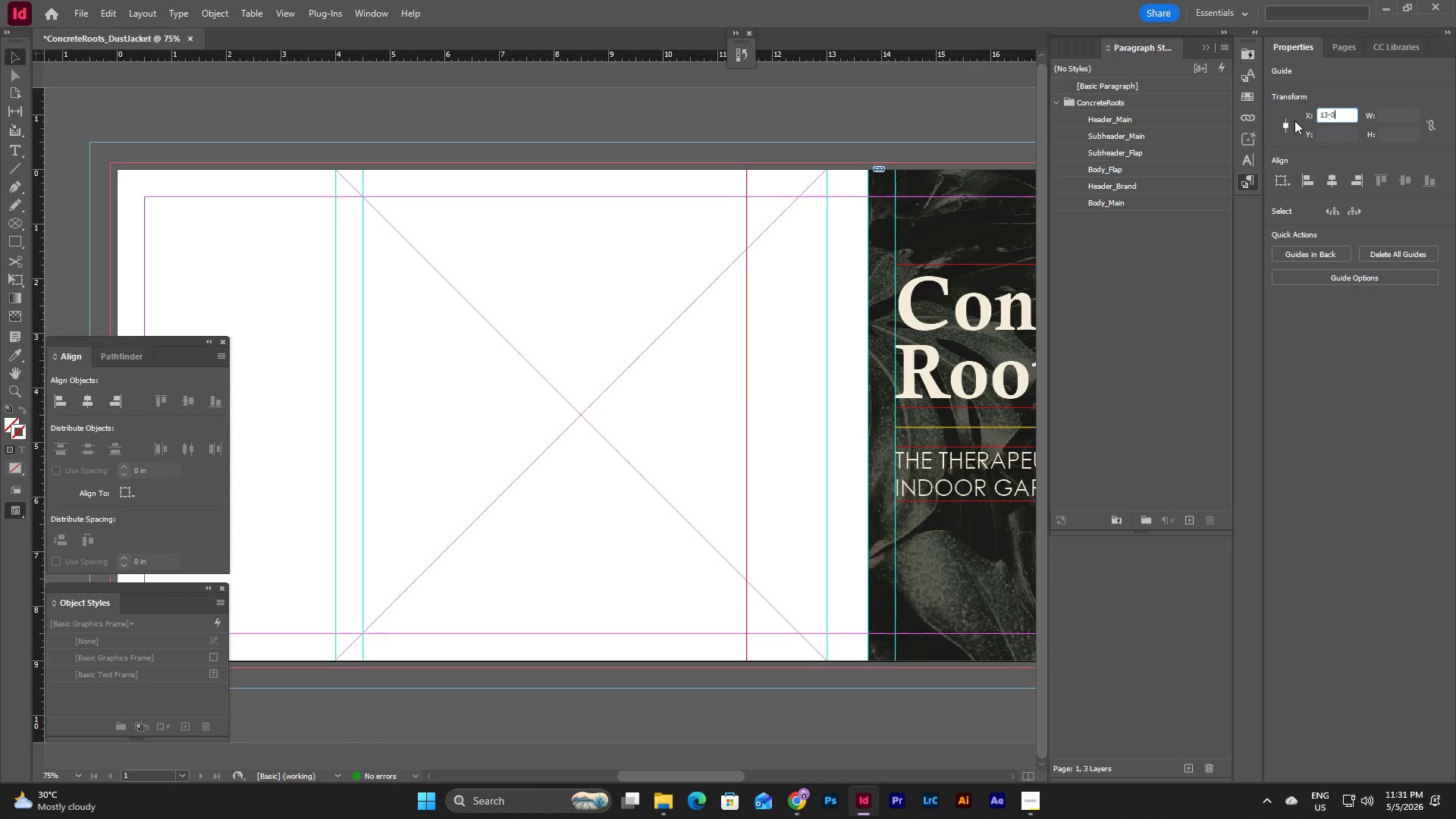 
key(Backspace)
 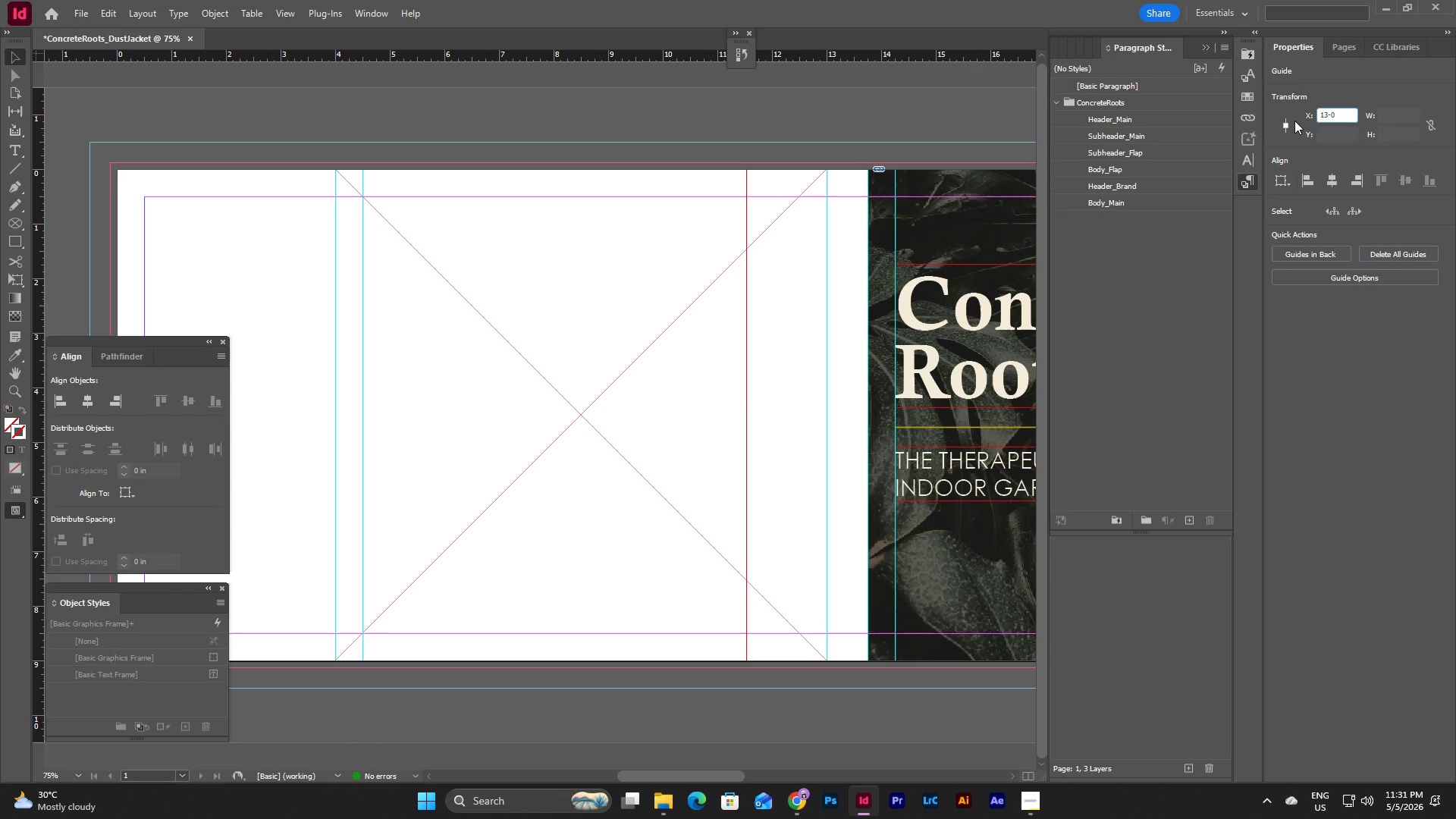 
key(NumpadDecimal)
 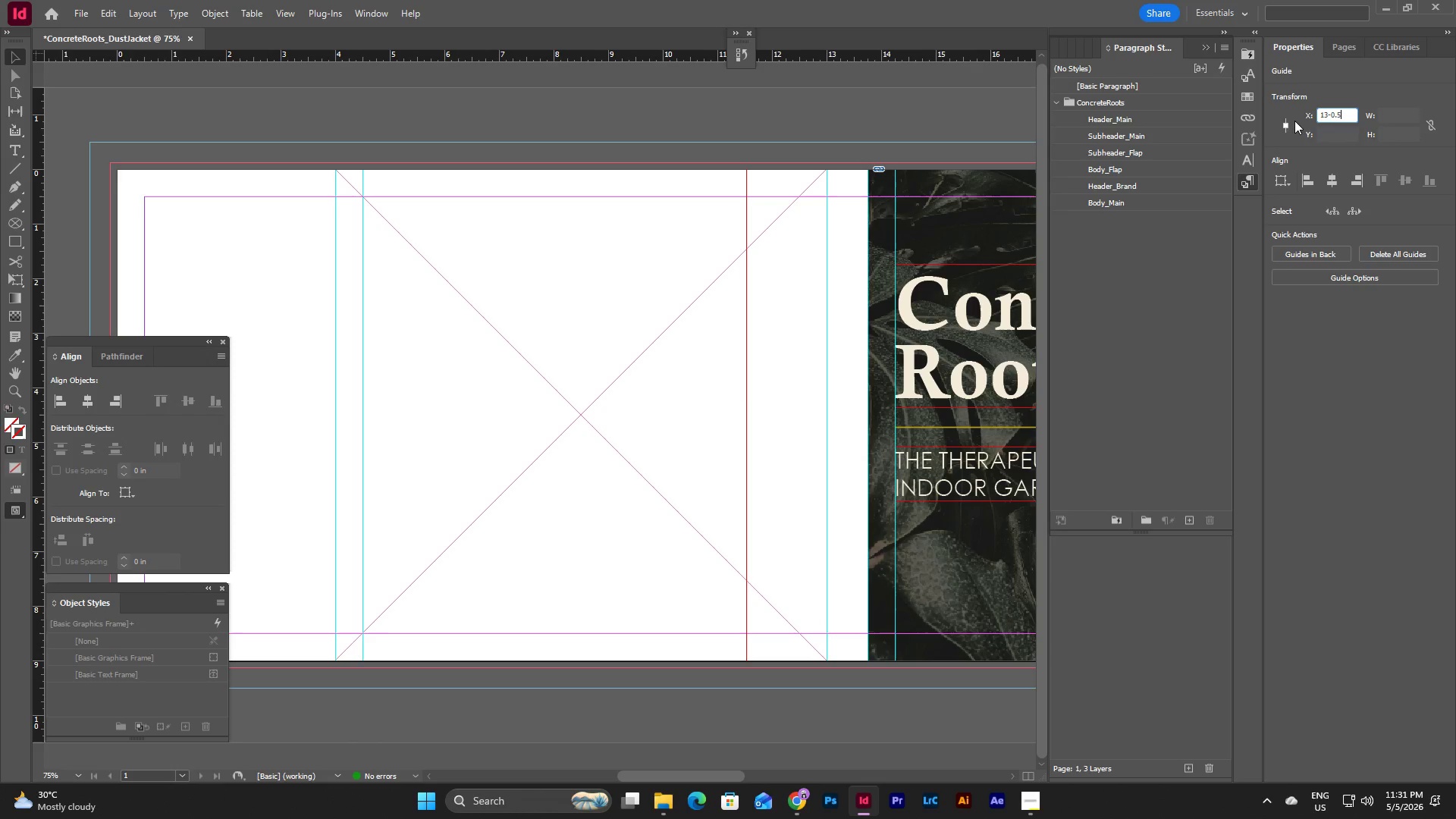 
key(Numpad5)
 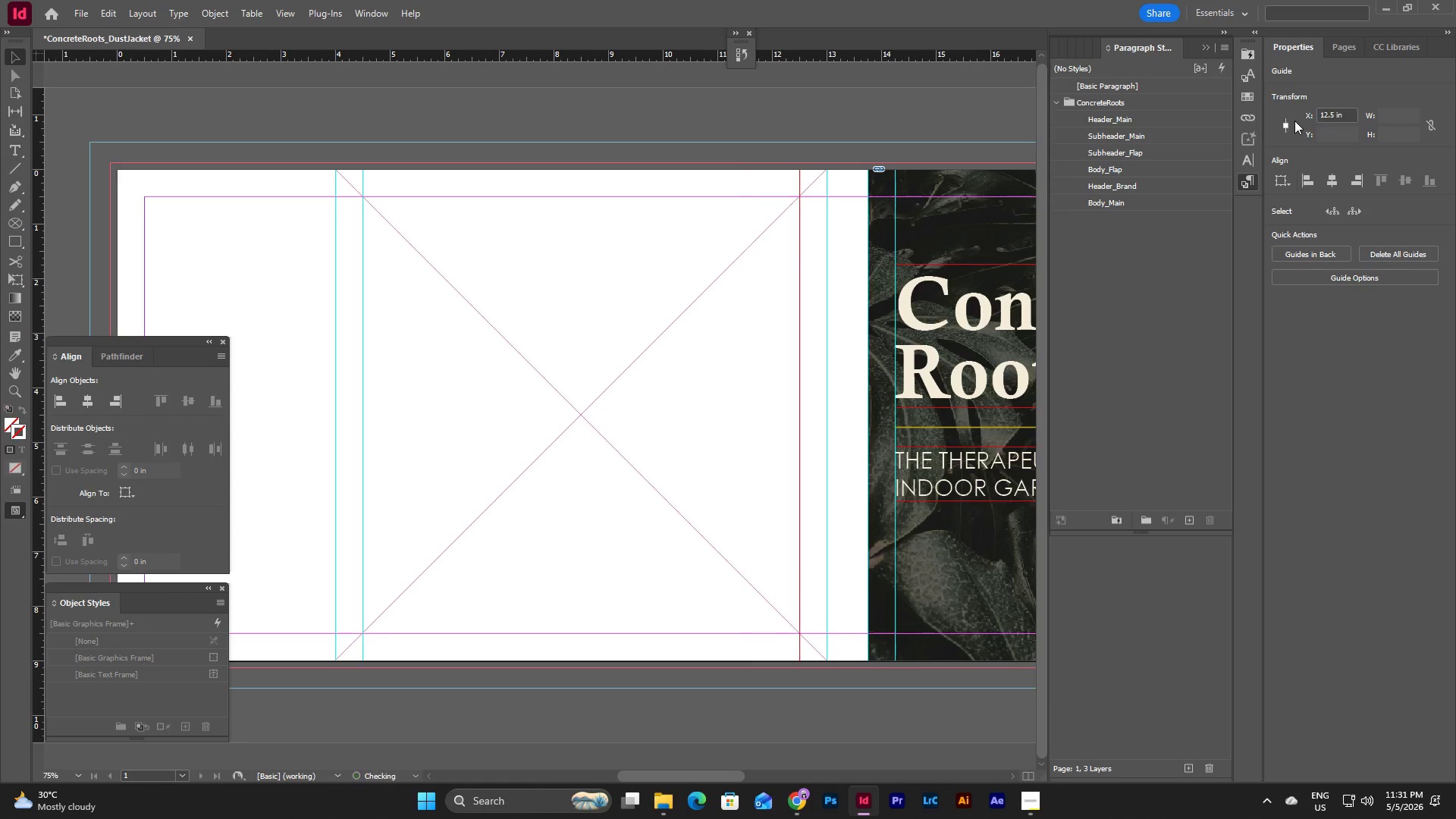 
key(NumpadEnter)
 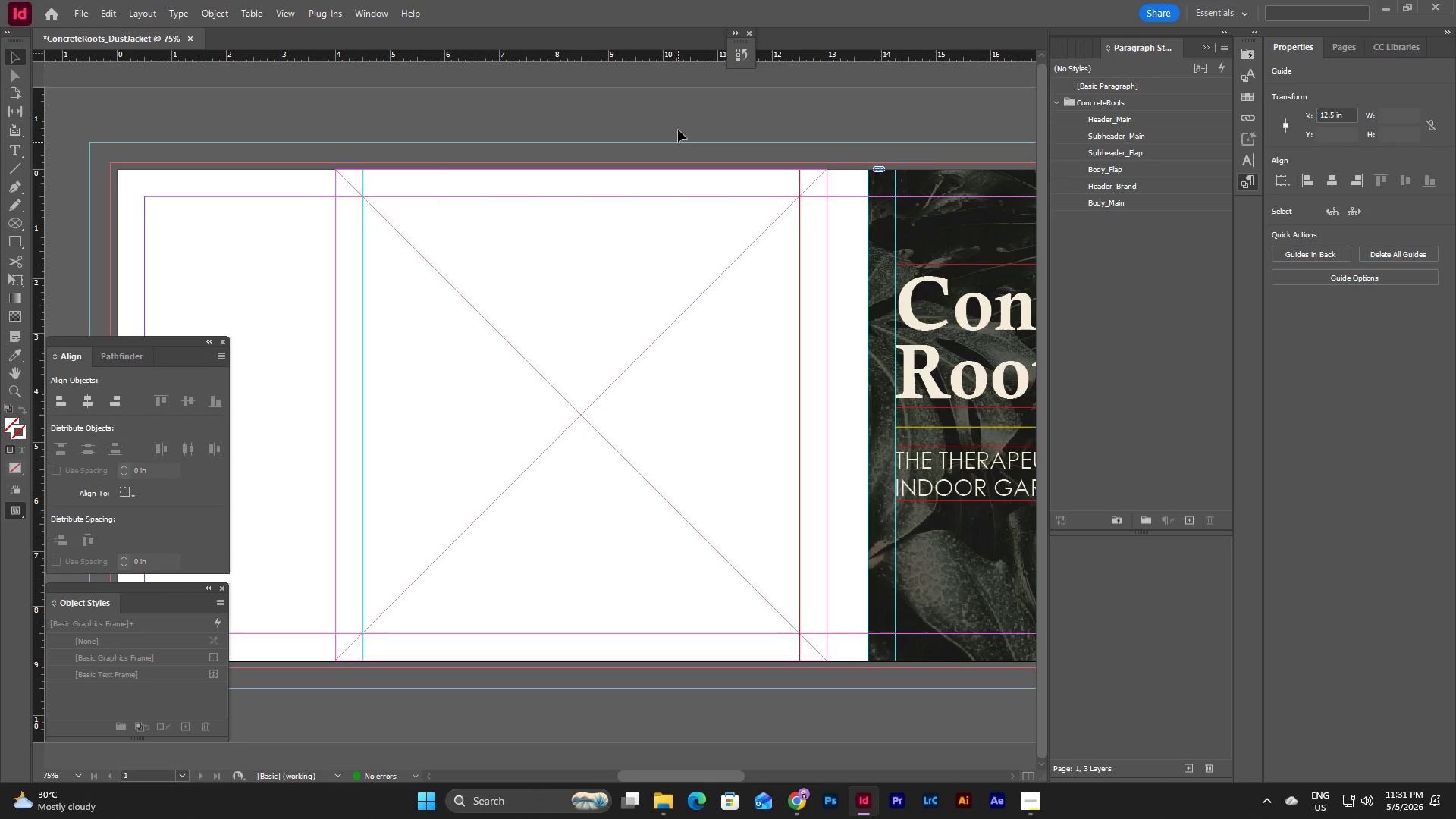 
left_click([685, 130])
 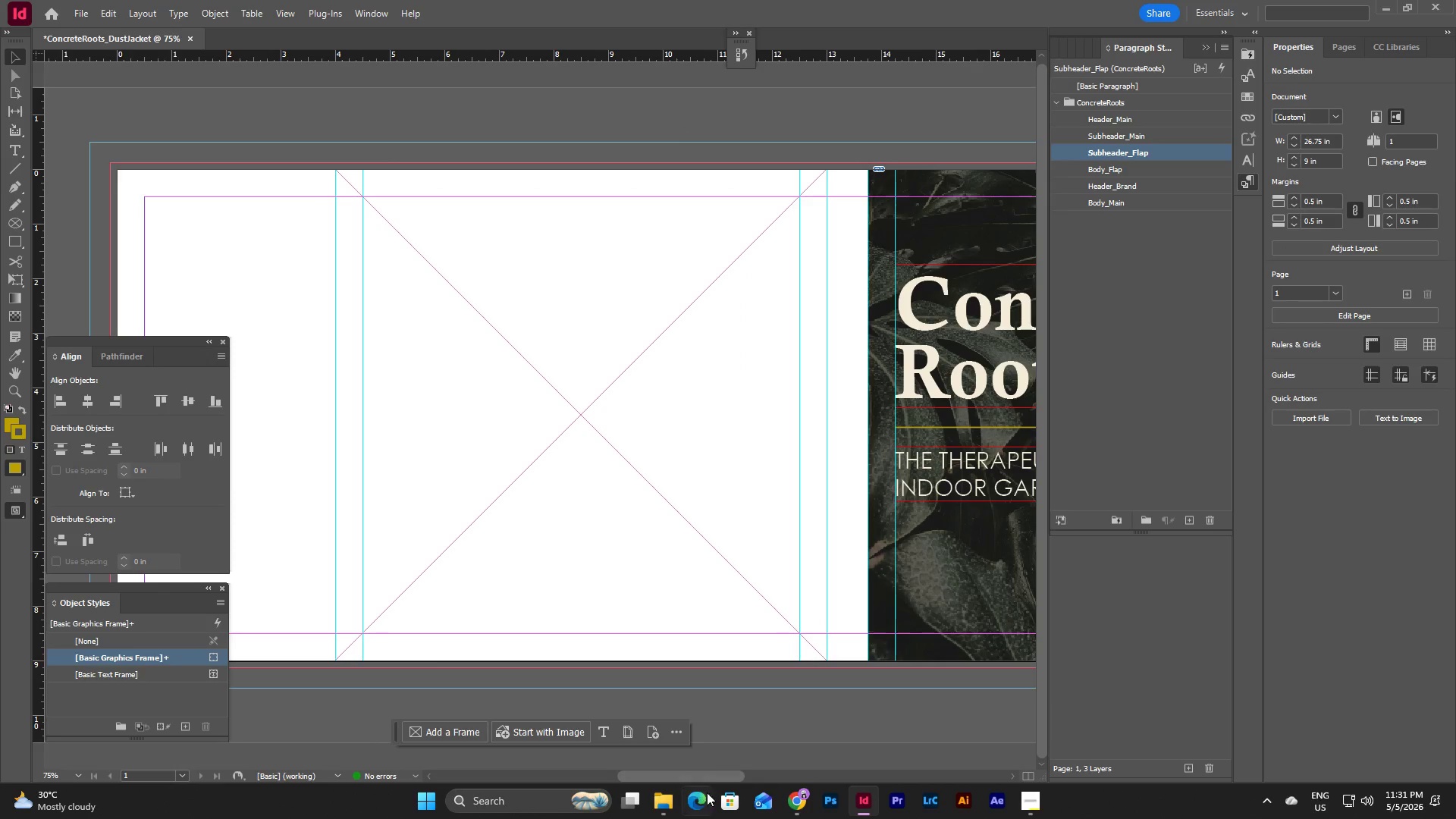 
left_click_drag(start_coordinate=[710, 777], to_coordinate=[795, 761])
 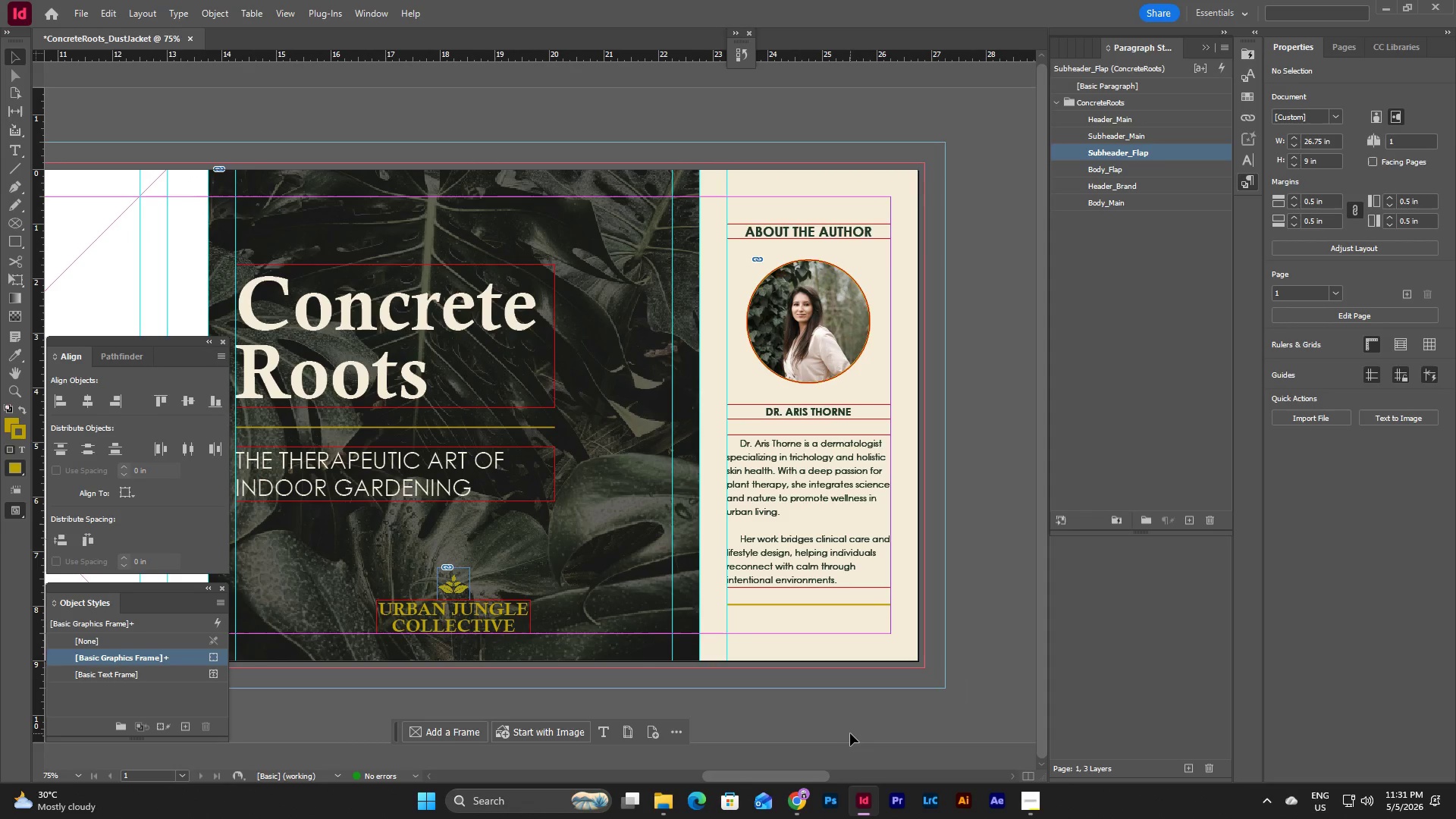 
left_click([852, 727])
 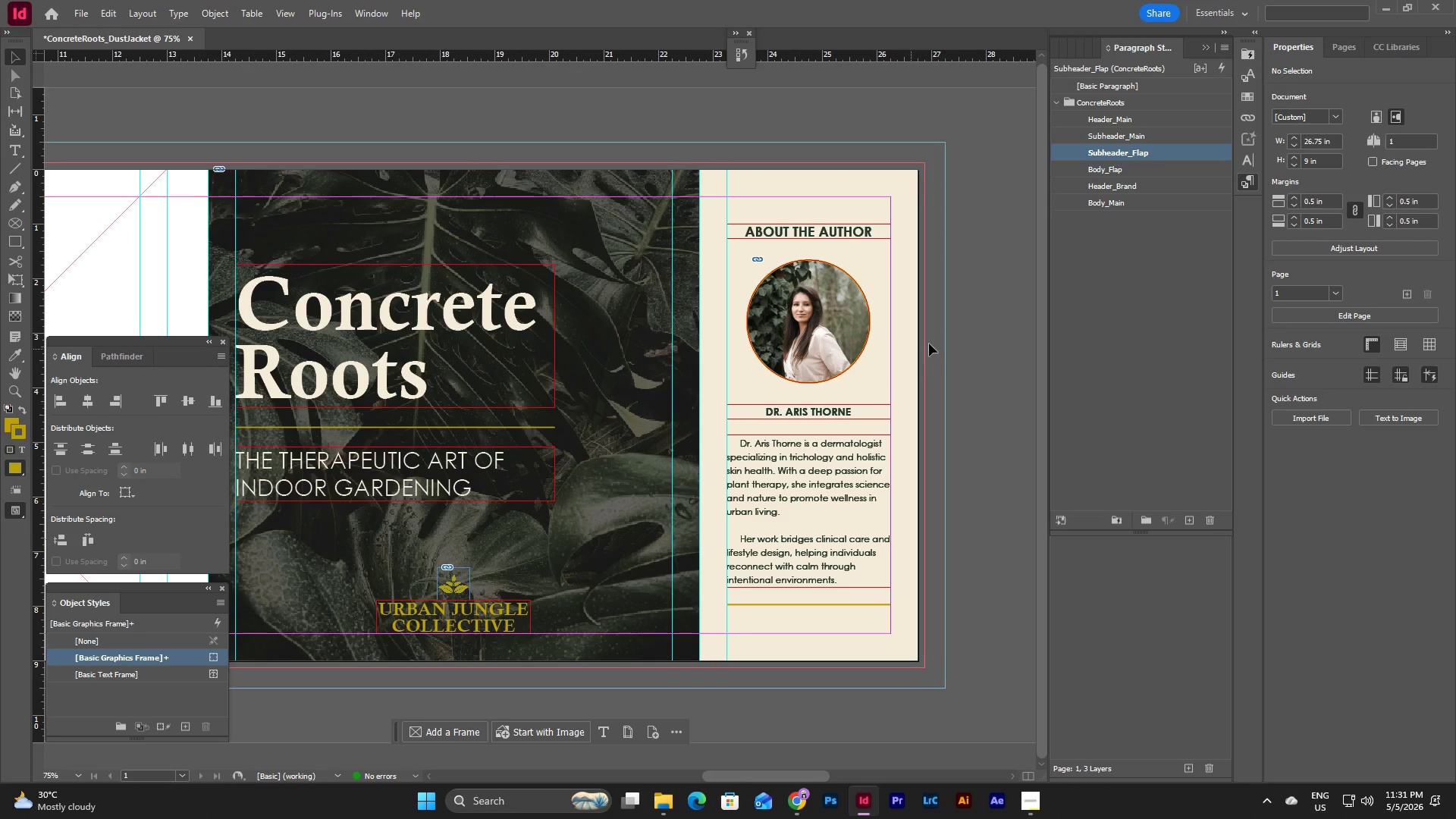 
wait(6.42)
 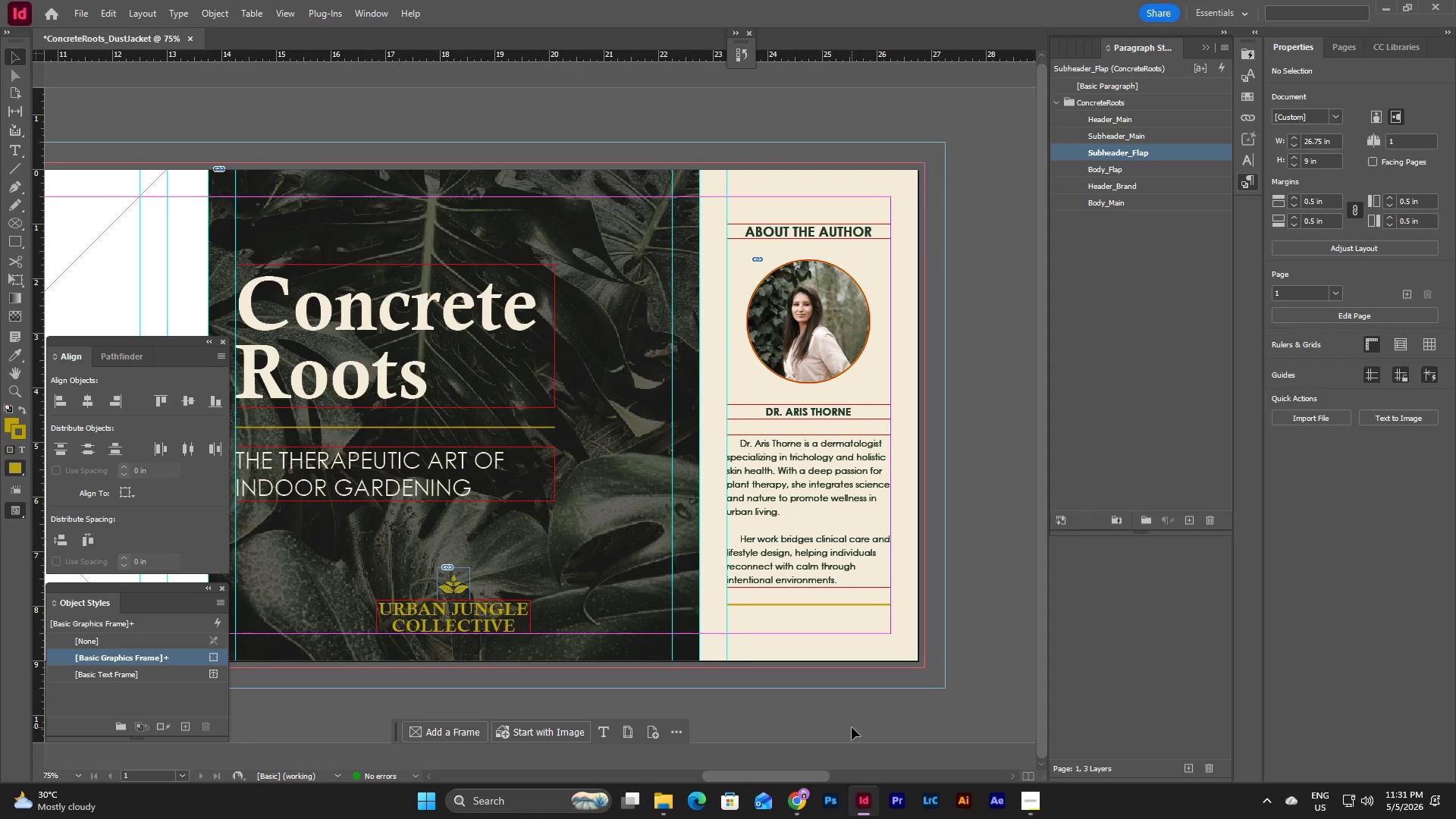 
left_click([1203, 42])
 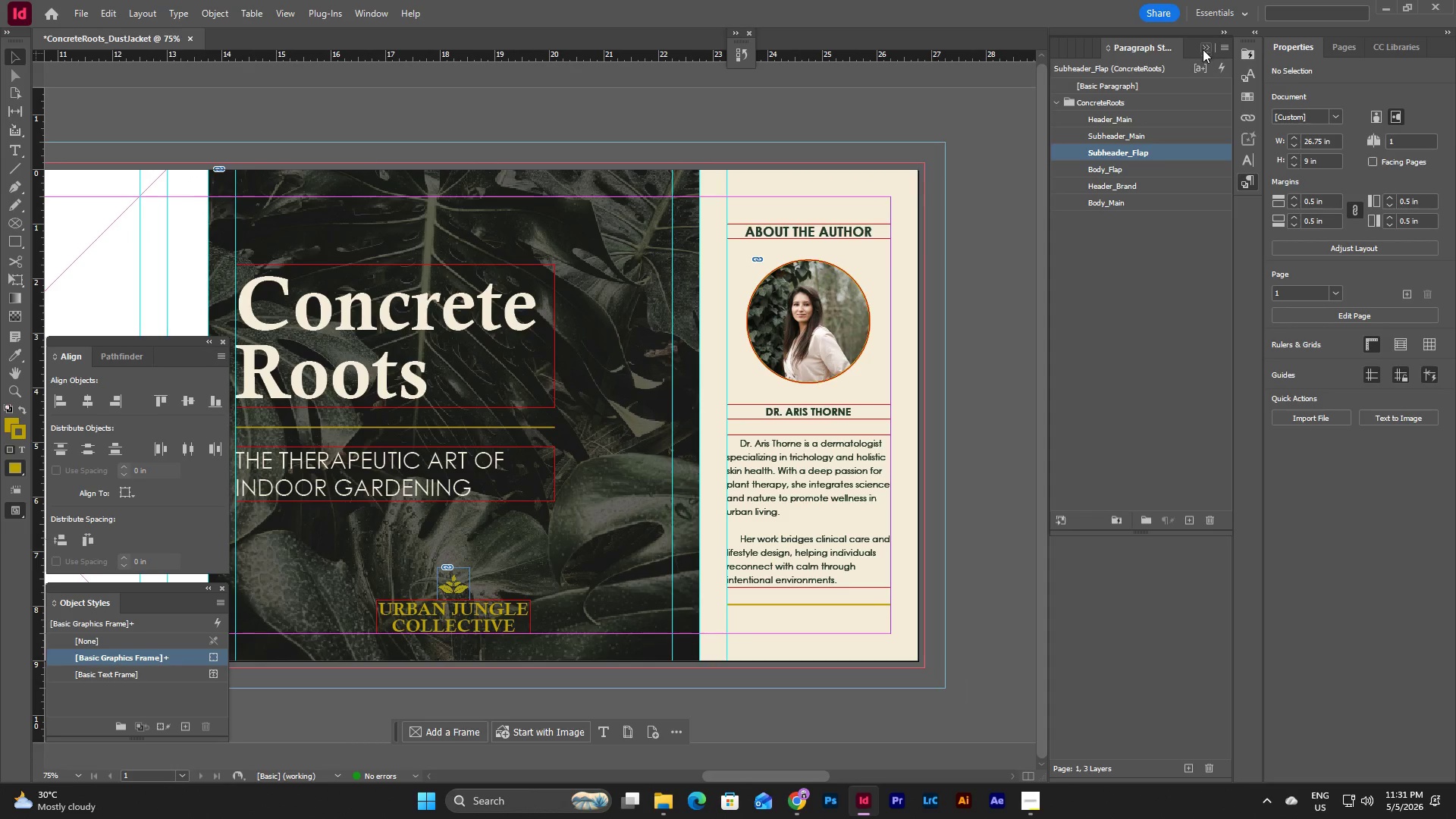 
left_click([1203, 51])
 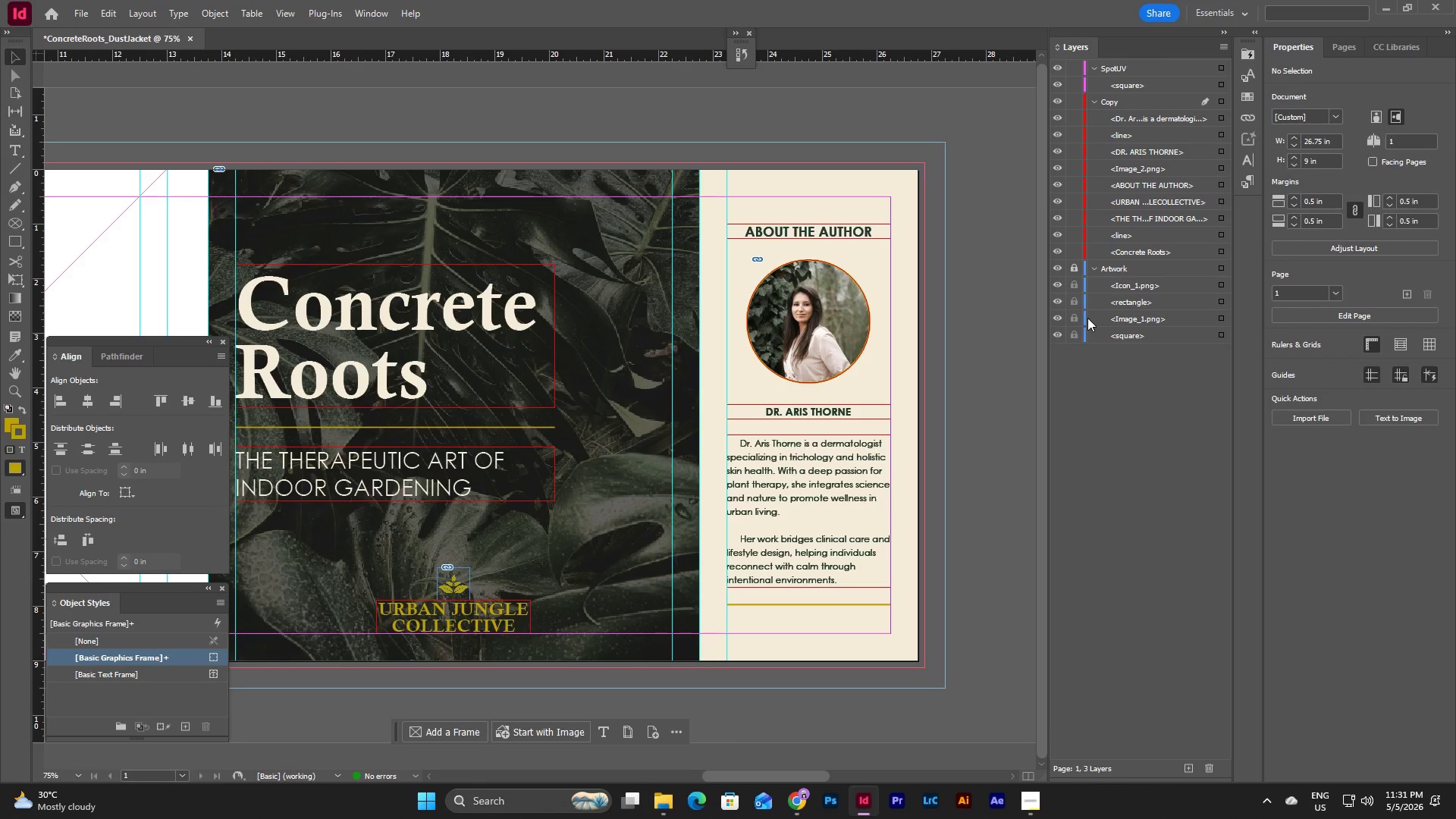 
left_click([1074, 264])
 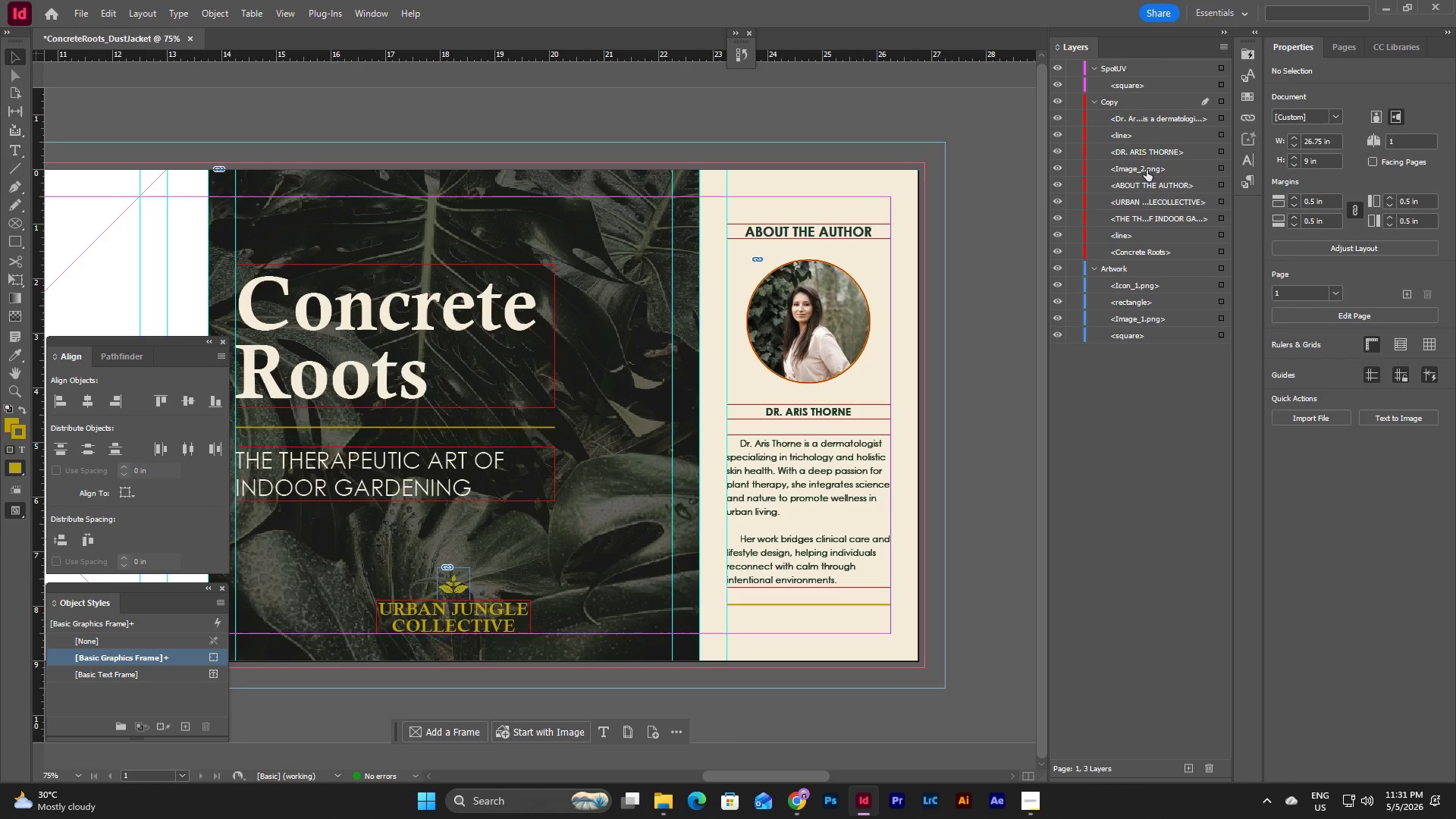 
left_click_drag(start_coordinate=[1147, 168], to_coordinate=[1150, 275])
 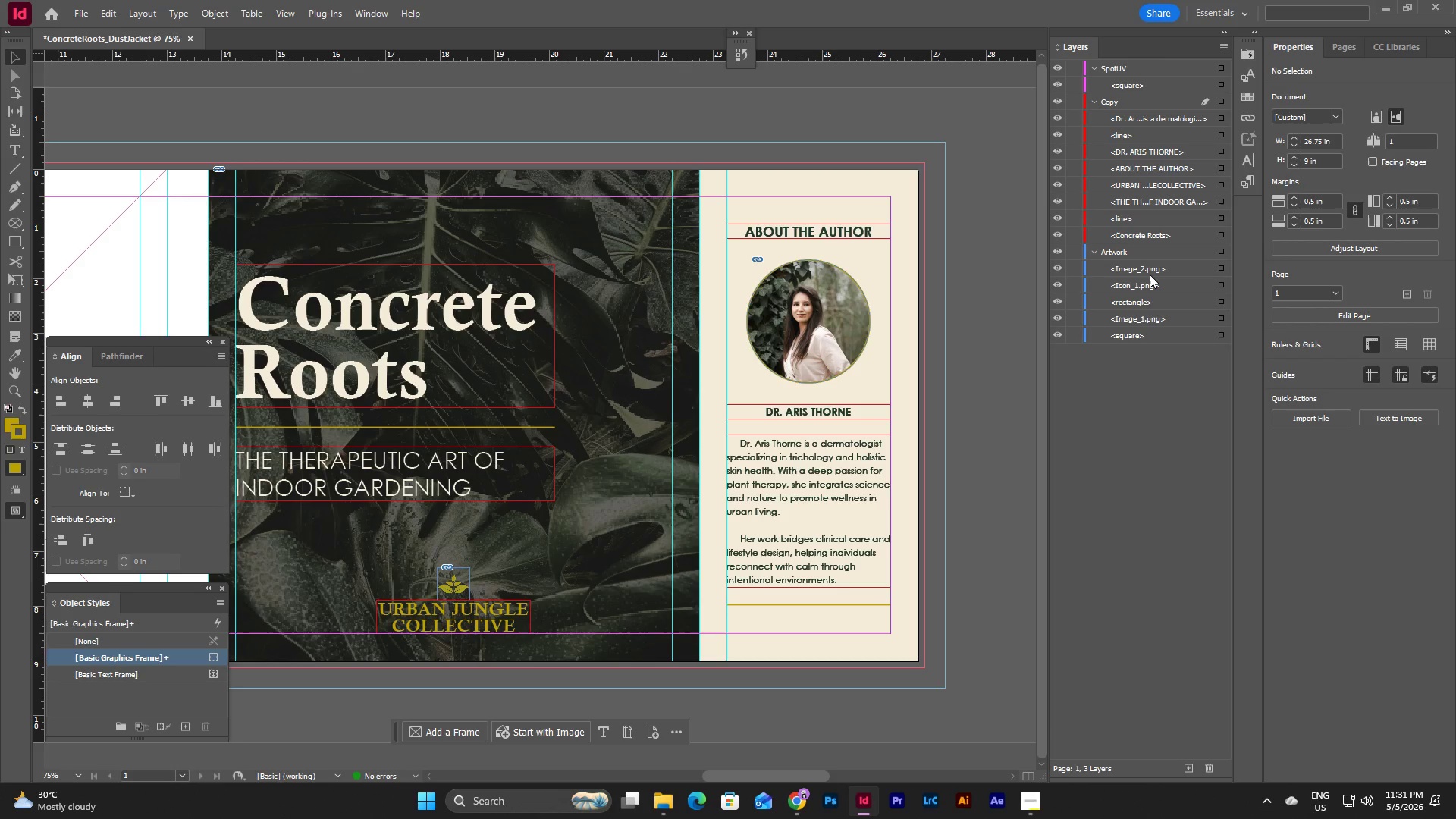 
left_click_drag(start_coordinate=[1132, 217], to_coordinate=[1135, 259])
 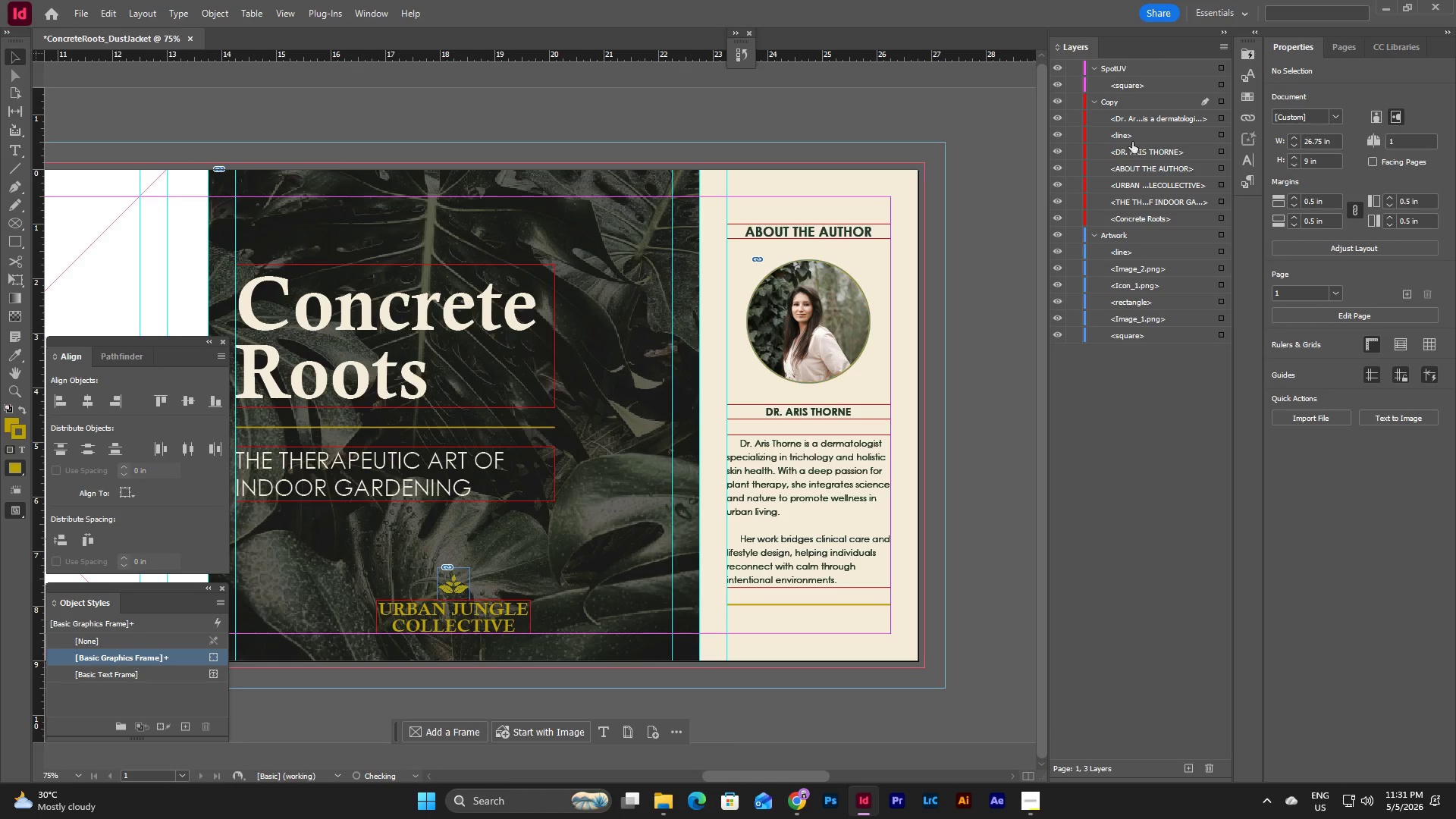 
left_click_drag(start_coordinate=[1132, 136], to_coordinate=[1136, 243])
 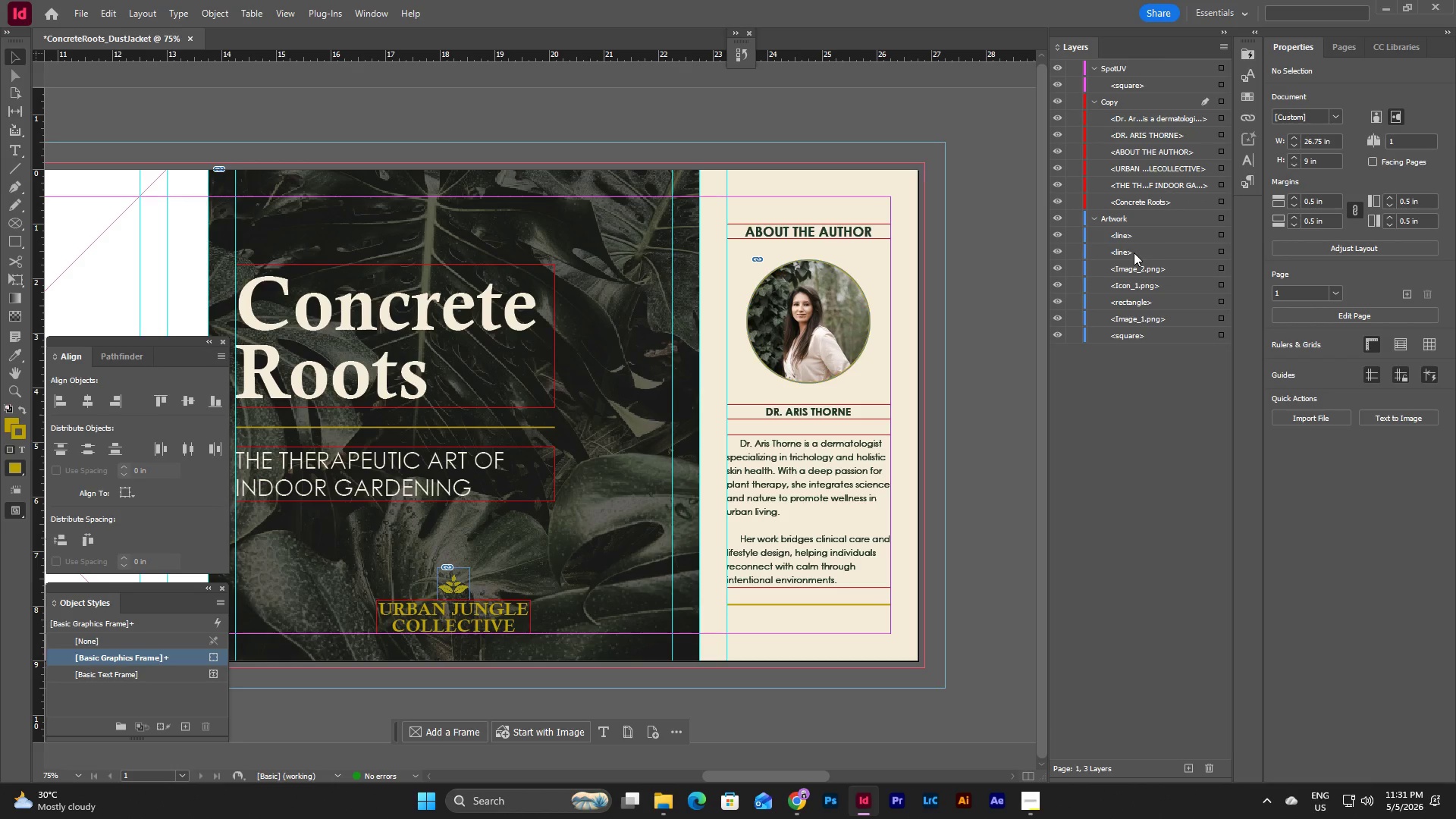 
left_click_drag(start_coordinate=[1133, 254], to_coordinate=[1137, 300])
 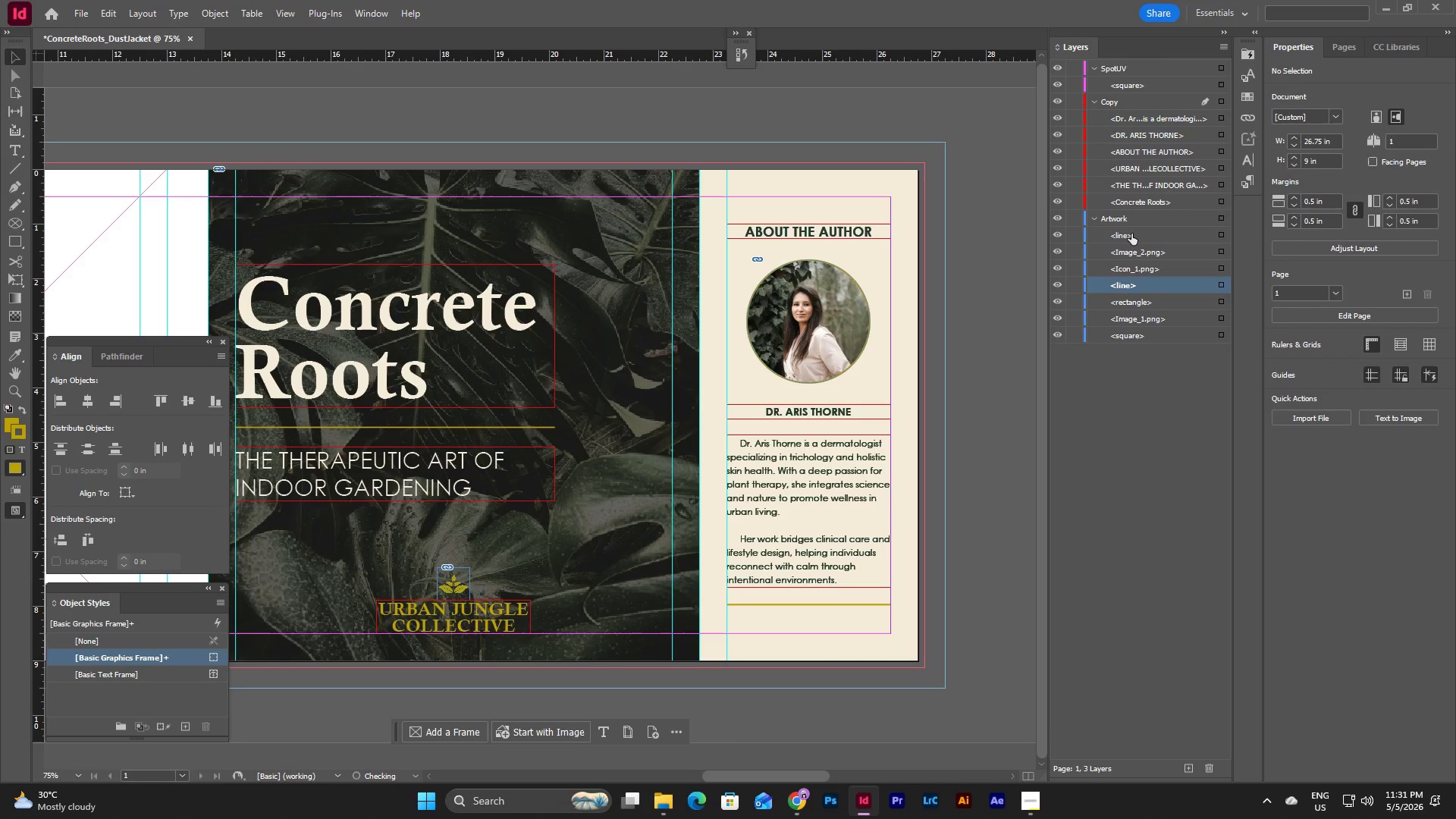 
left_click_drag(start_coordinate=[1131, 234], to_coordinate=[1132, 275])
 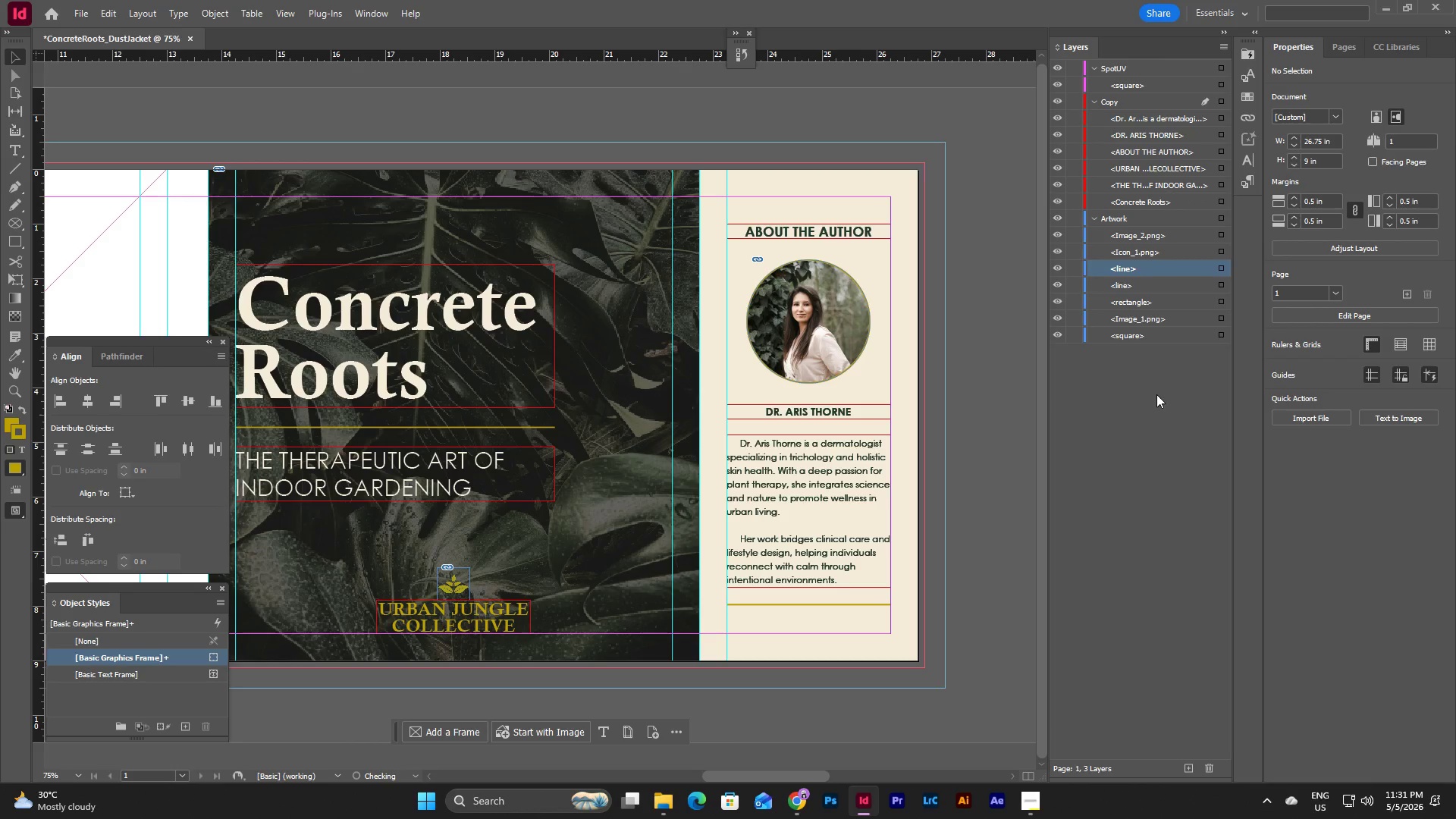 
left_click([1156, 397])
 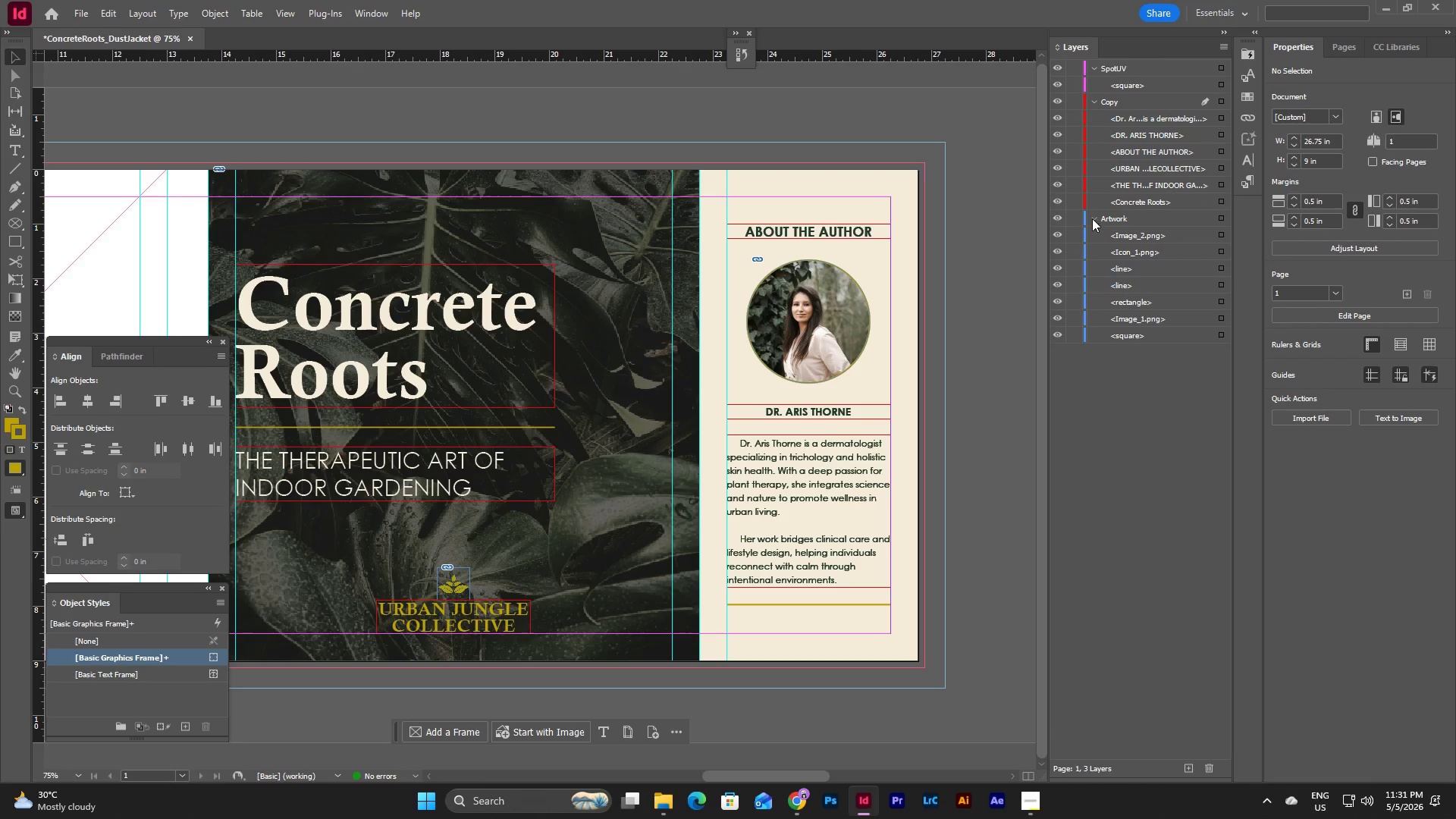 
left_click([1077, 214])
 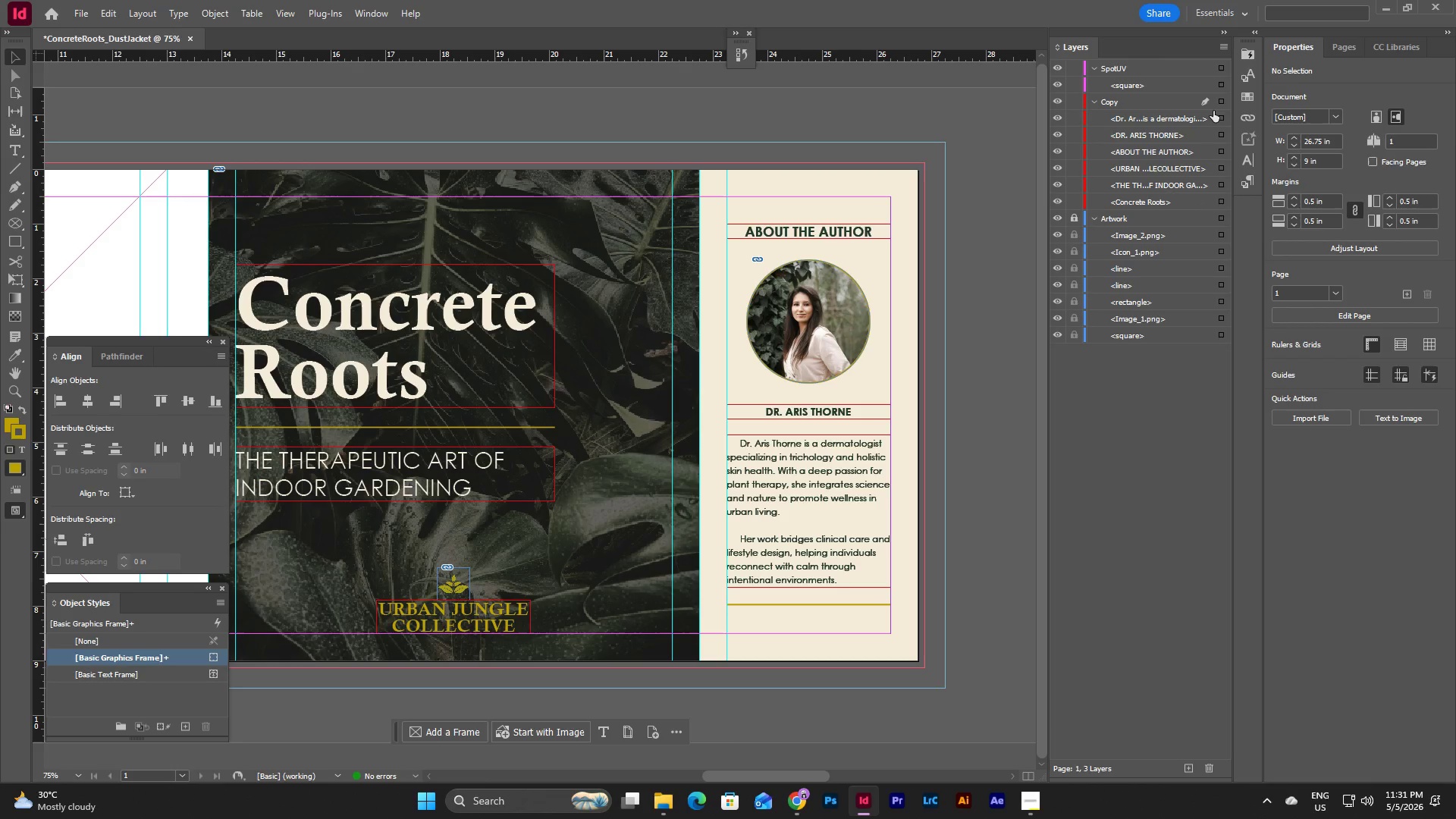 
left_click([1223, 112])
 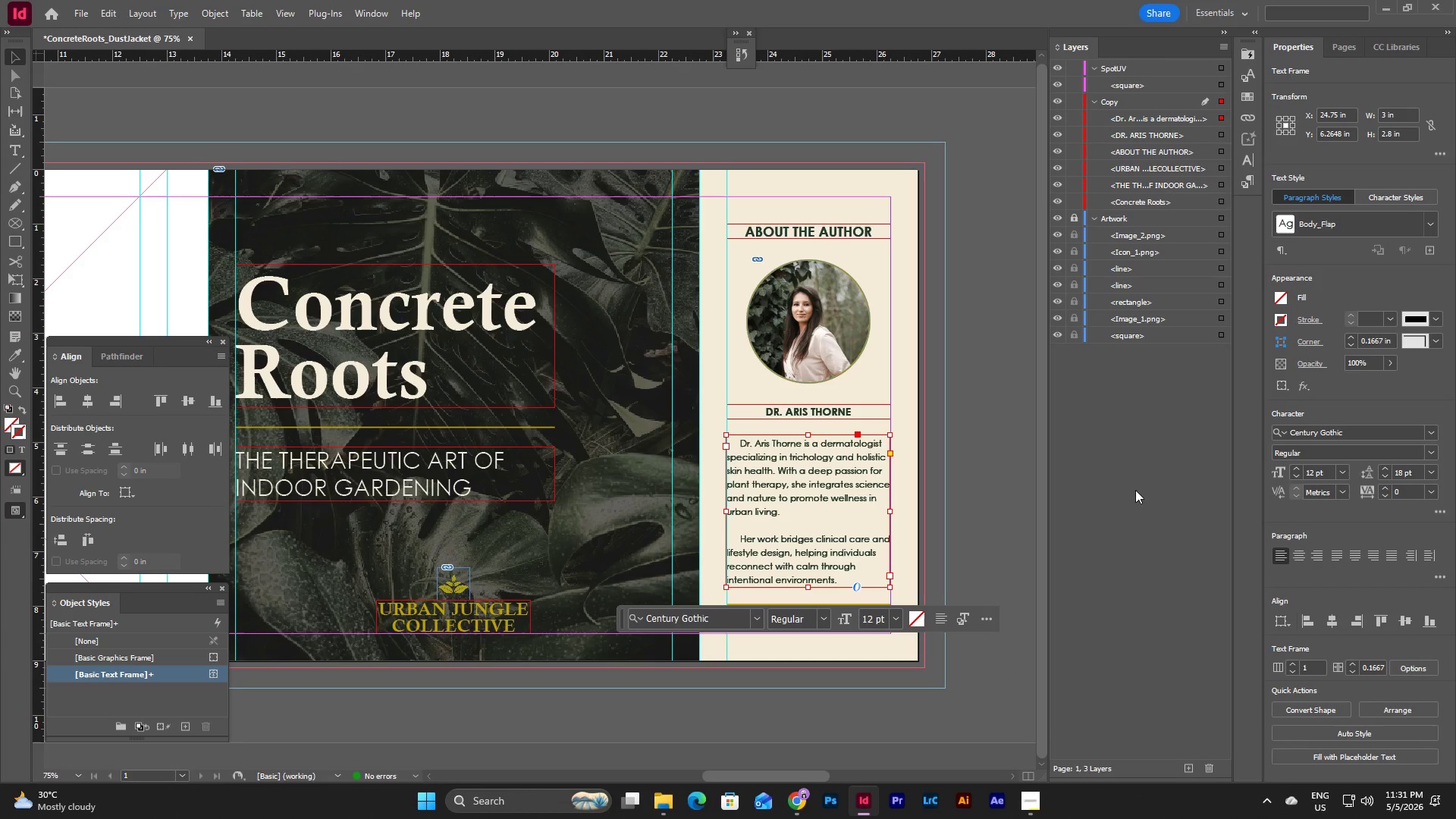 
left_click([1169, 446])
 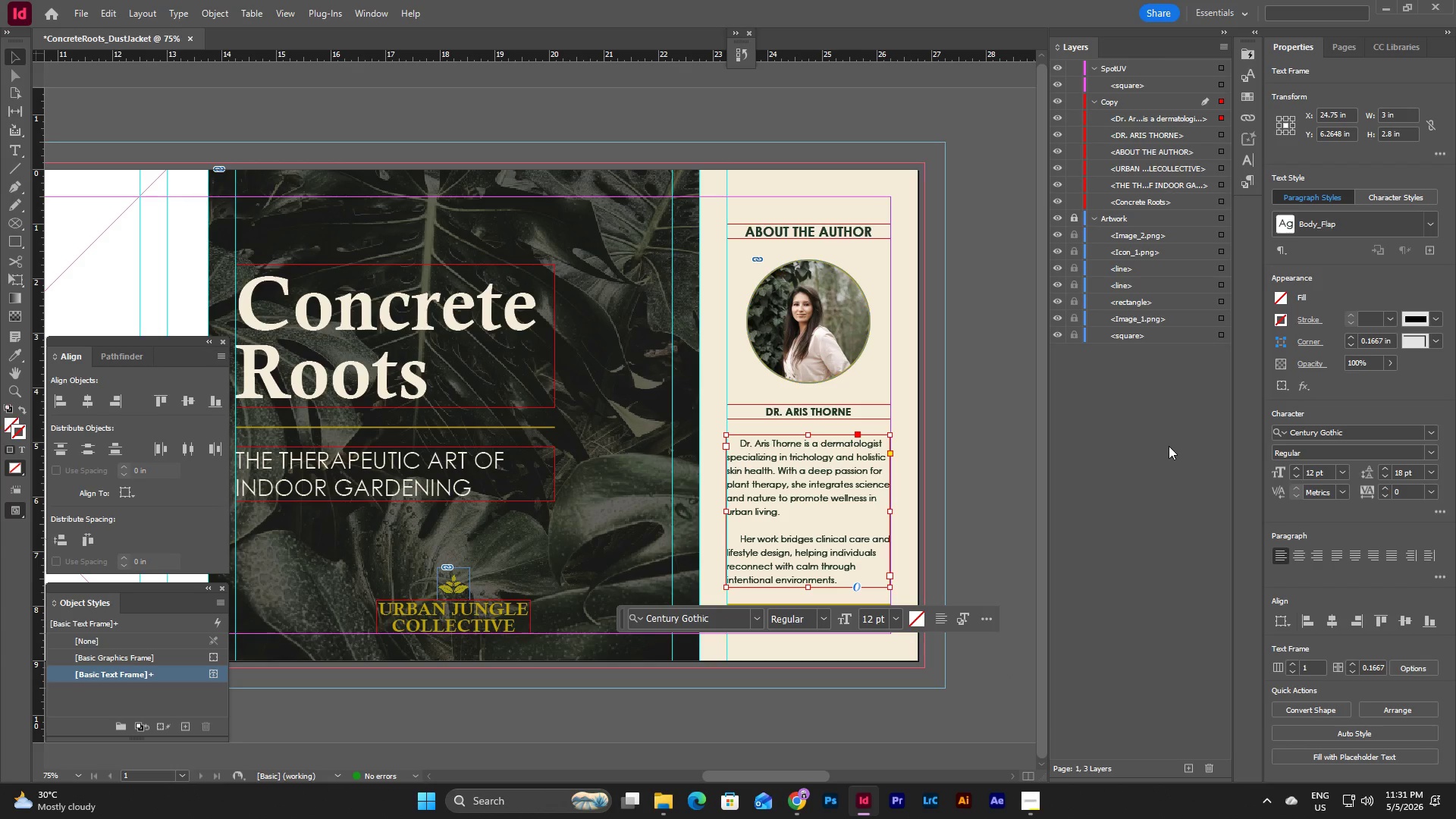 
left_click([1169, 446])
 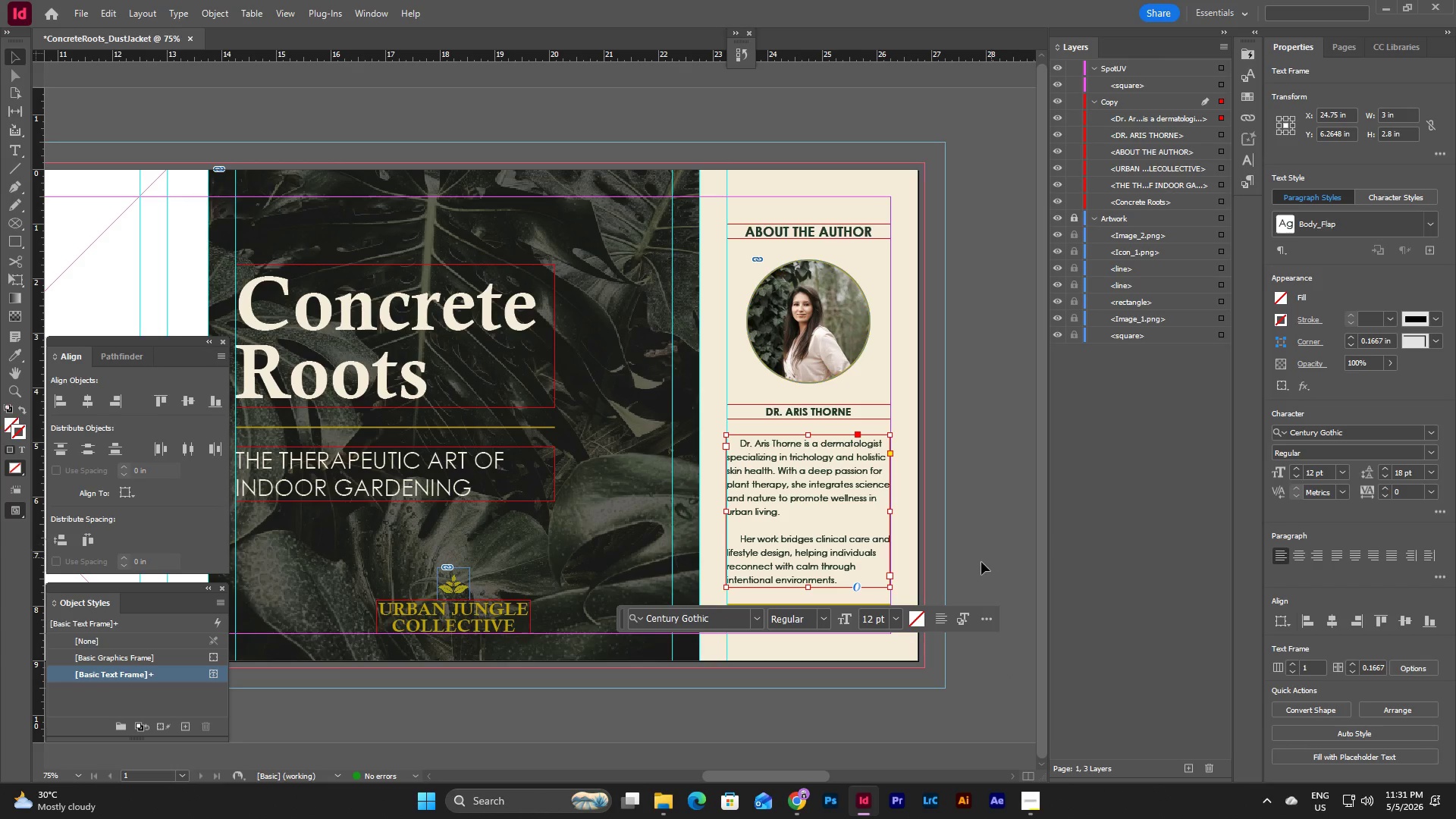 
left_click([993, 549])
 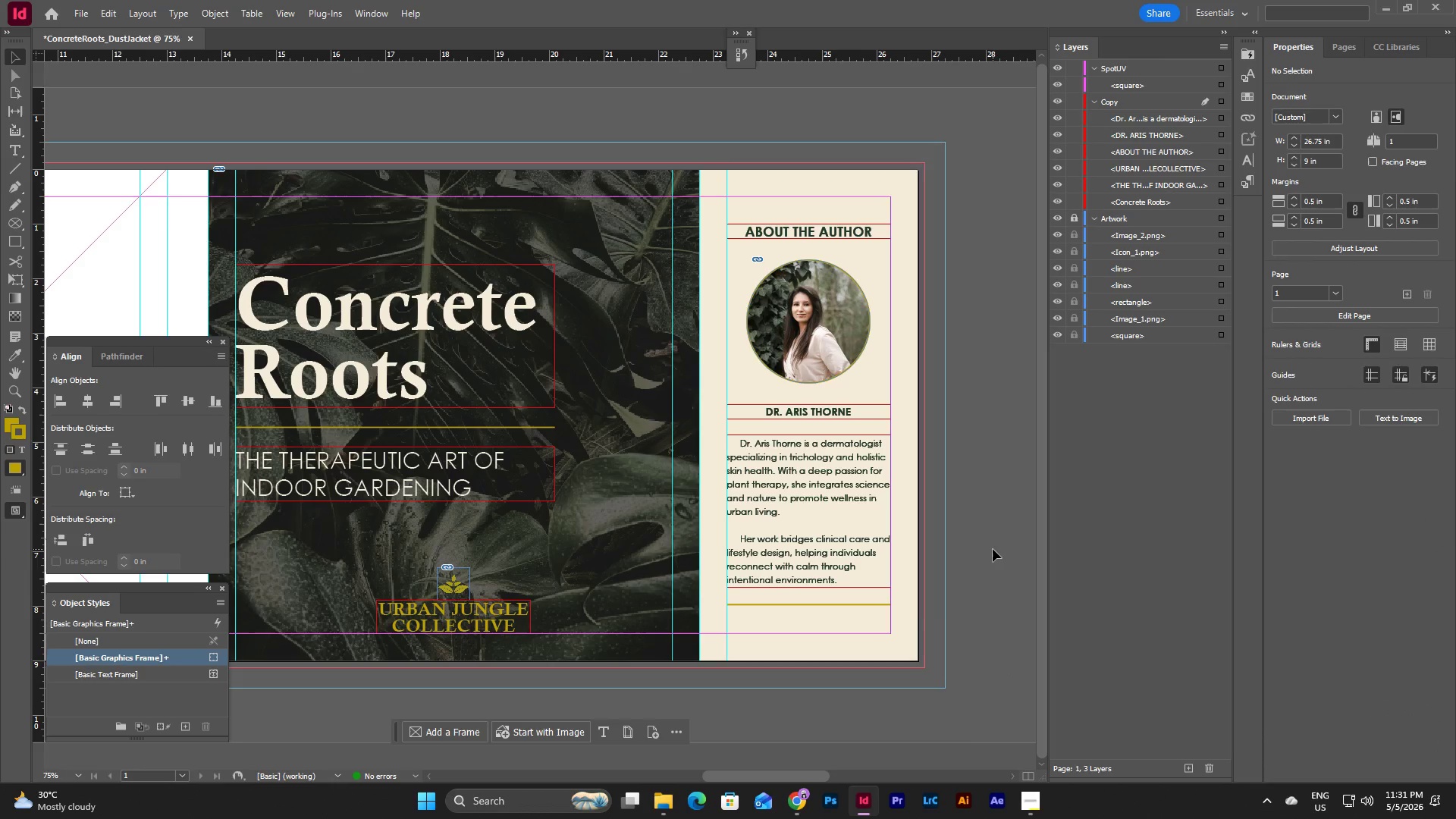 
key(W)
 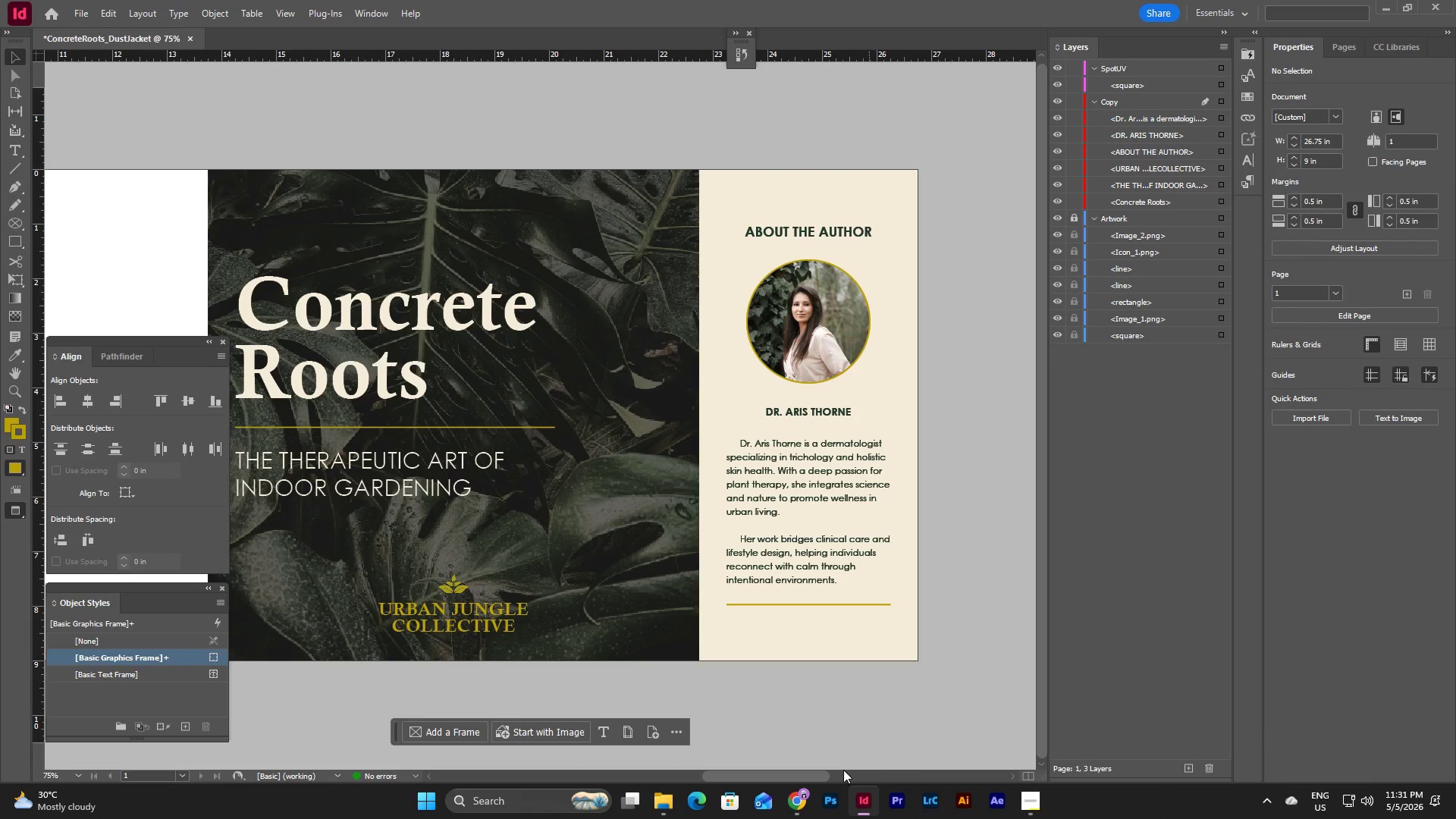 
left_click_drag(start_coordinate=[825, 774], to_coordinate=[816, 775])
 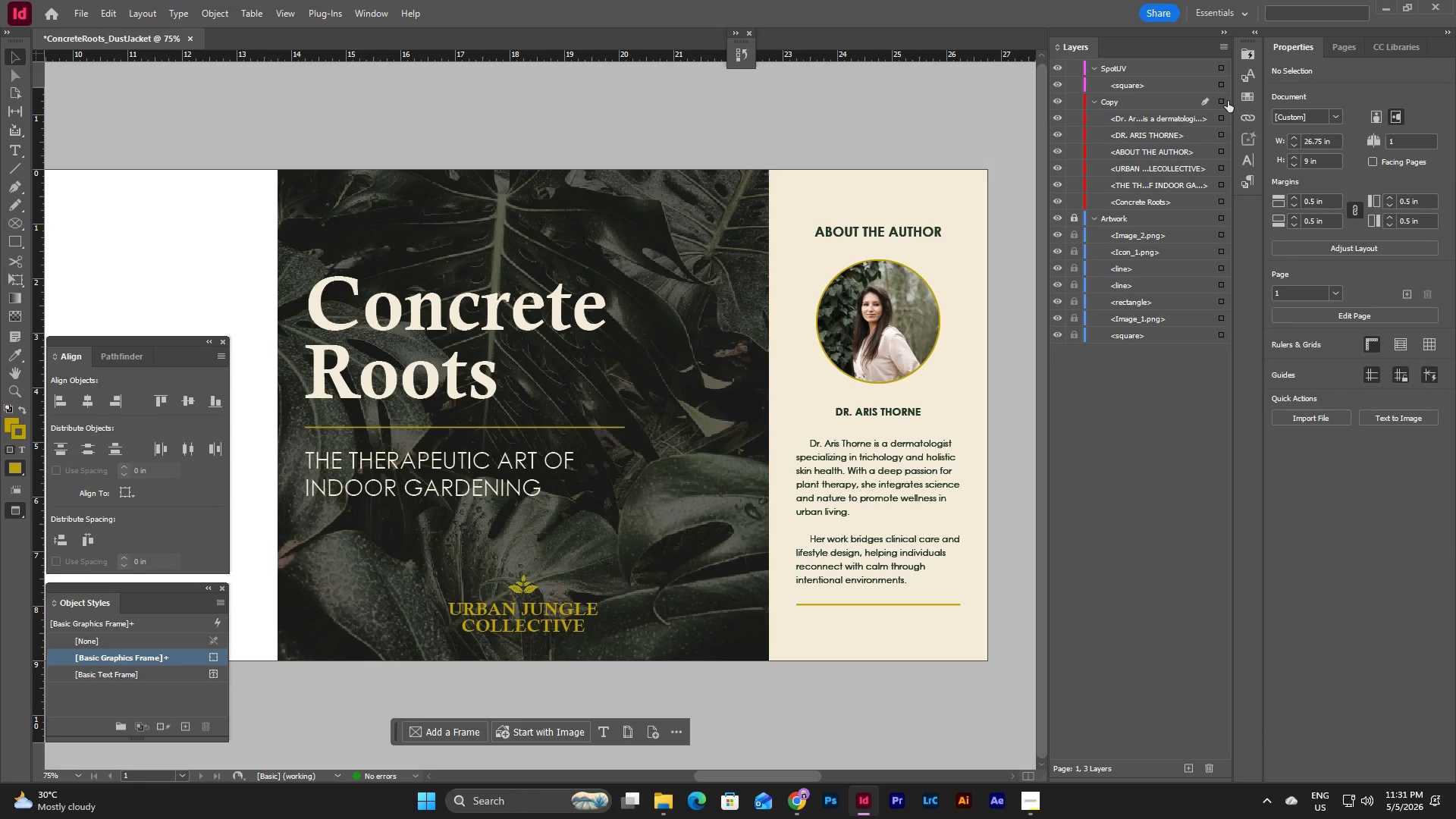 
left_click([1225, 101])
 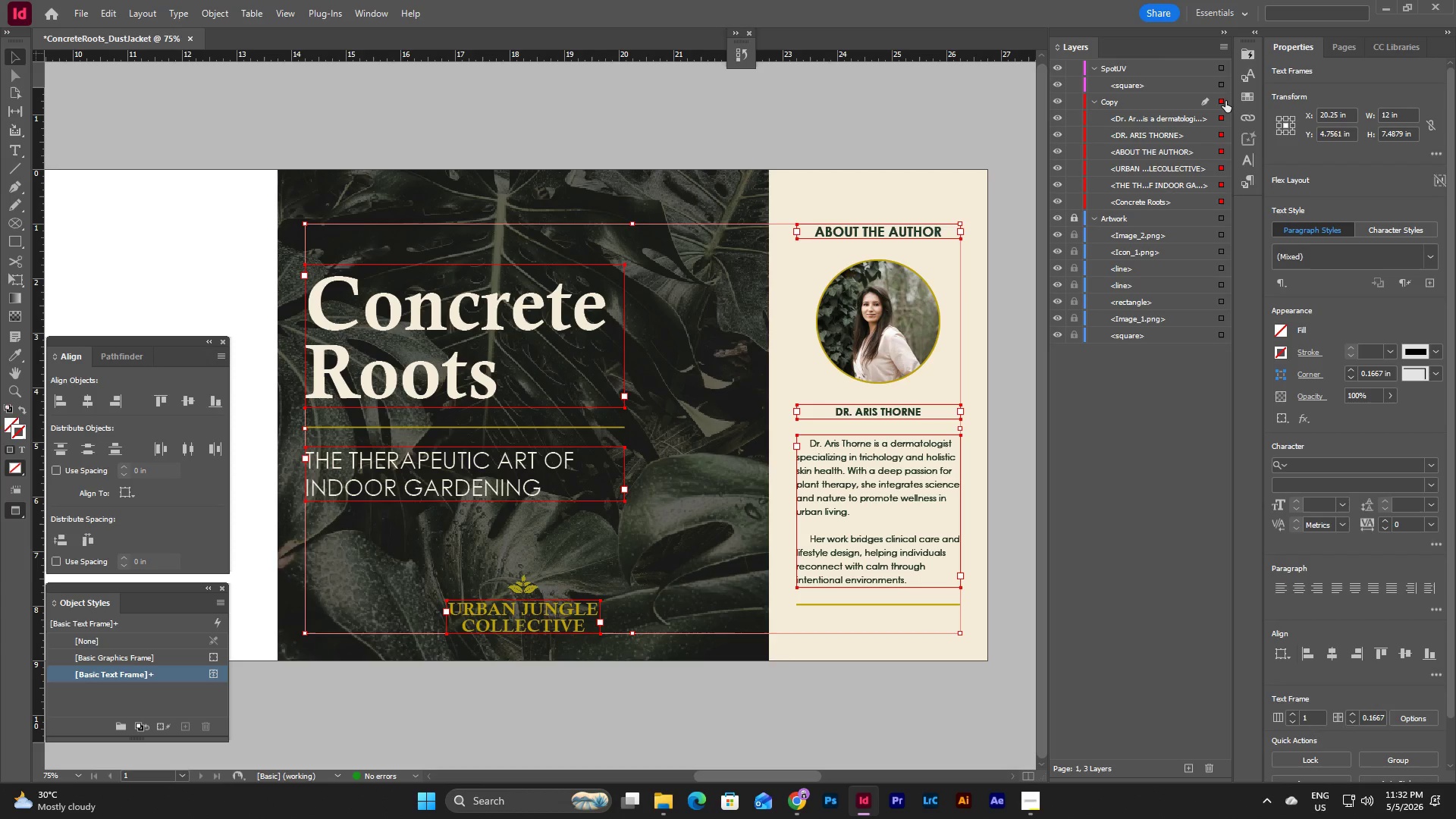 
wait(11.22)
 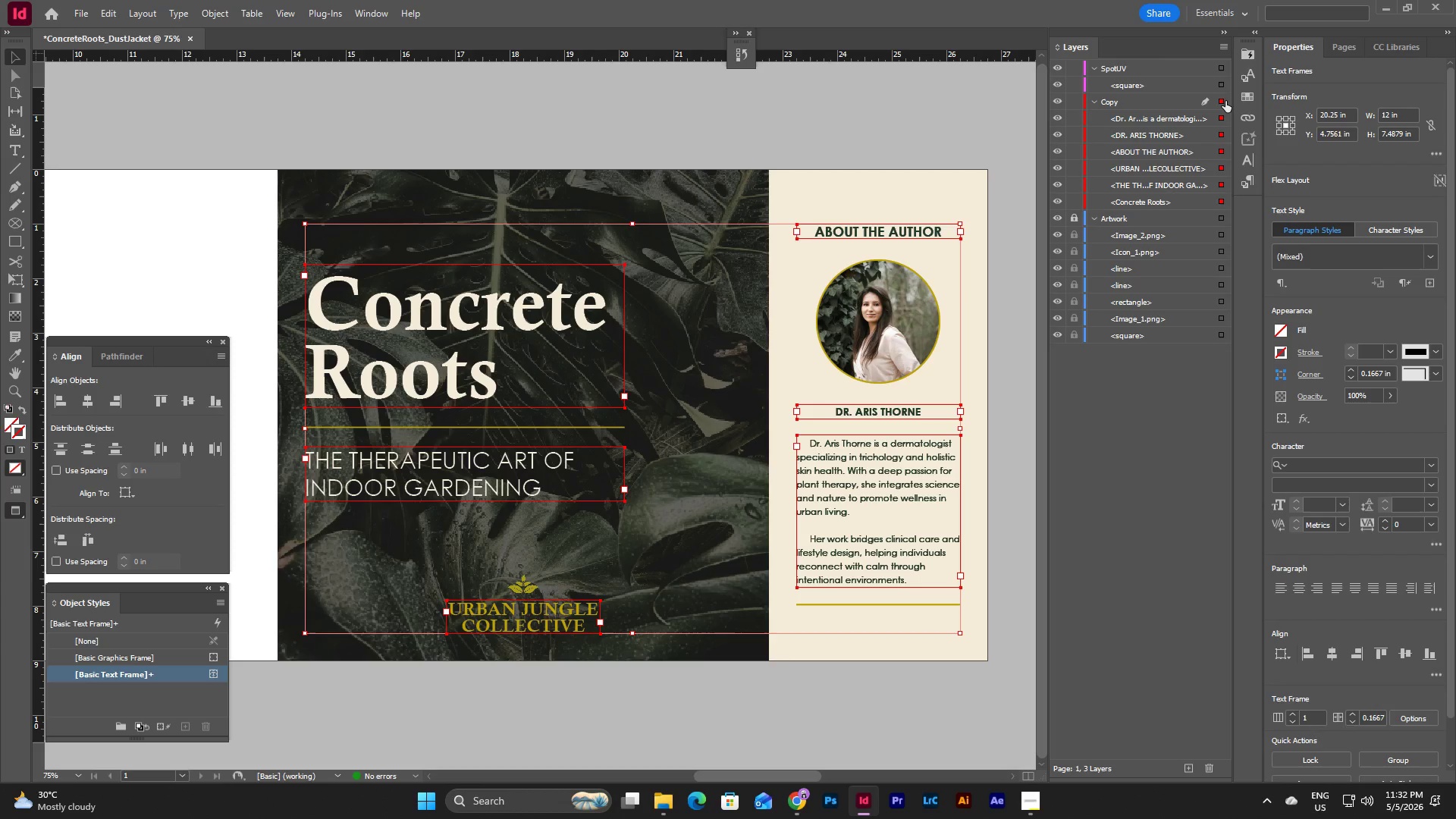 
left_click([1021, 447])
 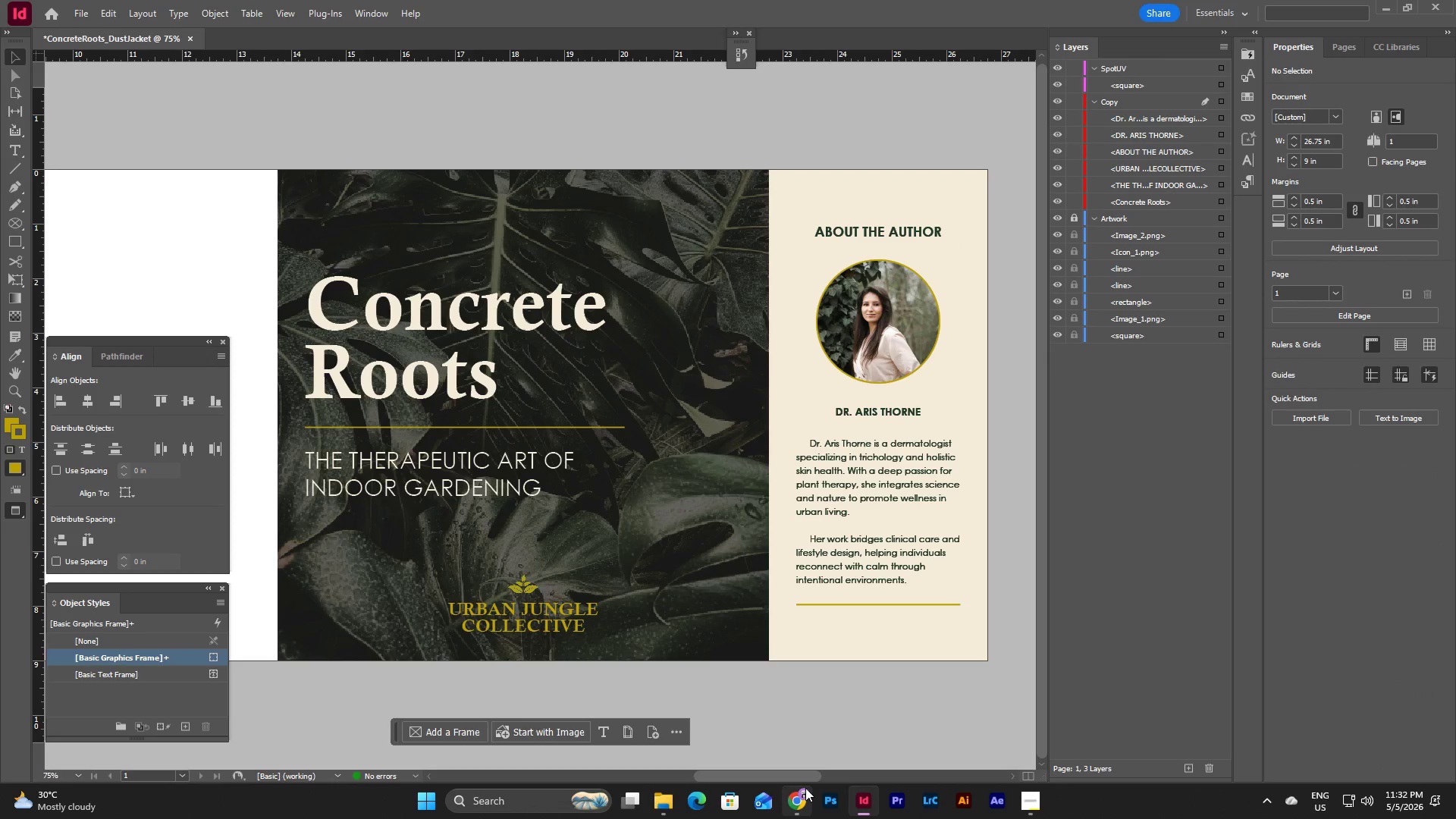 
left_click_drag(start_coordinate=[801, 778], to_coordinate=[815, 772])
 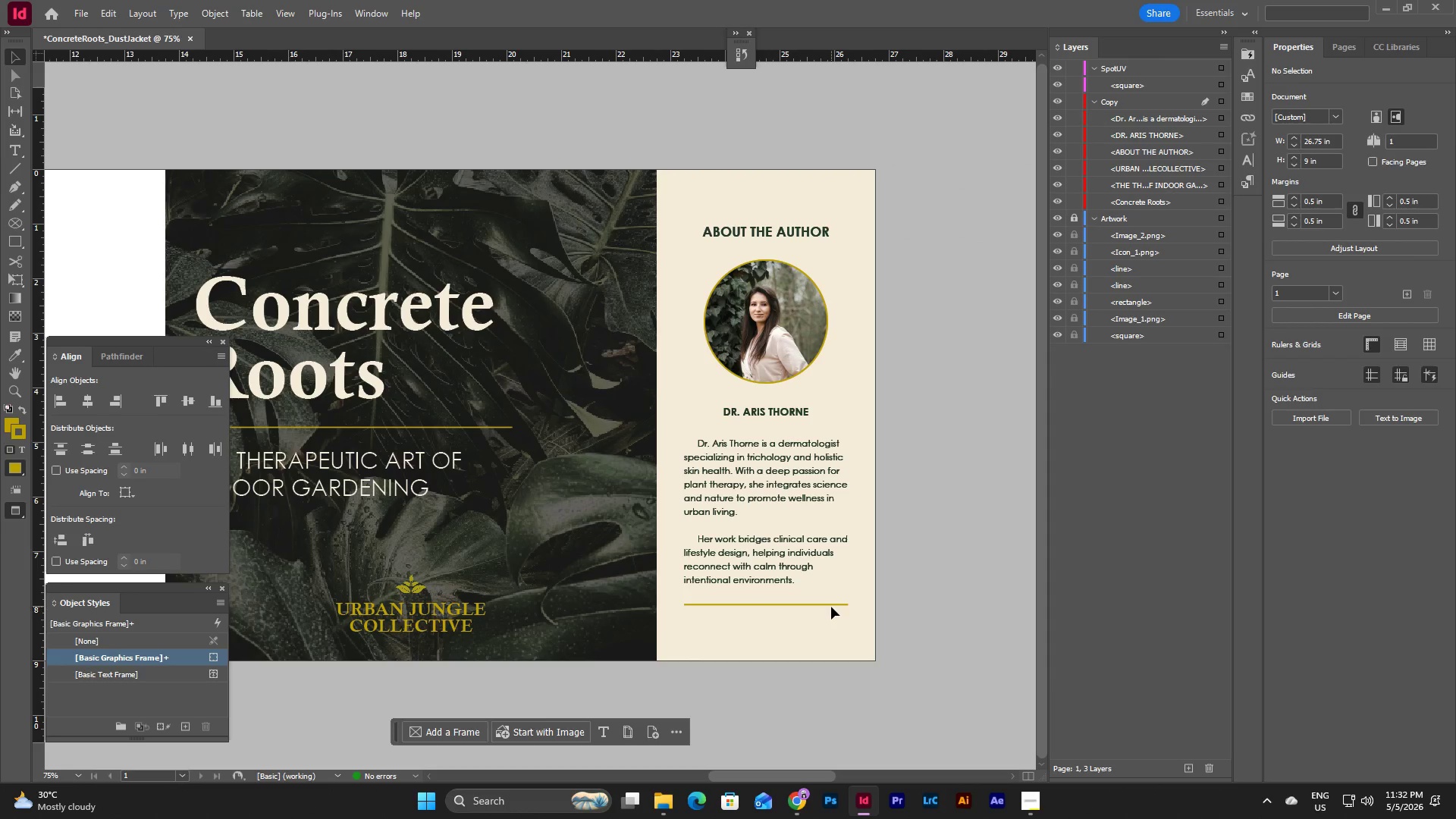 
left_click([831, 604])
 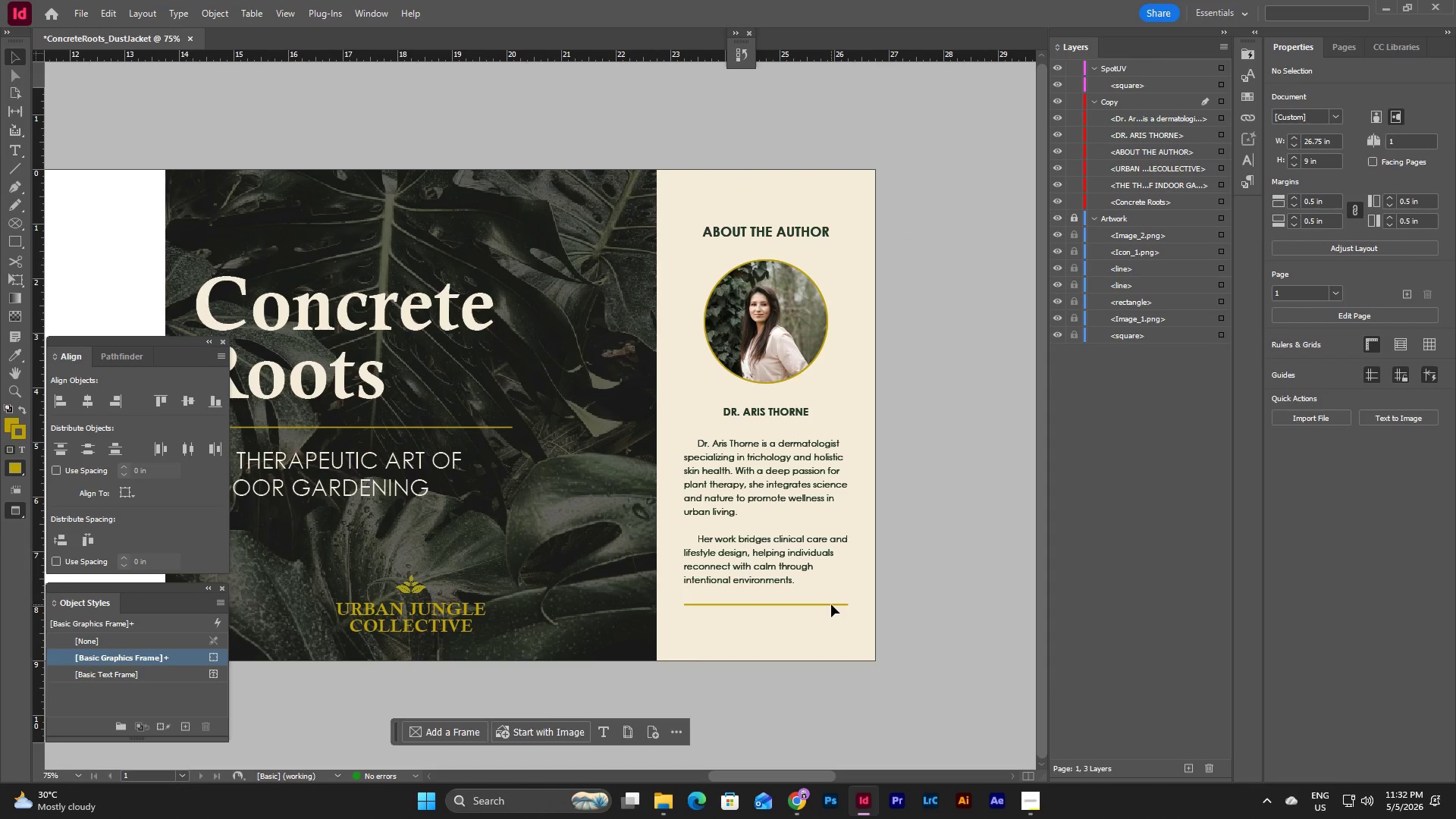 
left_click([831, 604])
 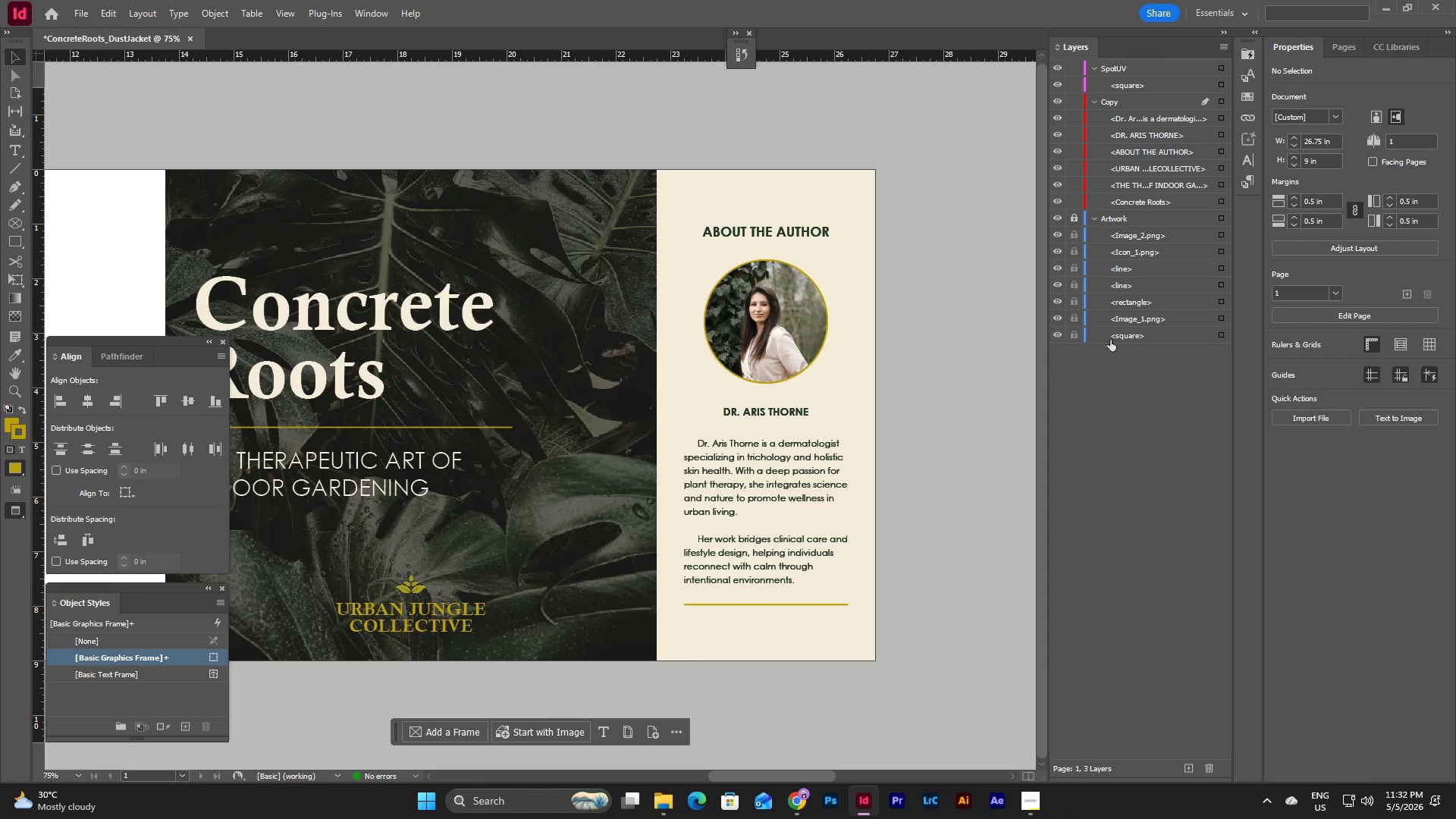 
left_click([1078, 211])
 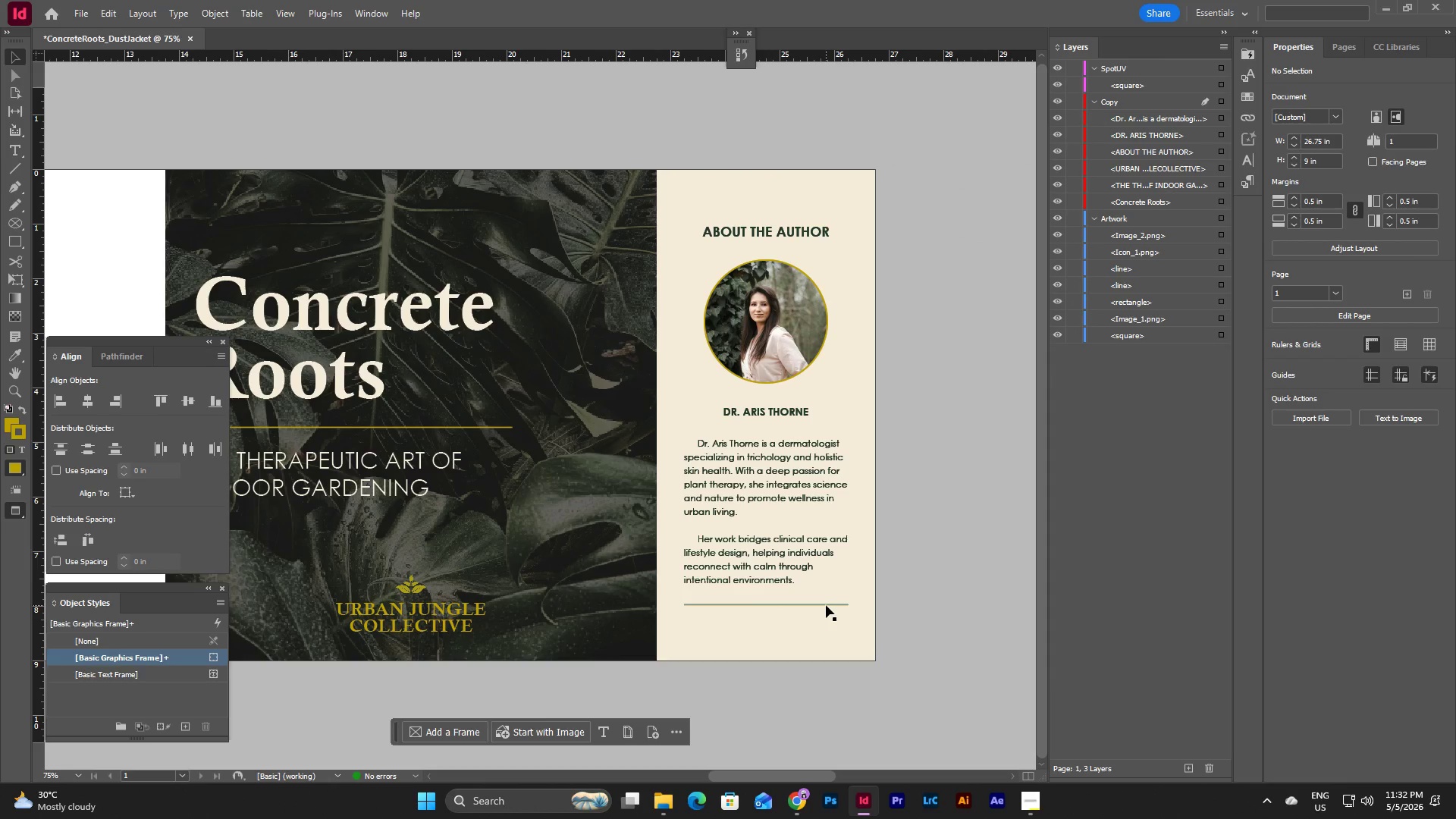 
left_click([826, 605])
 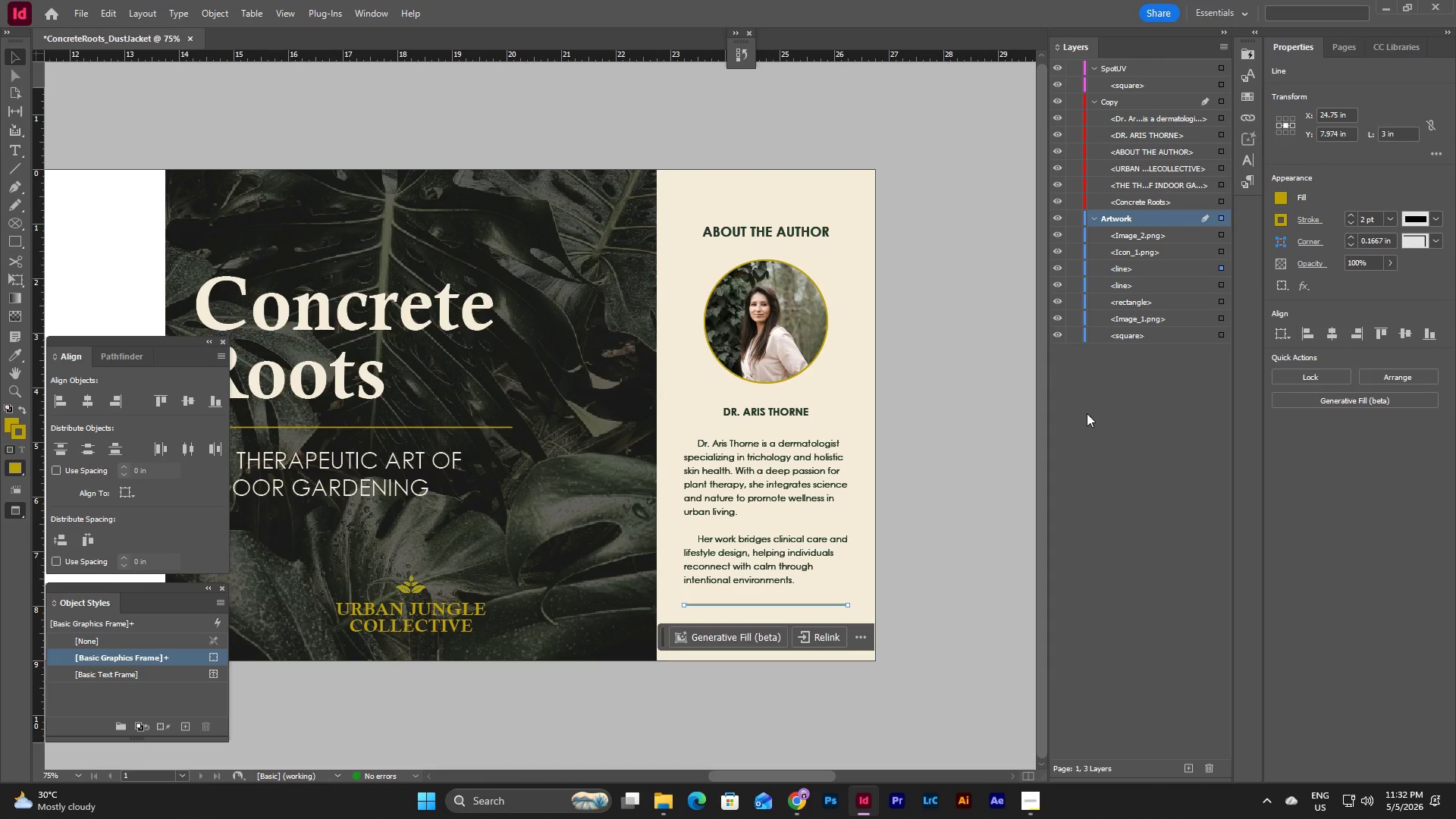 
left_click([1084, 415])
 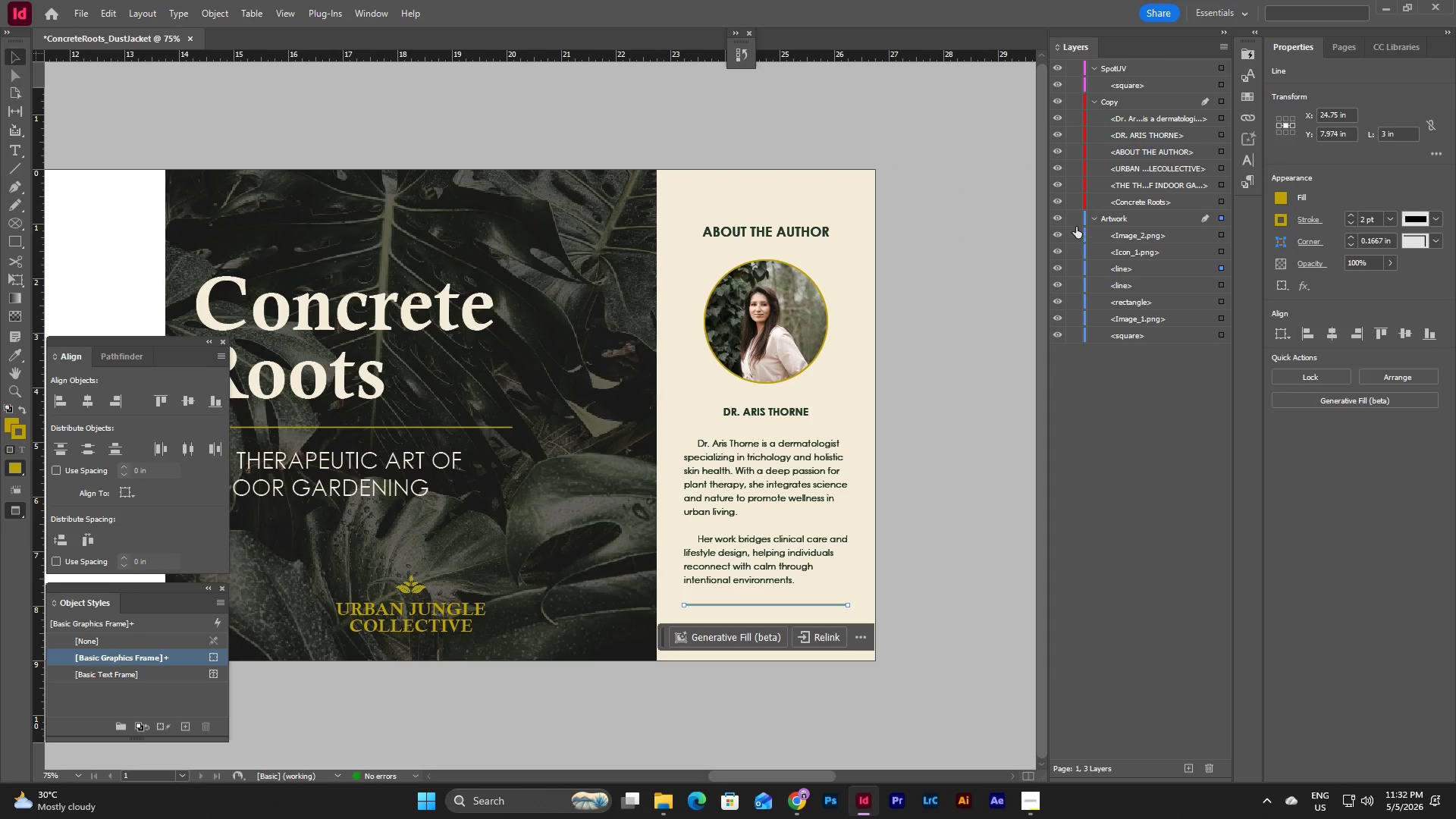 
left_click([1078, 214])
 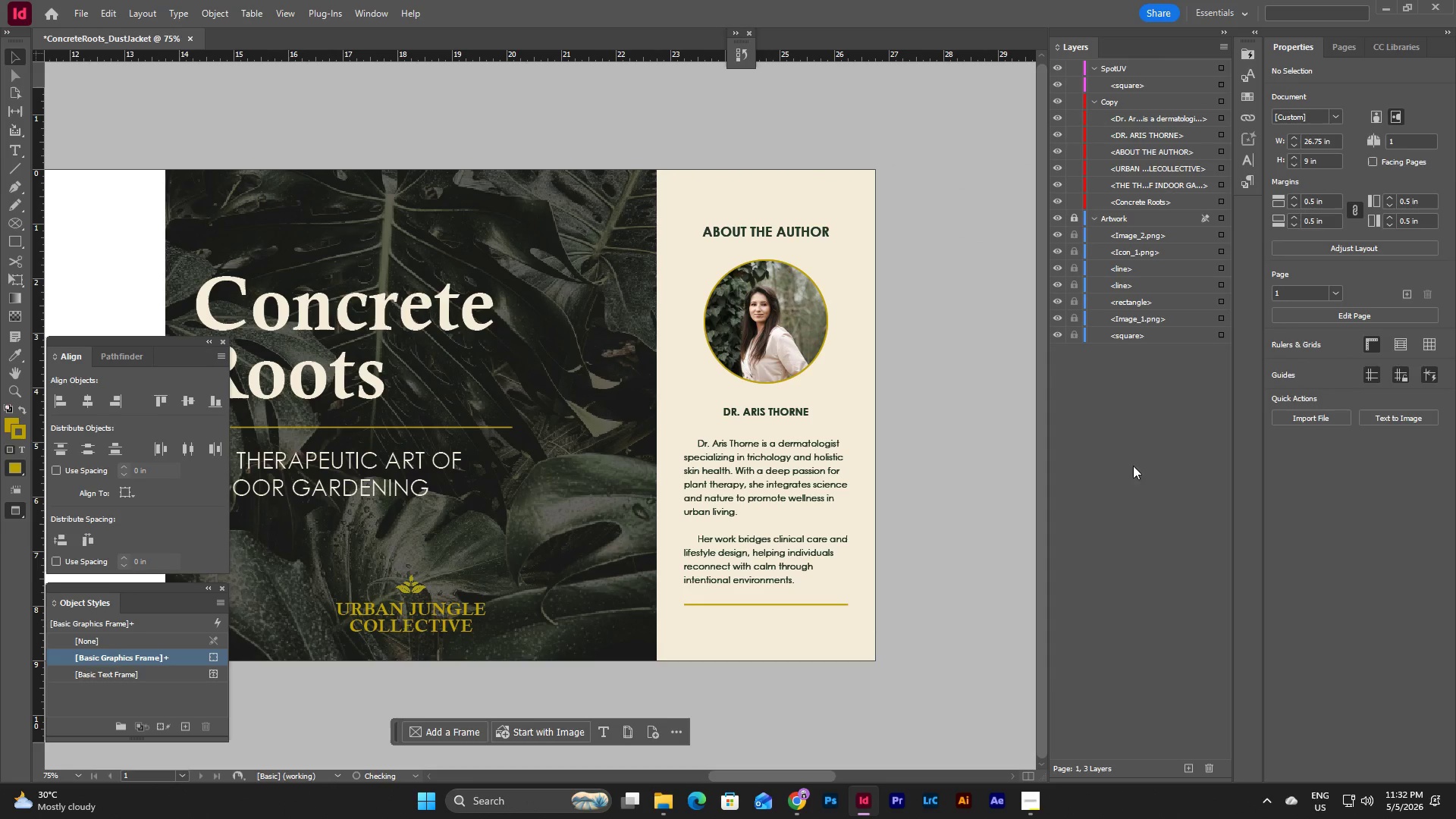 
left_click([1133, 475])
 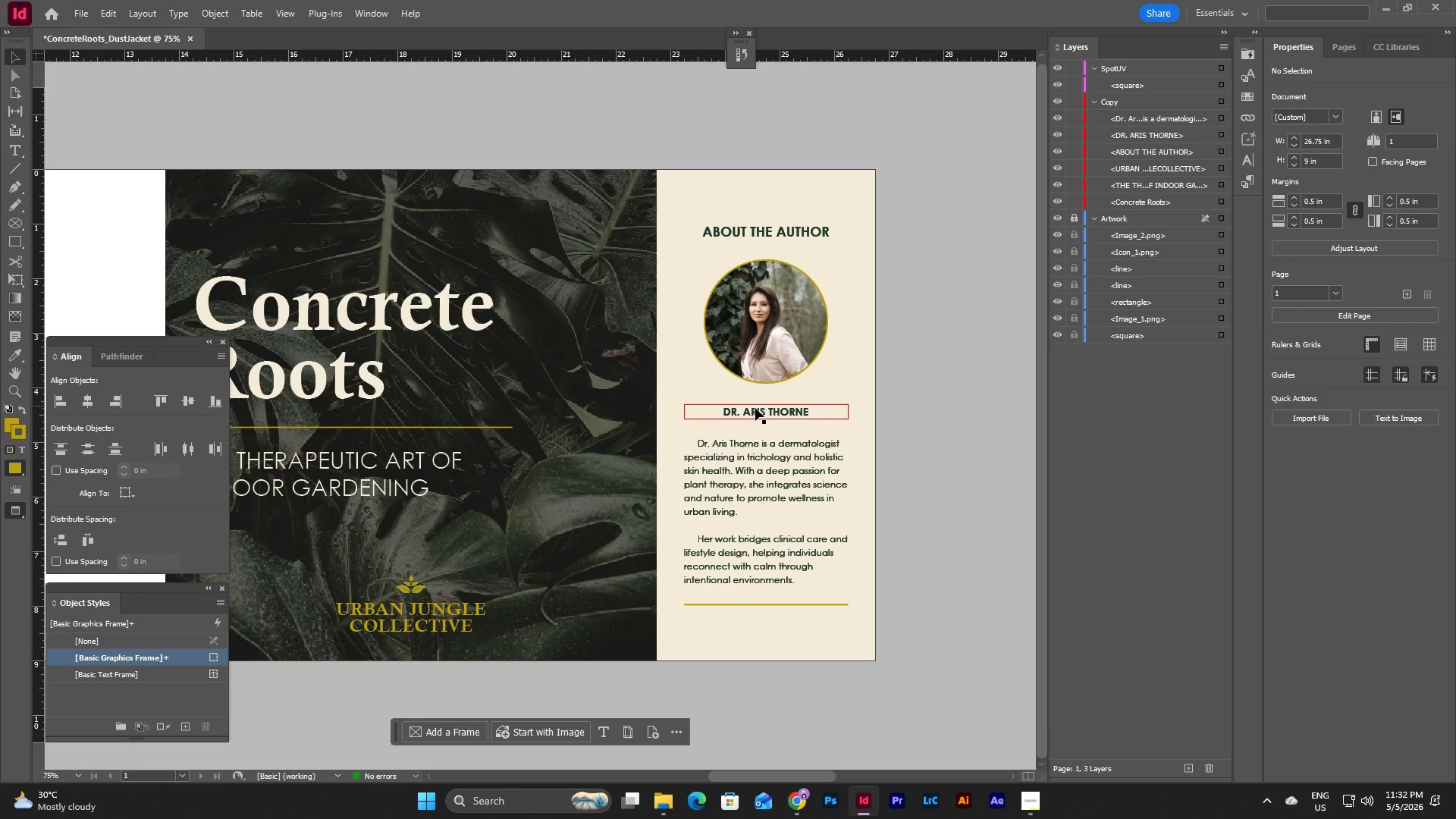 
left_click([755, 413])
 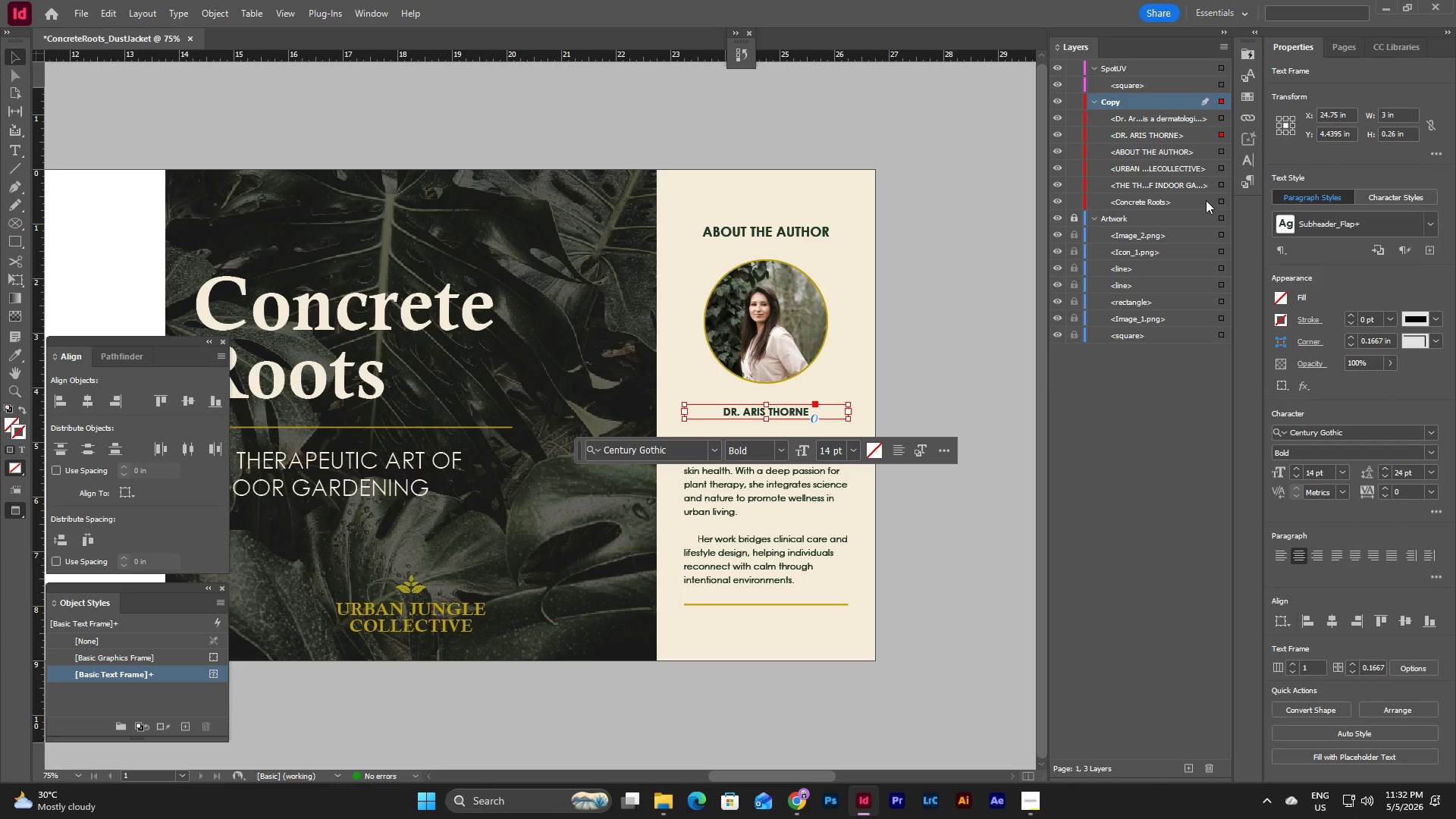 
left_click([1247, 185])
 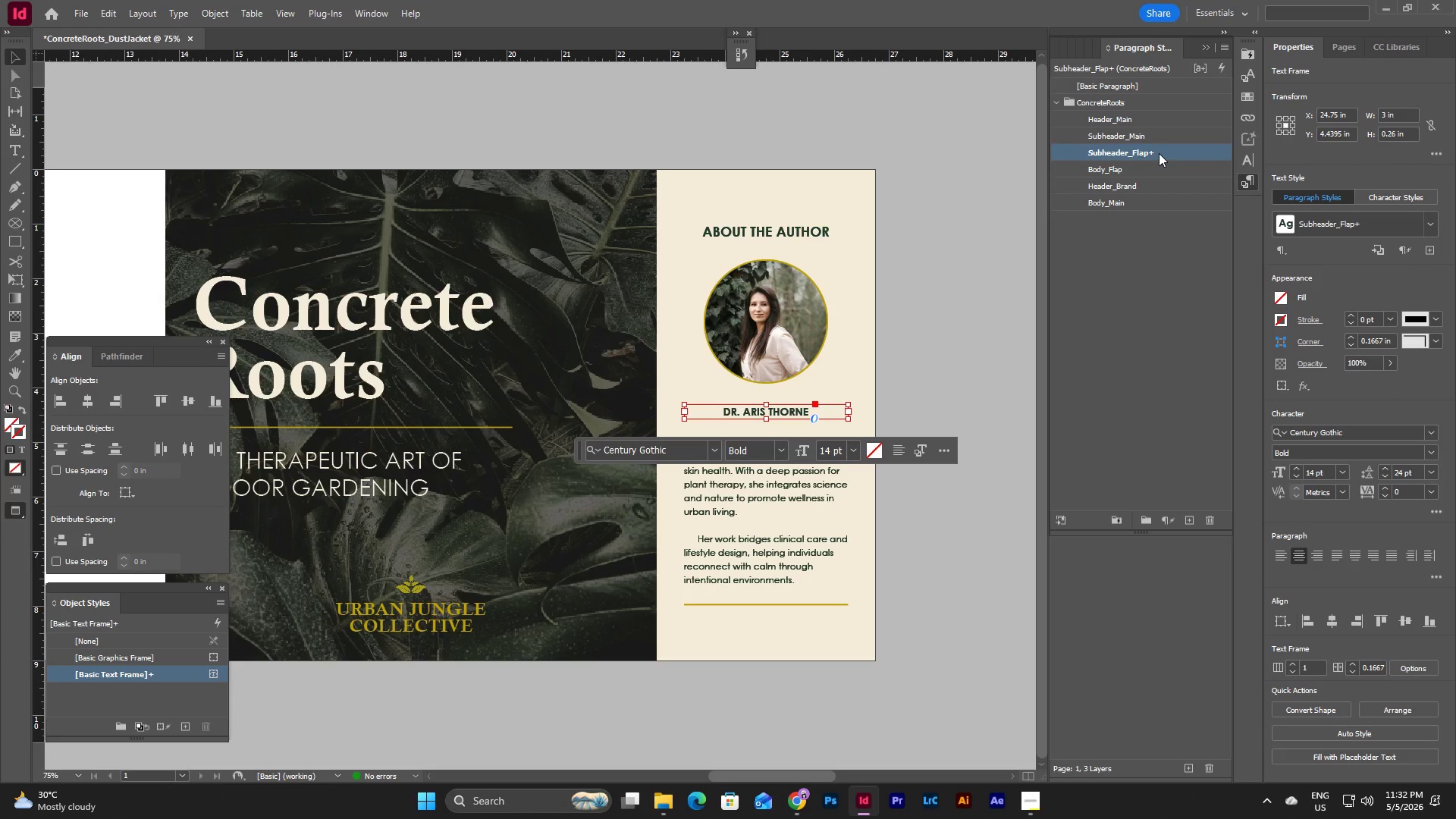 
double_click([1159, 153])
 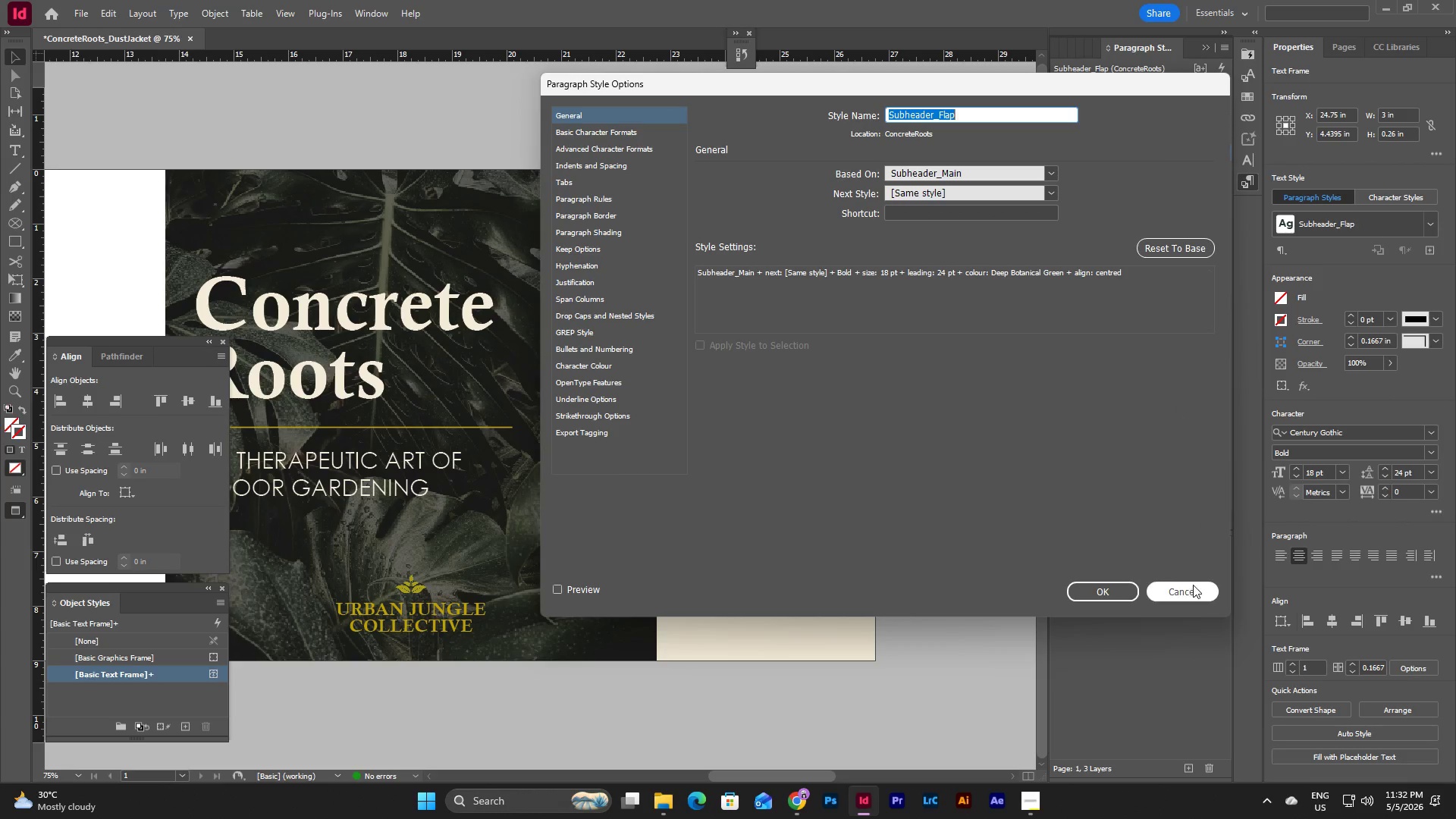 
left_click([1193, 588])
 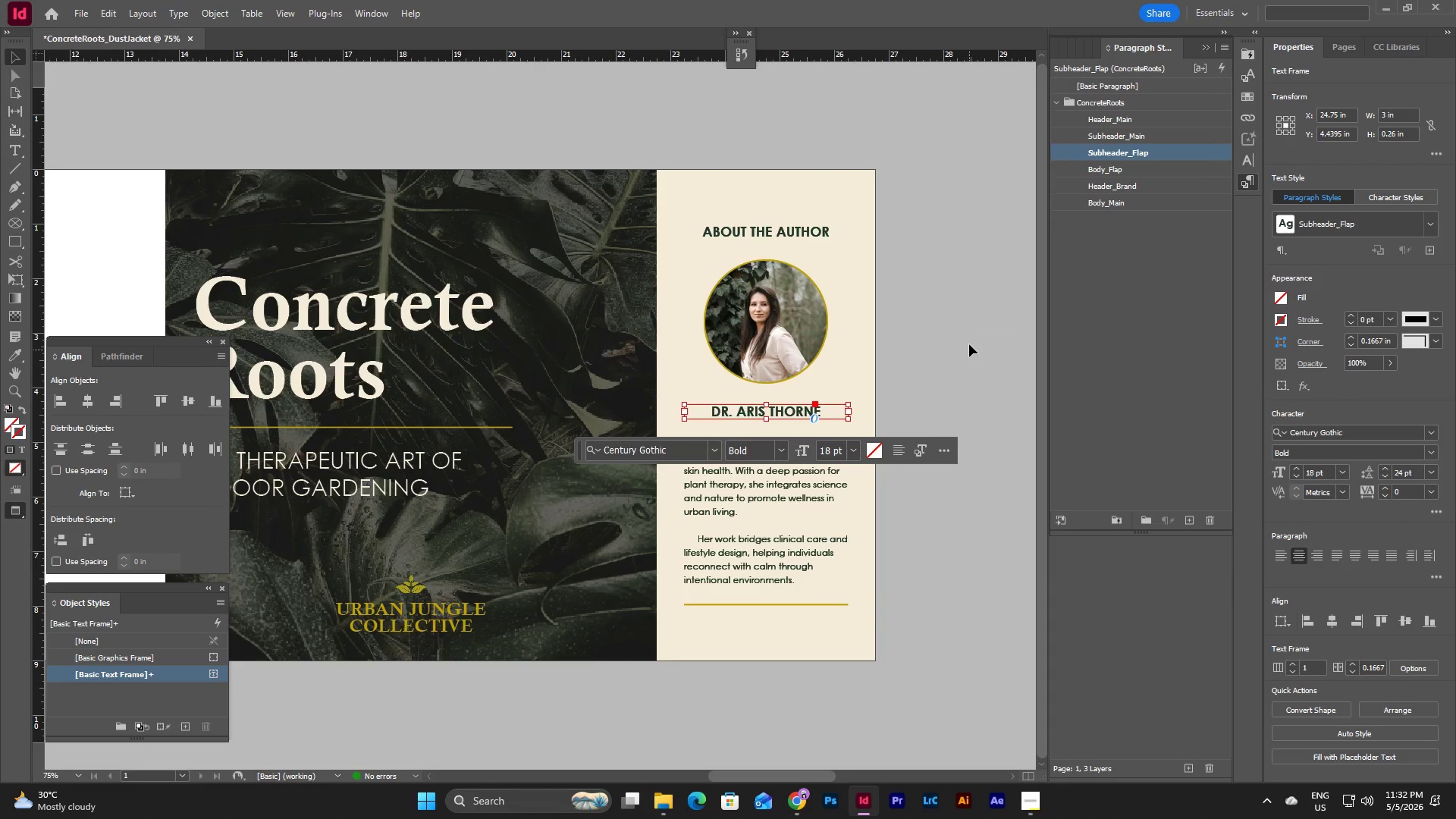 
left_click([969, 338])
 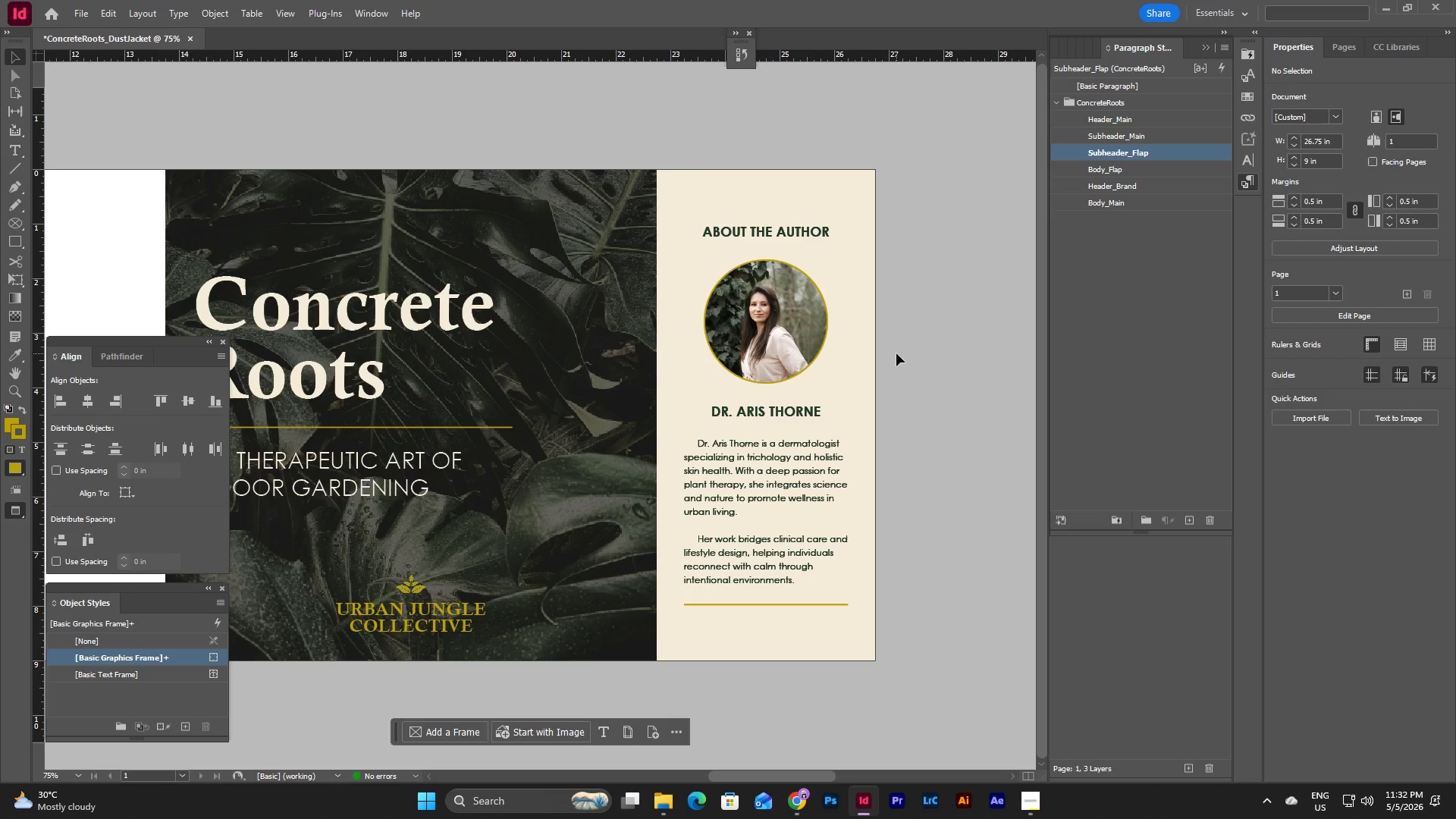 
wait(17.03)
 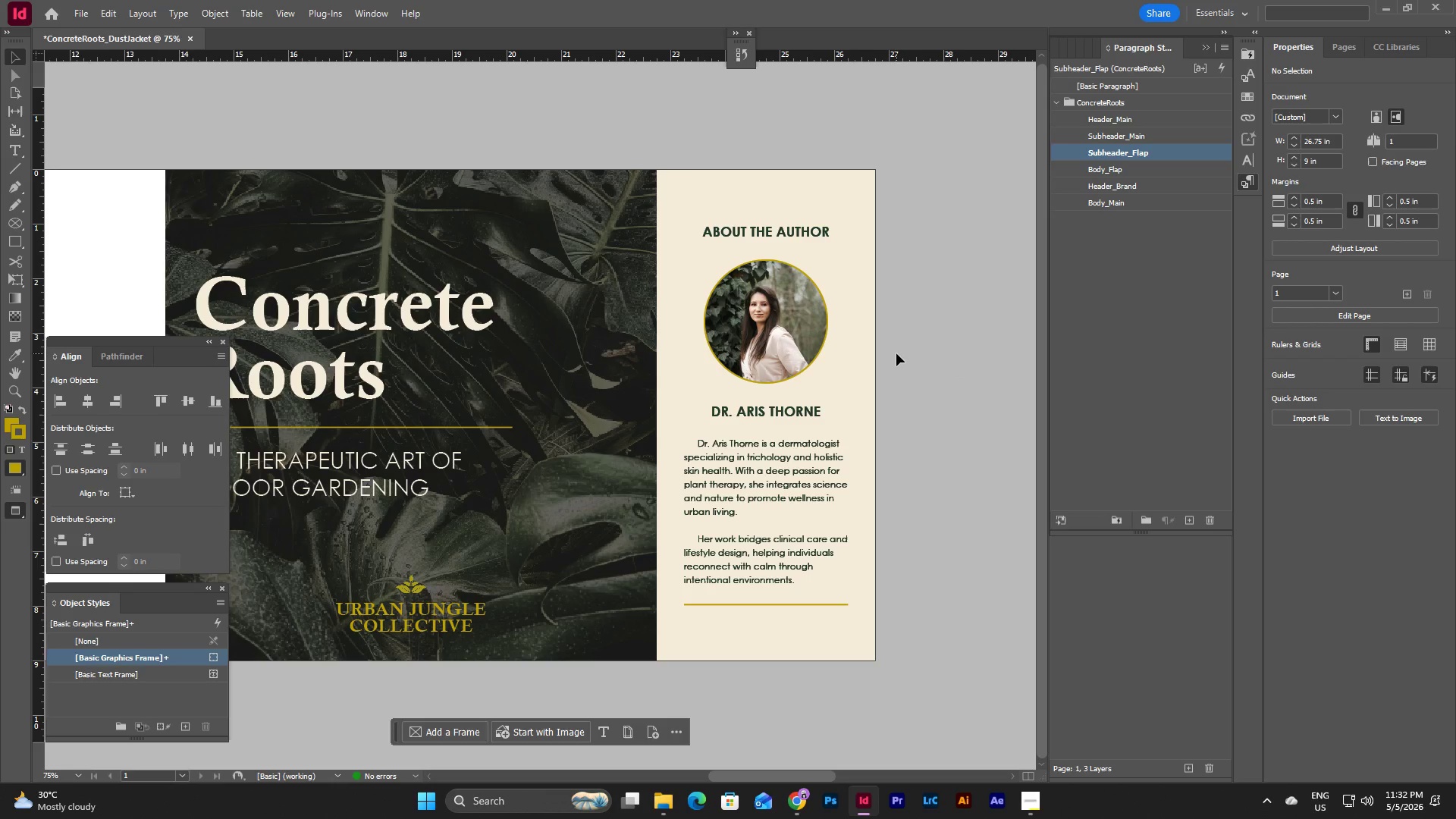 
double_click([1137, 154])
 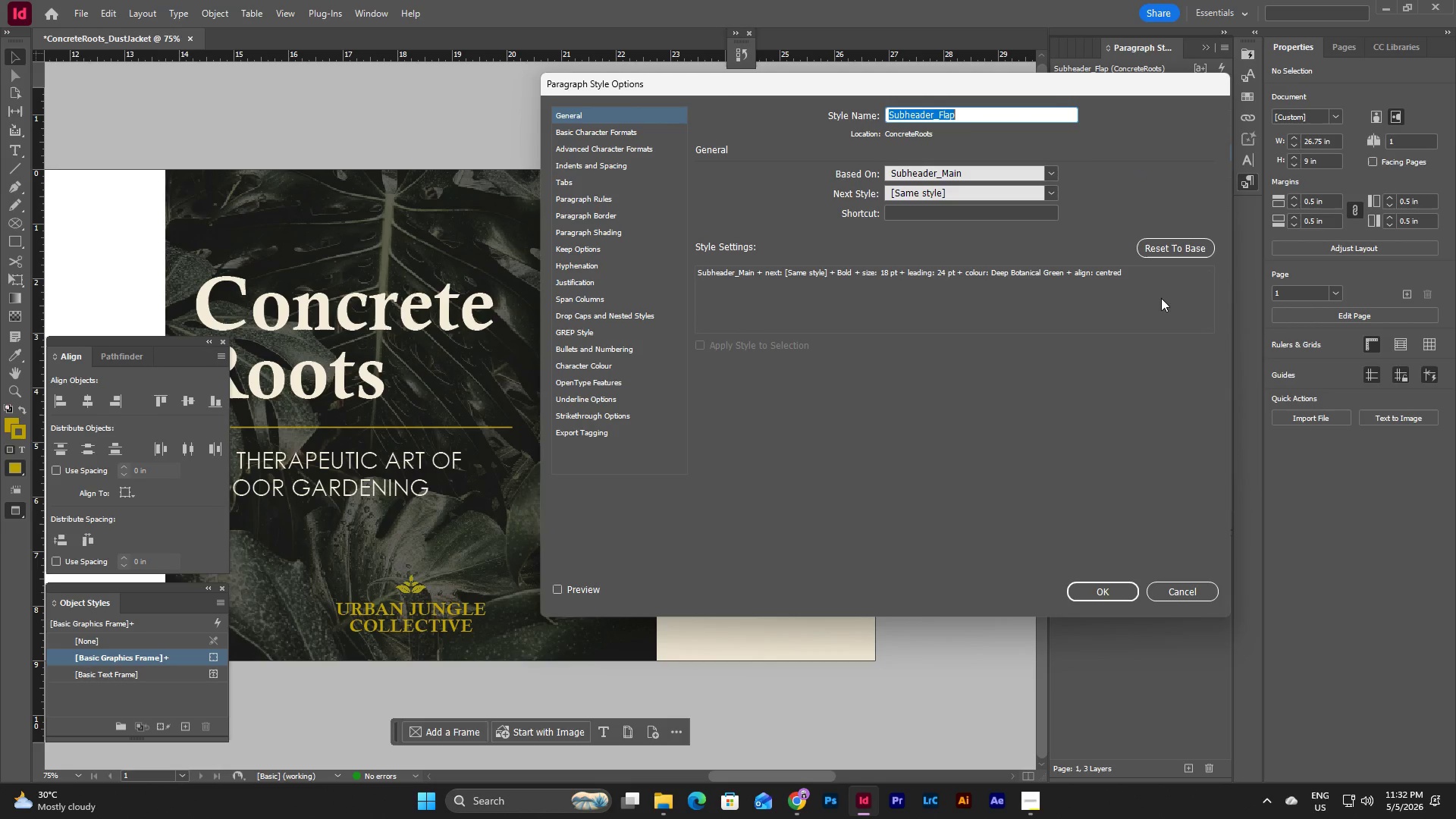 
left_click([1178, 593])
 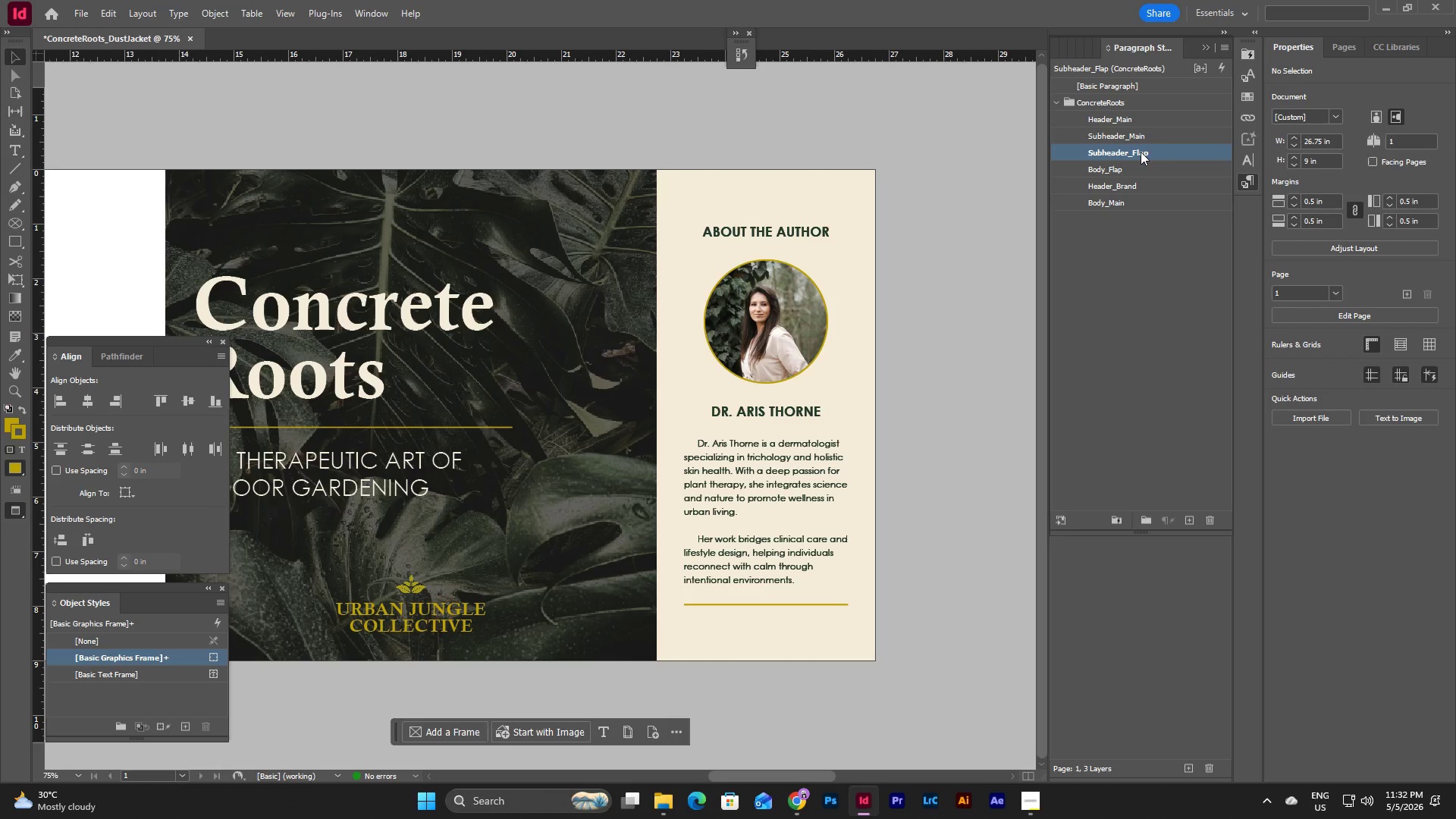 
right_click([1141, 152])
 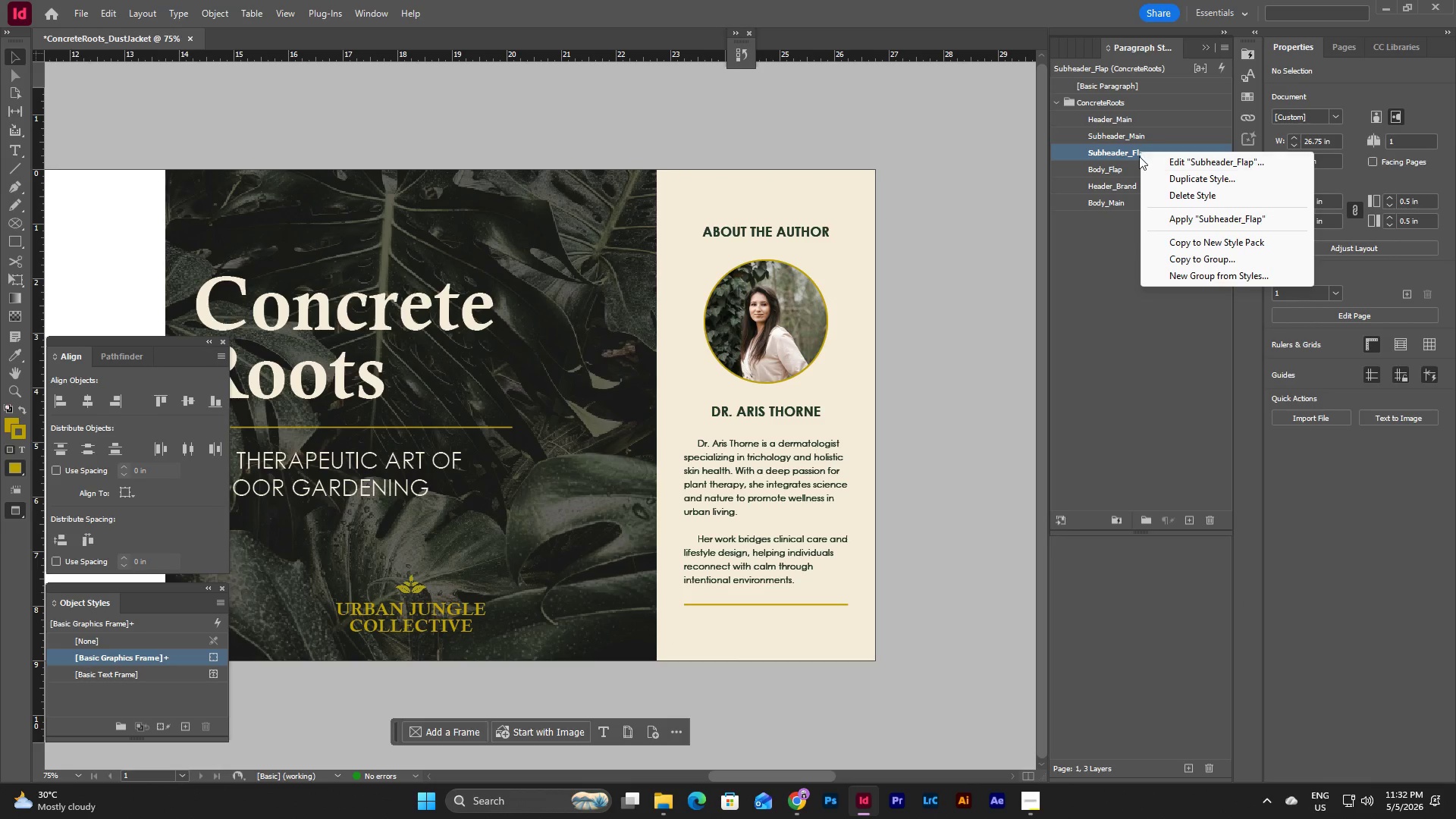 
left_click([1136, 155])
 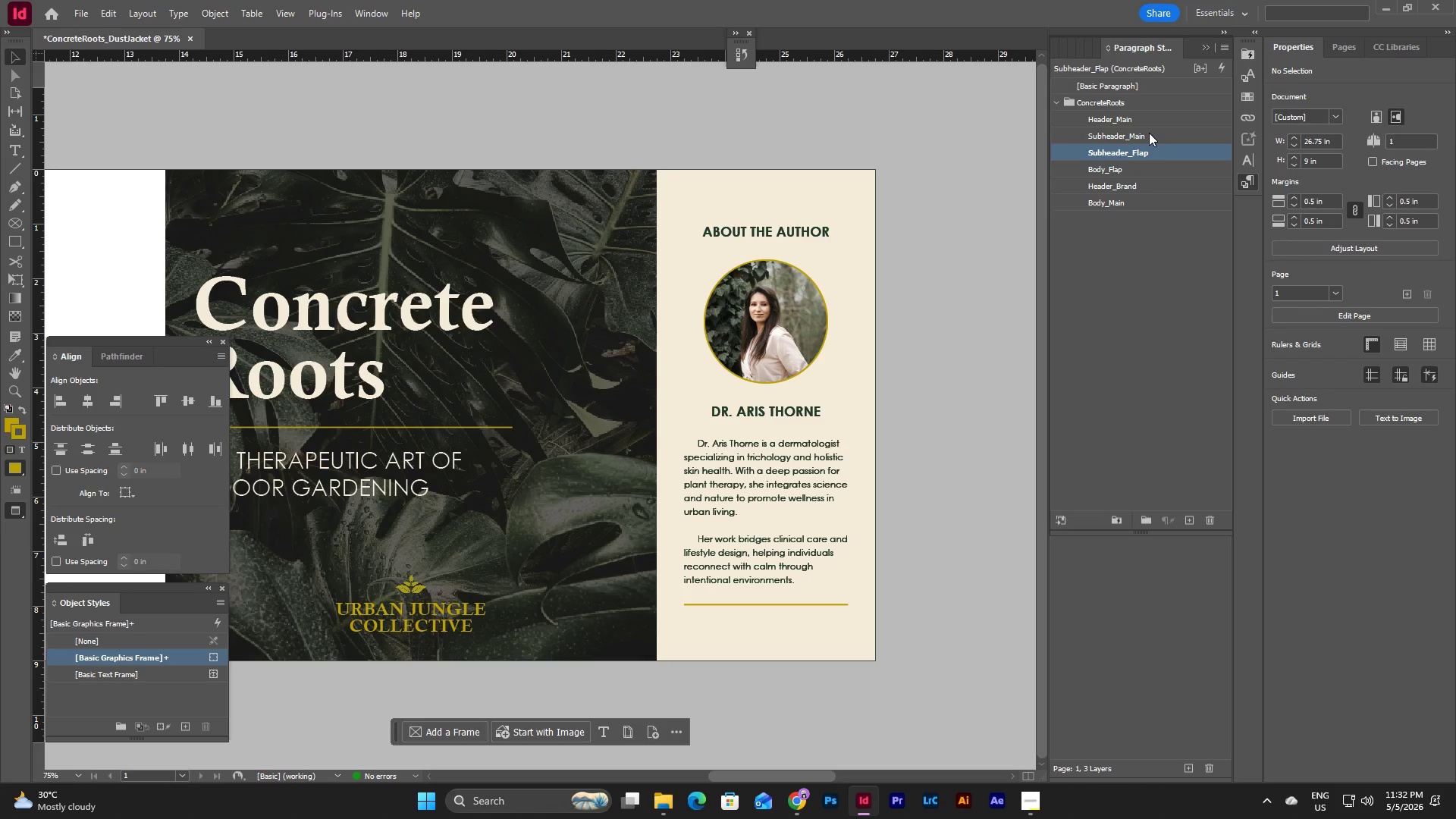 
left_click([1149, 133])
 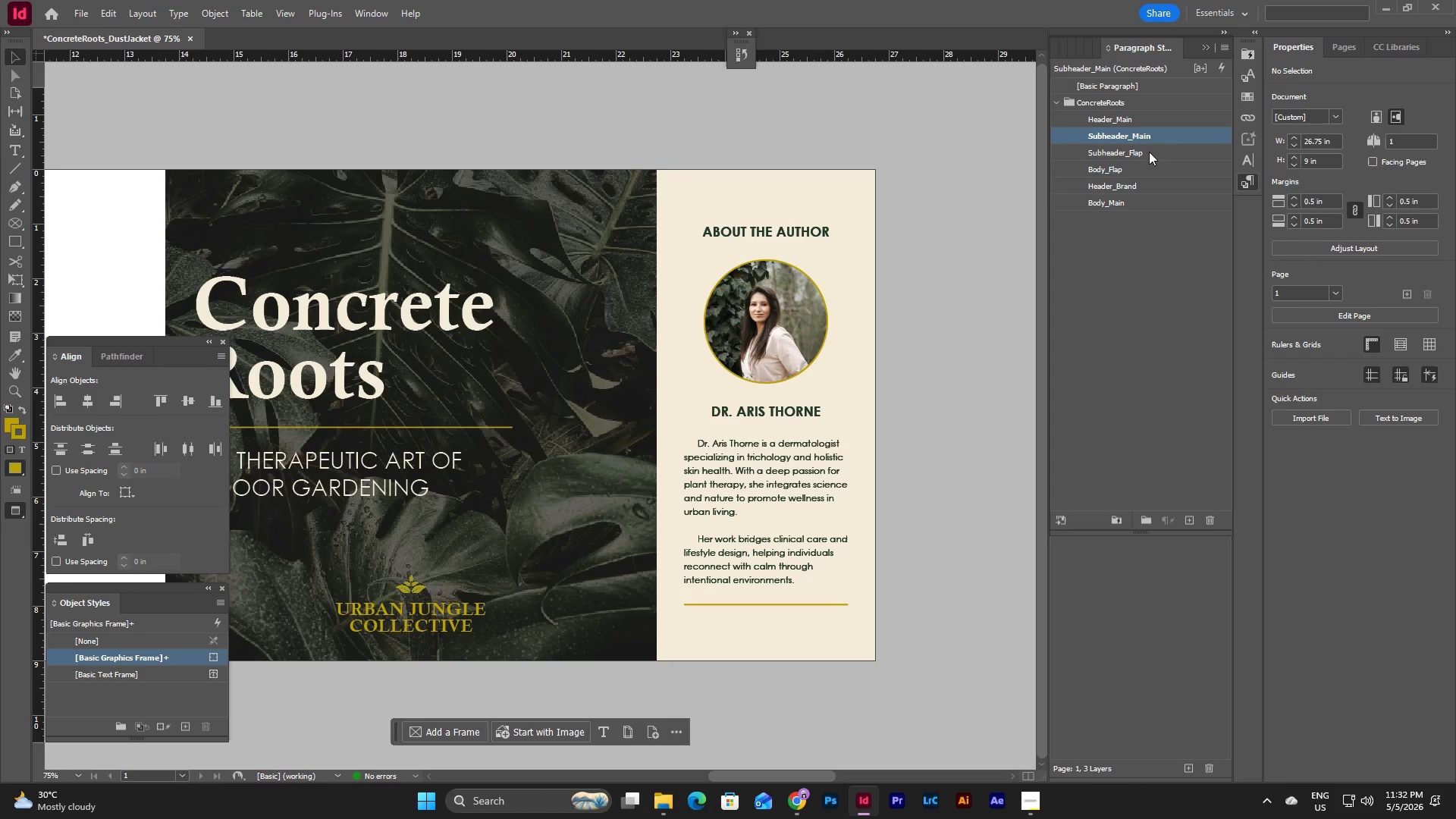 
double_click([1149, 152])
 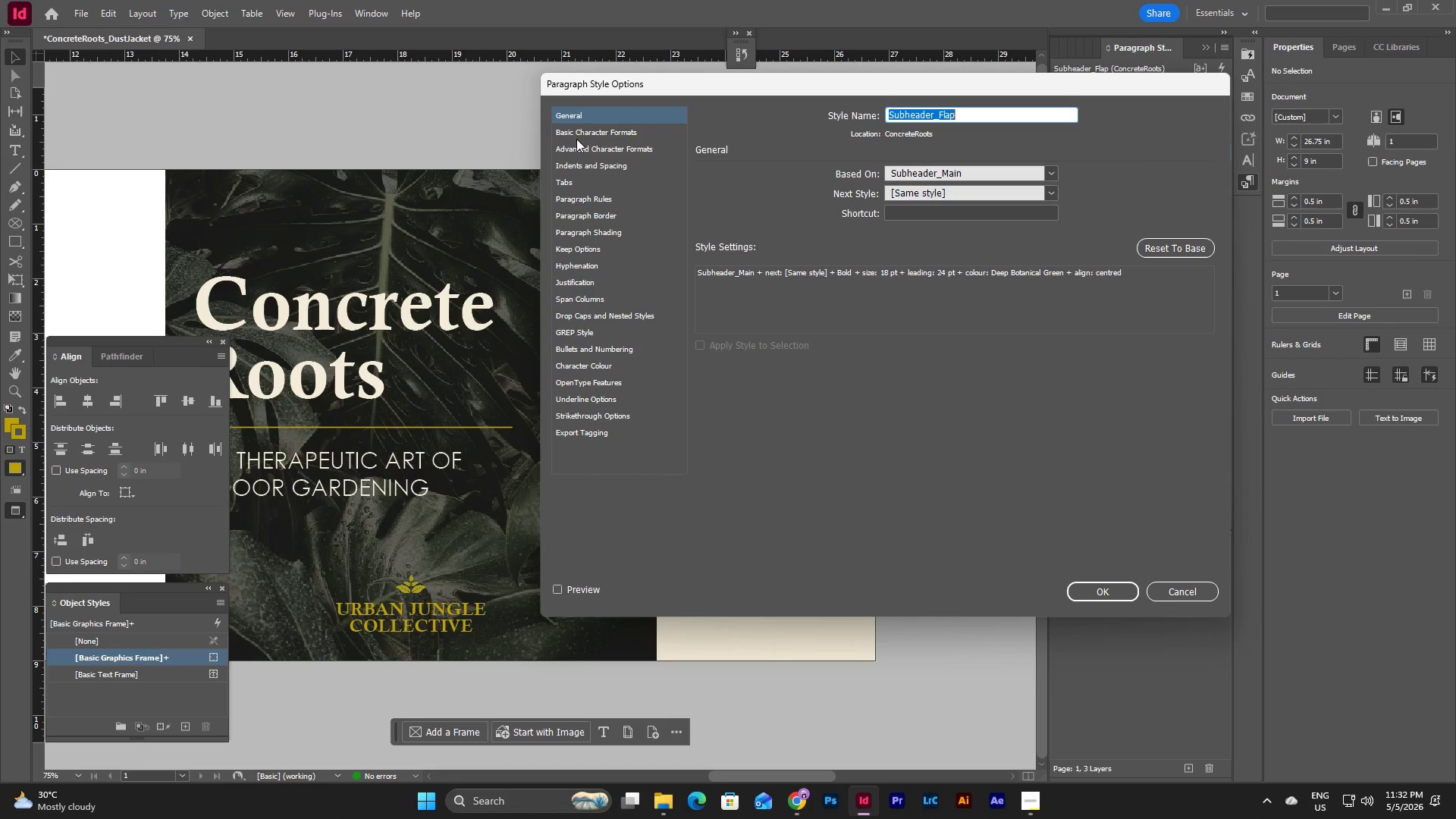 
left_click([584, 125])
 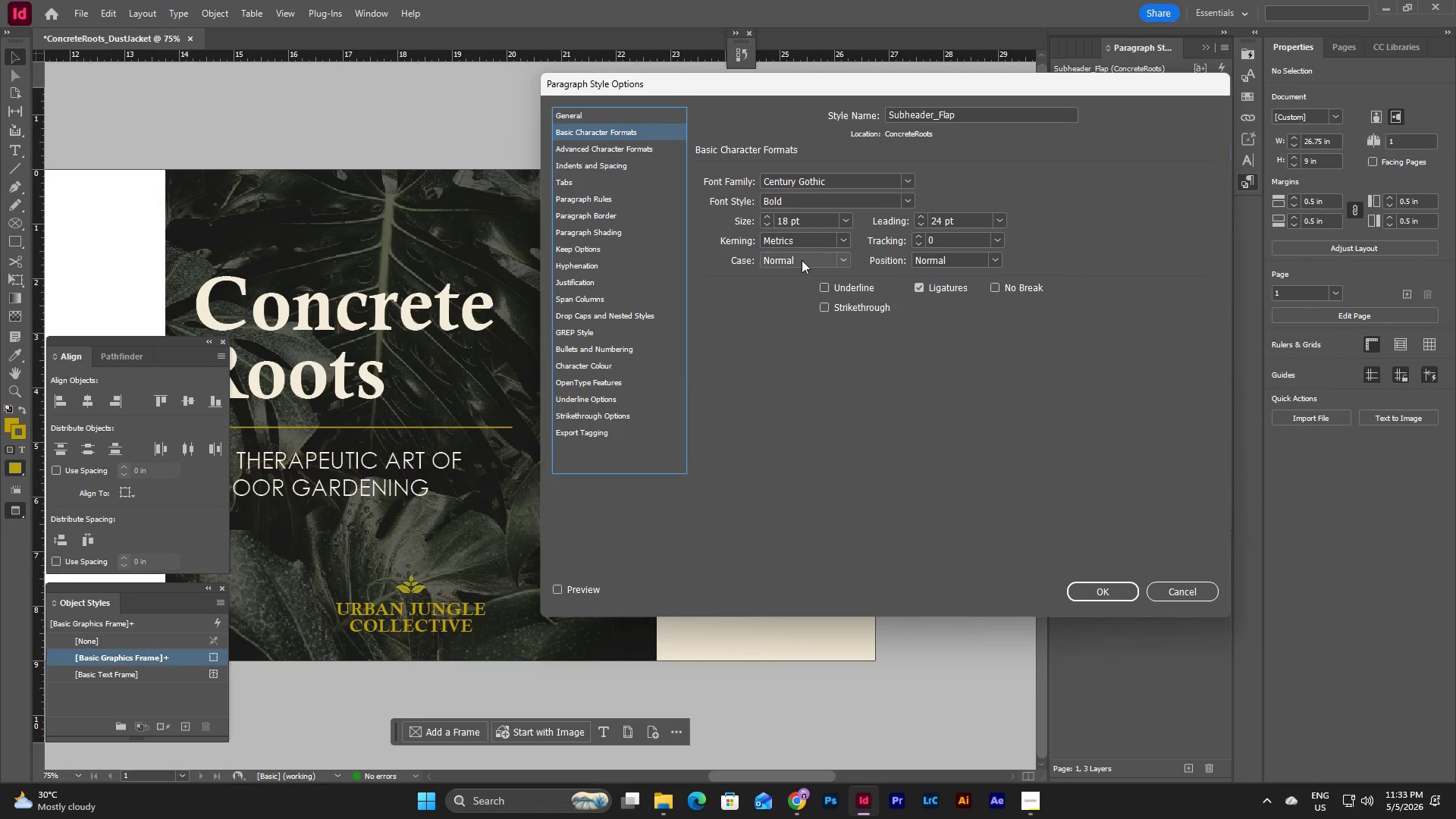 
left_click([609, 118])
 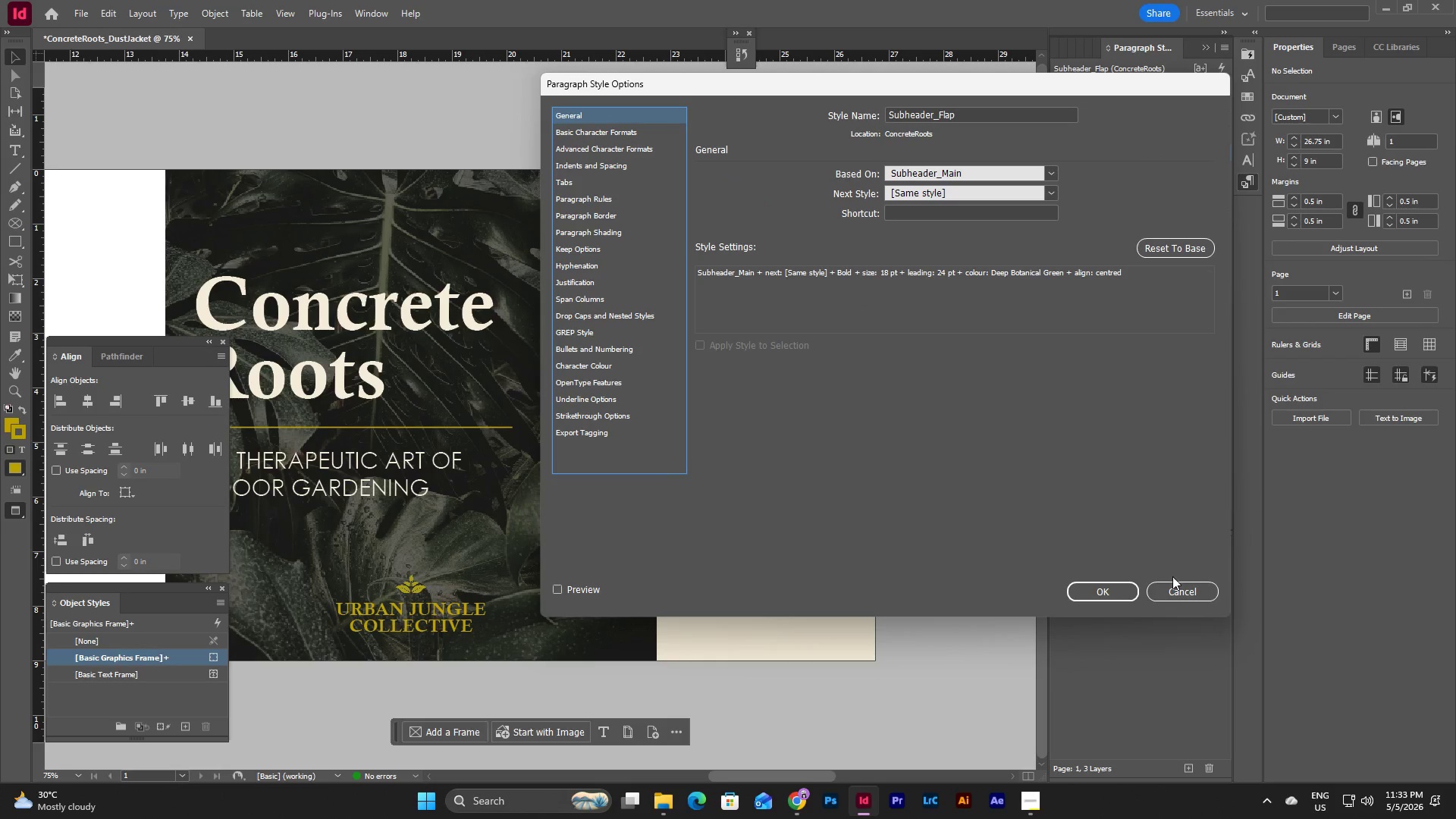 
left_click([1176, 583])
 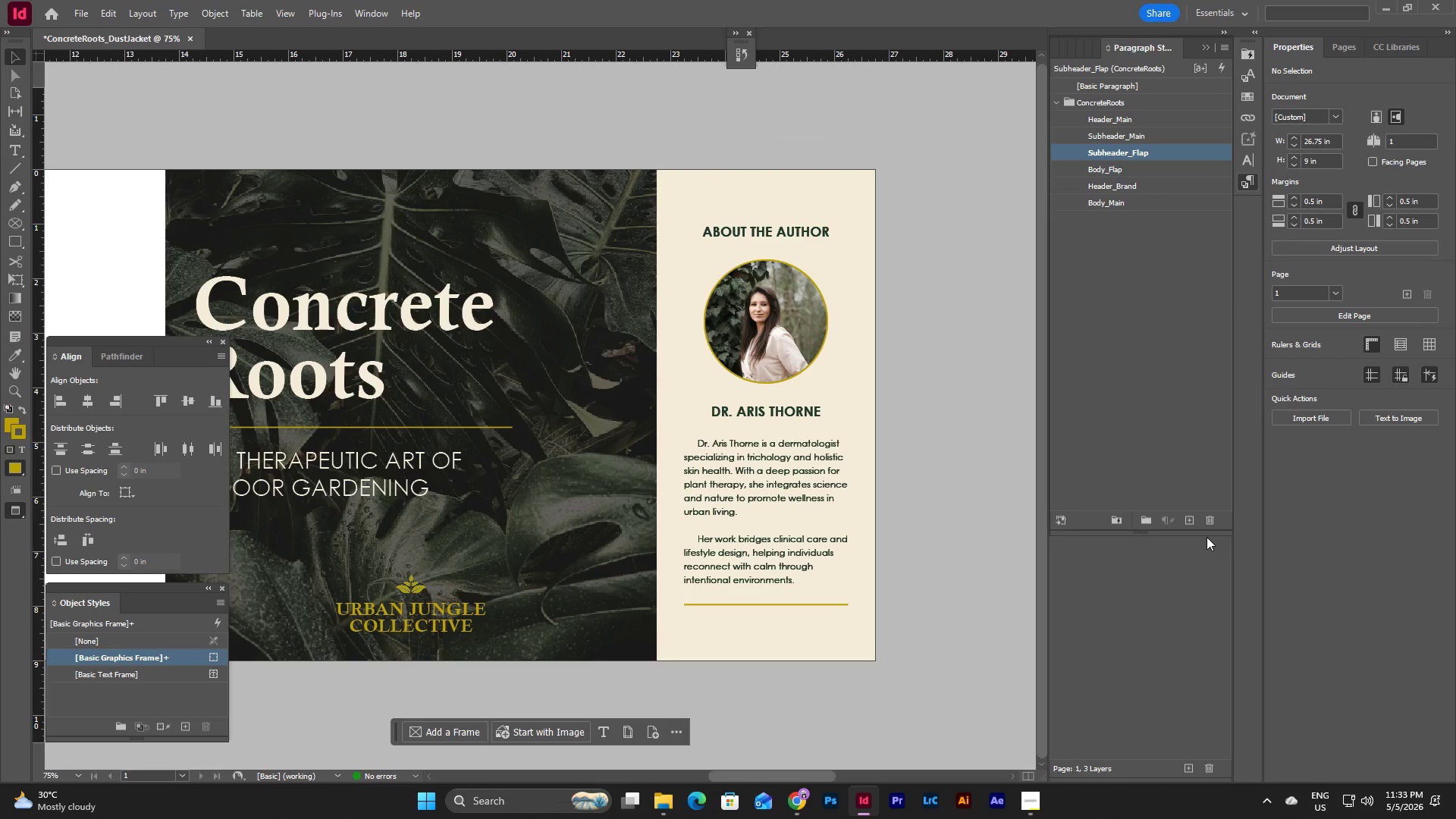 
left_click([1195, 512])
 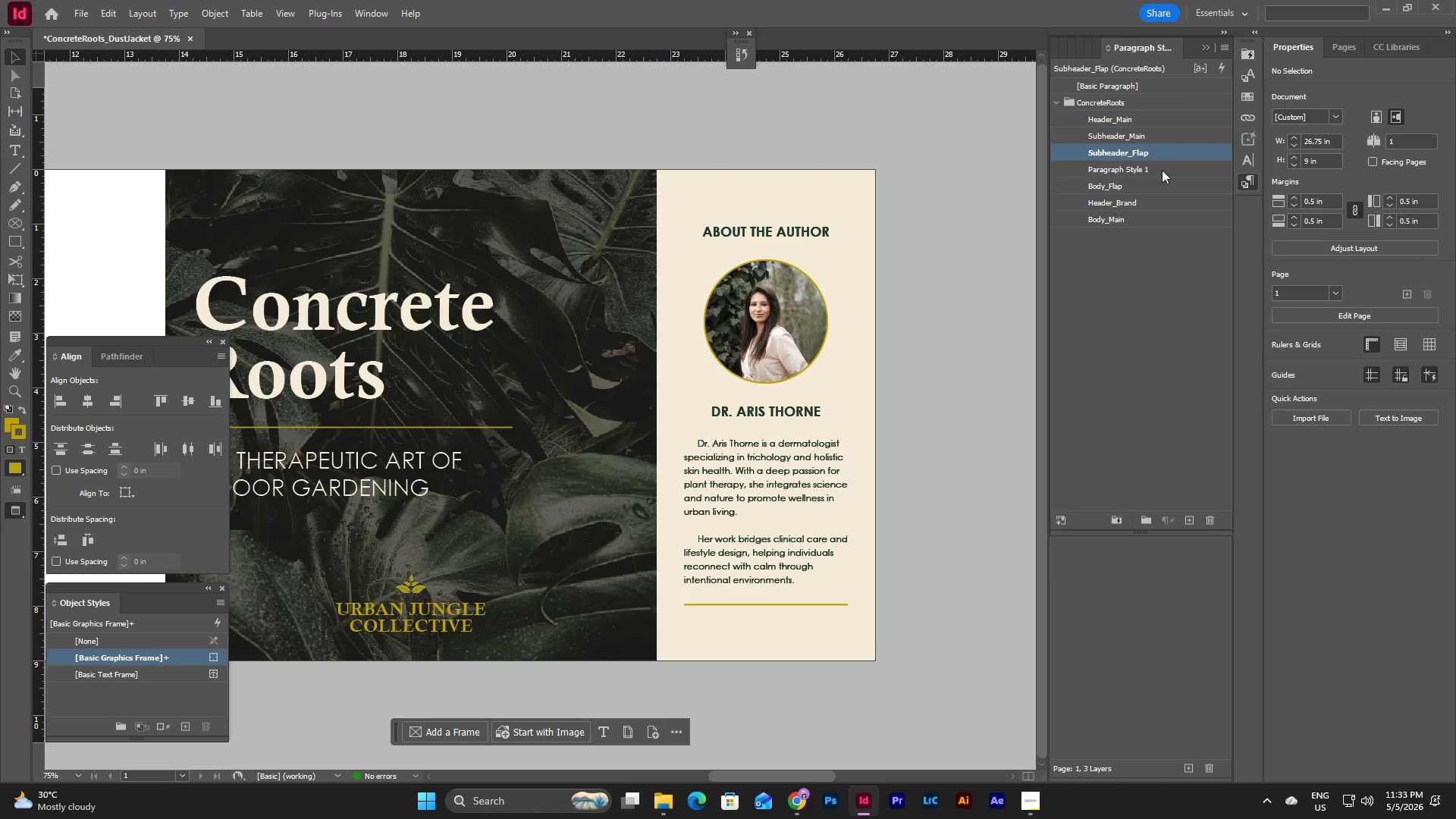 
double_click([1162, 170])
 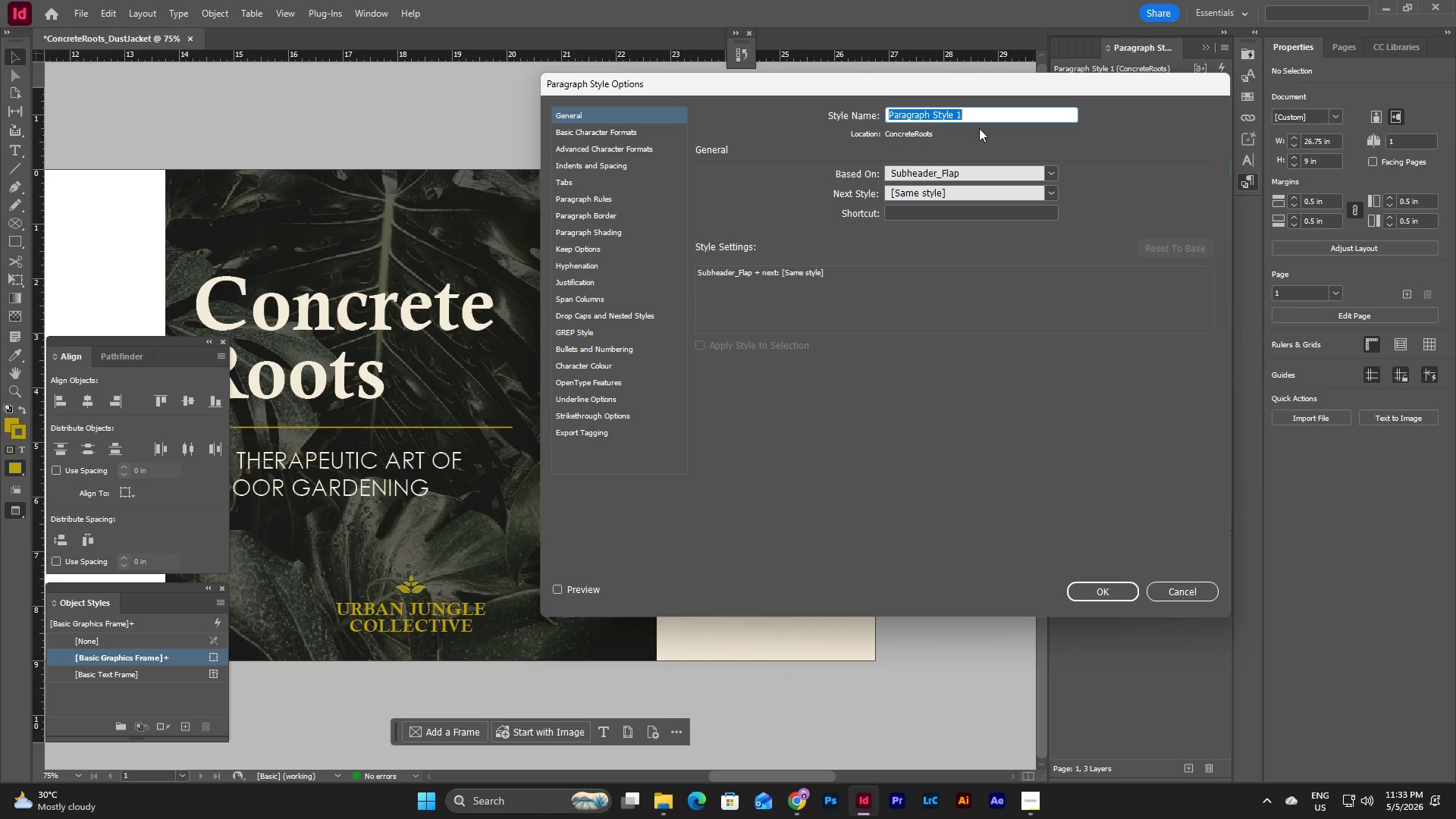 
type(Subh)
key(Backspace)
key(Backspace)
key(Backspace)
key(Backspace)
type(HEader)
key(Backspace)
key(Backspace)
key(Backspace)
key(Backspace)
key(Backspace)
type(eader_Flap)
 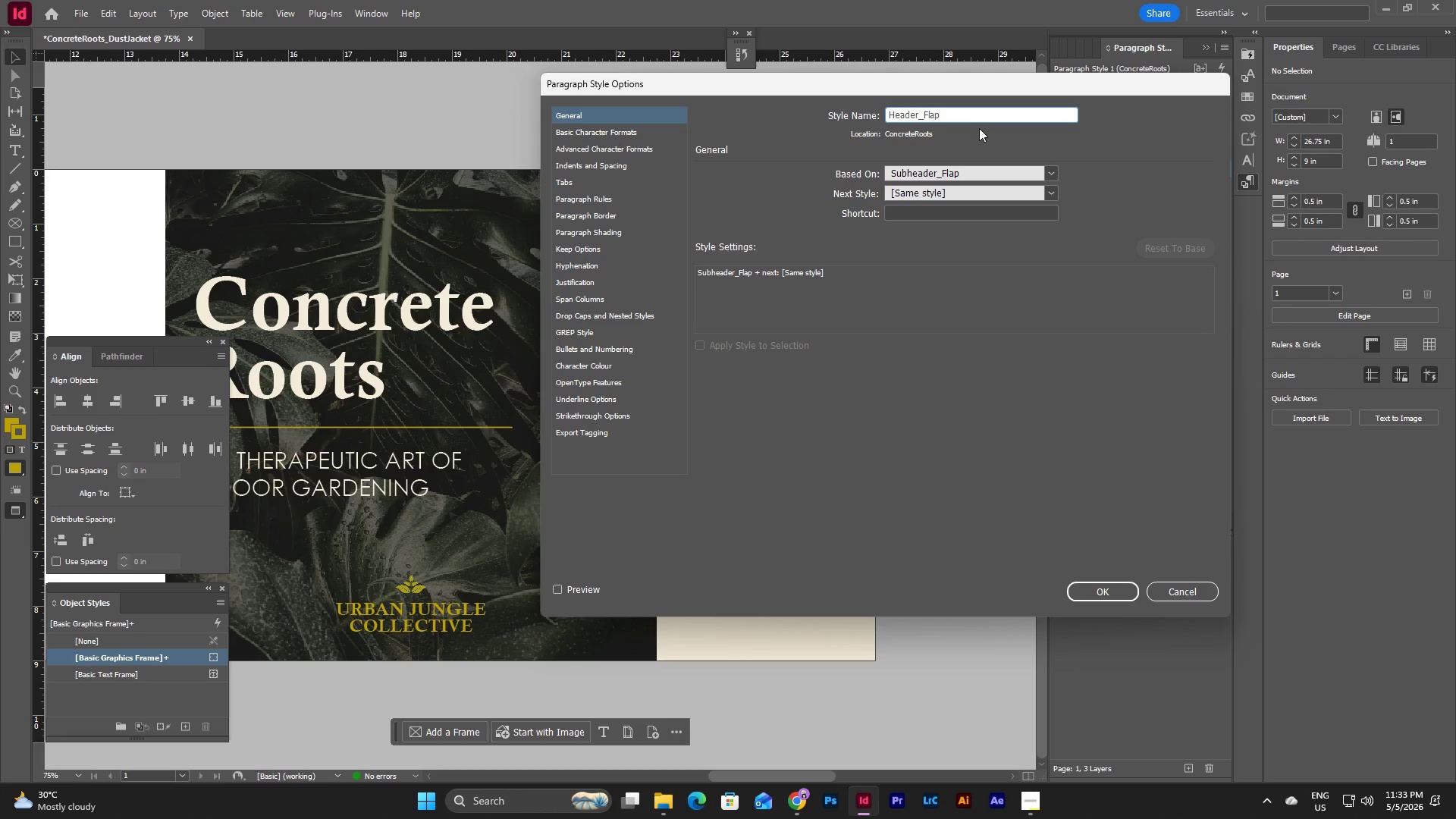 
left_click([643, 133])
 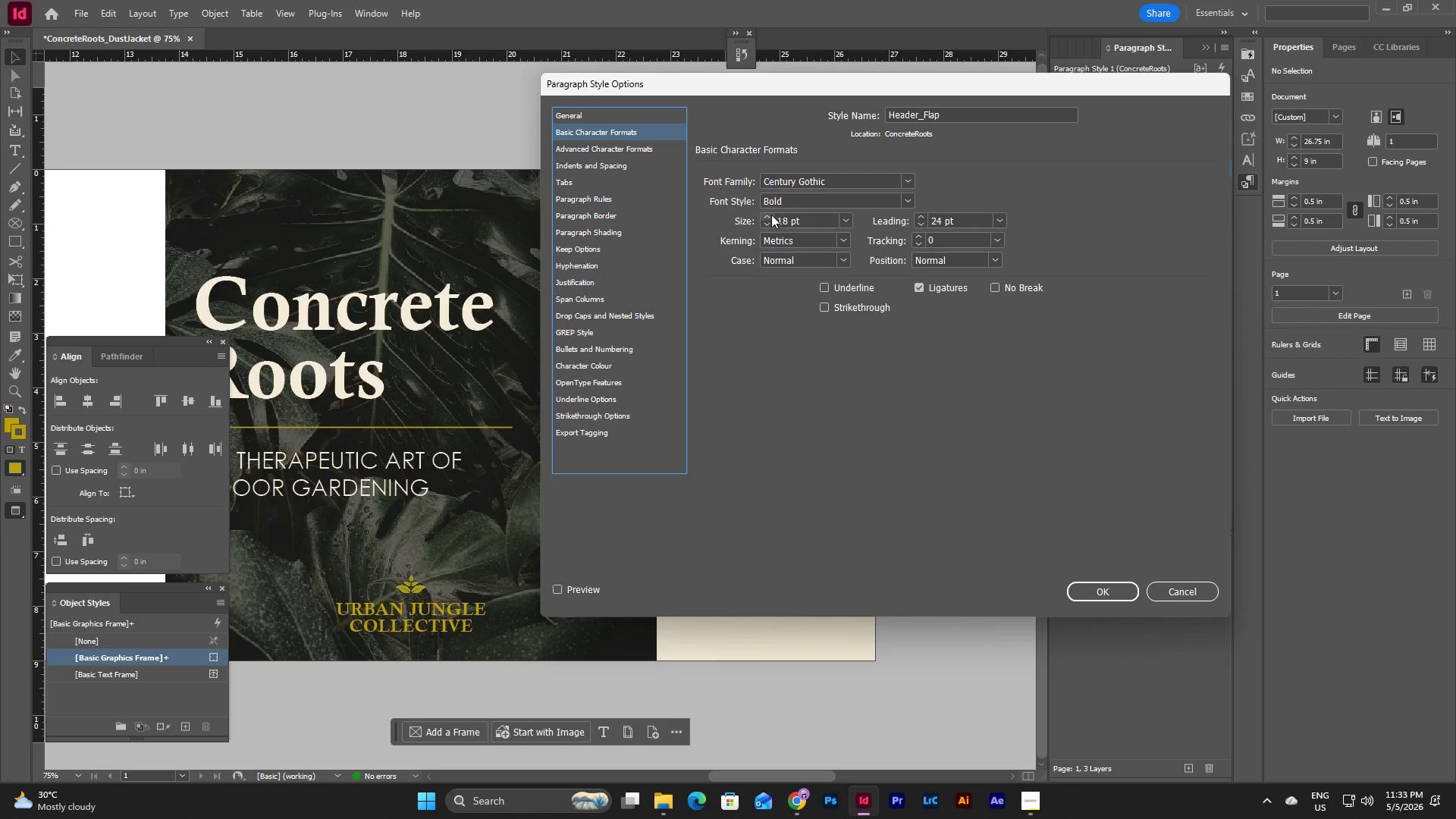 
double_click([770, 215])
 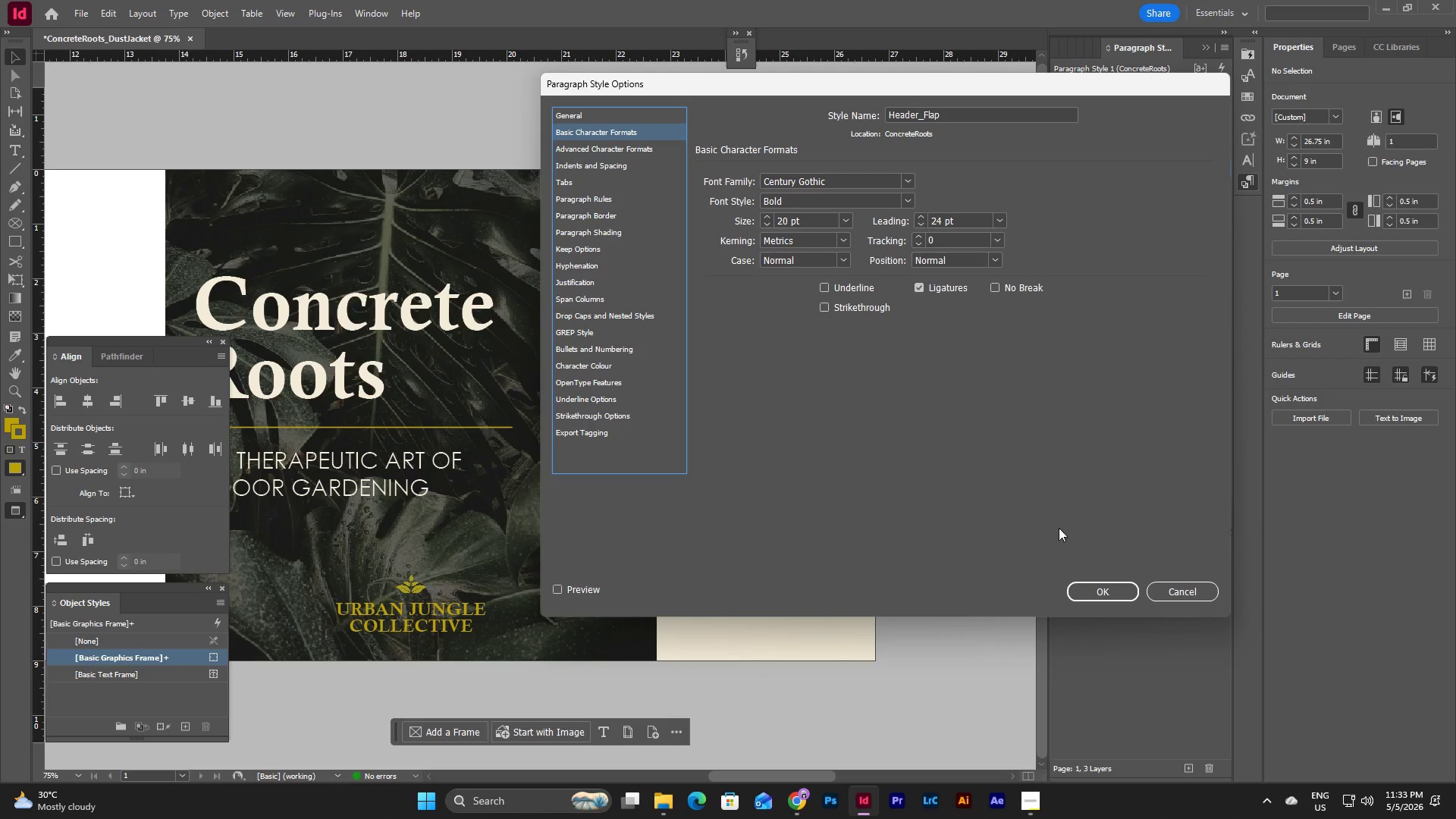 
left_click([1103, 590])
 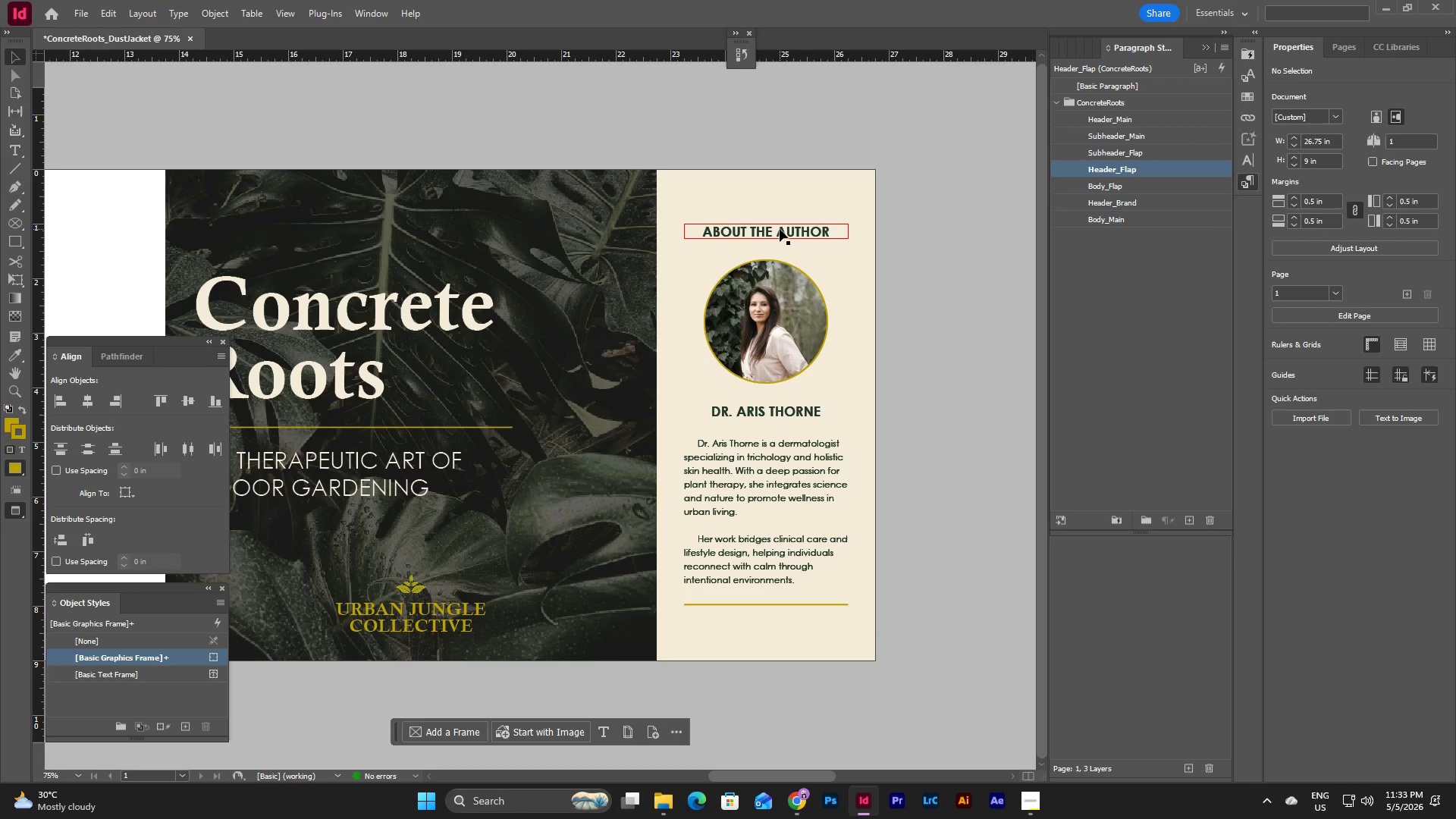 
left_click([780, 229])
 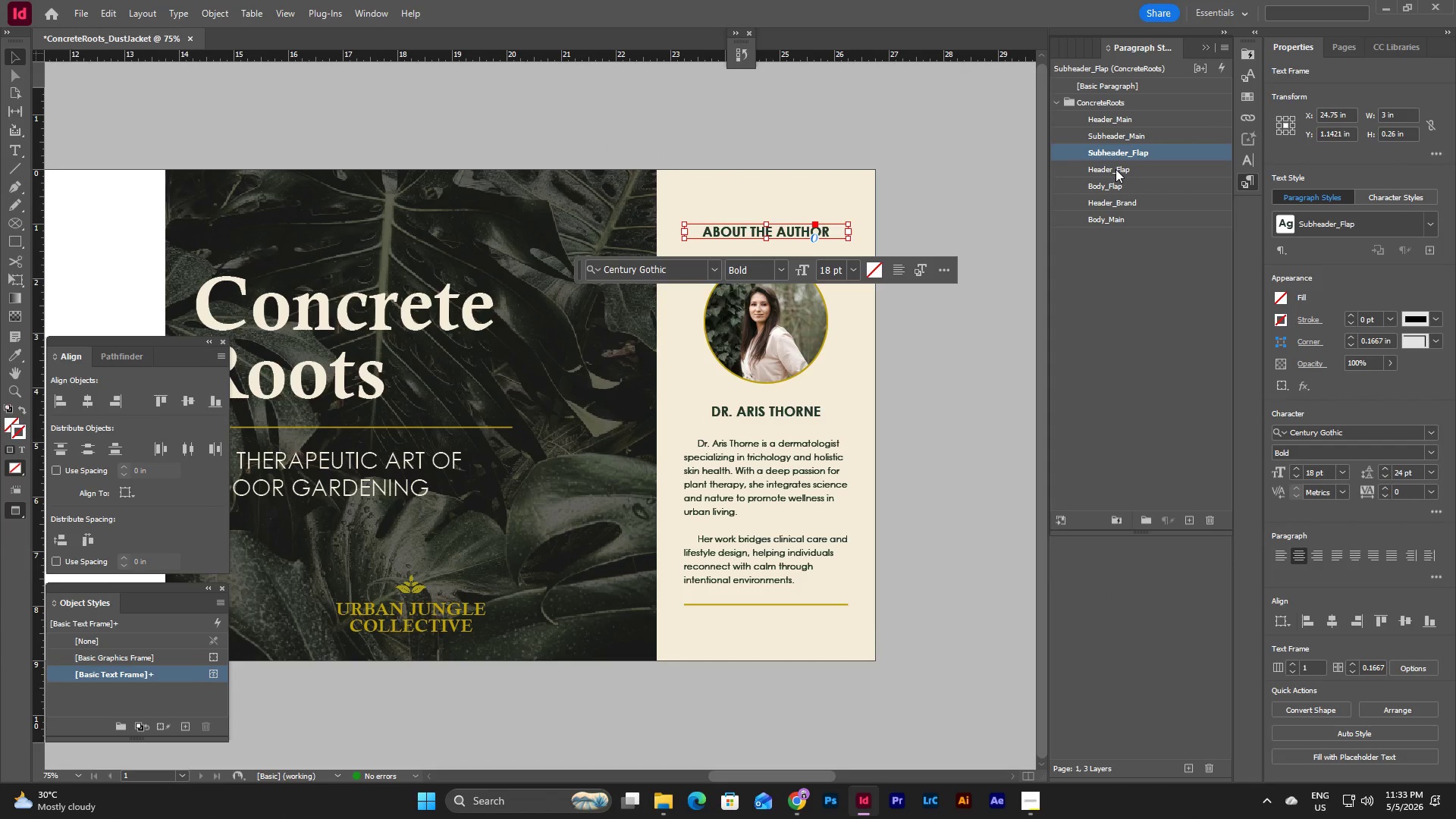 
left_click([1116, 169])
 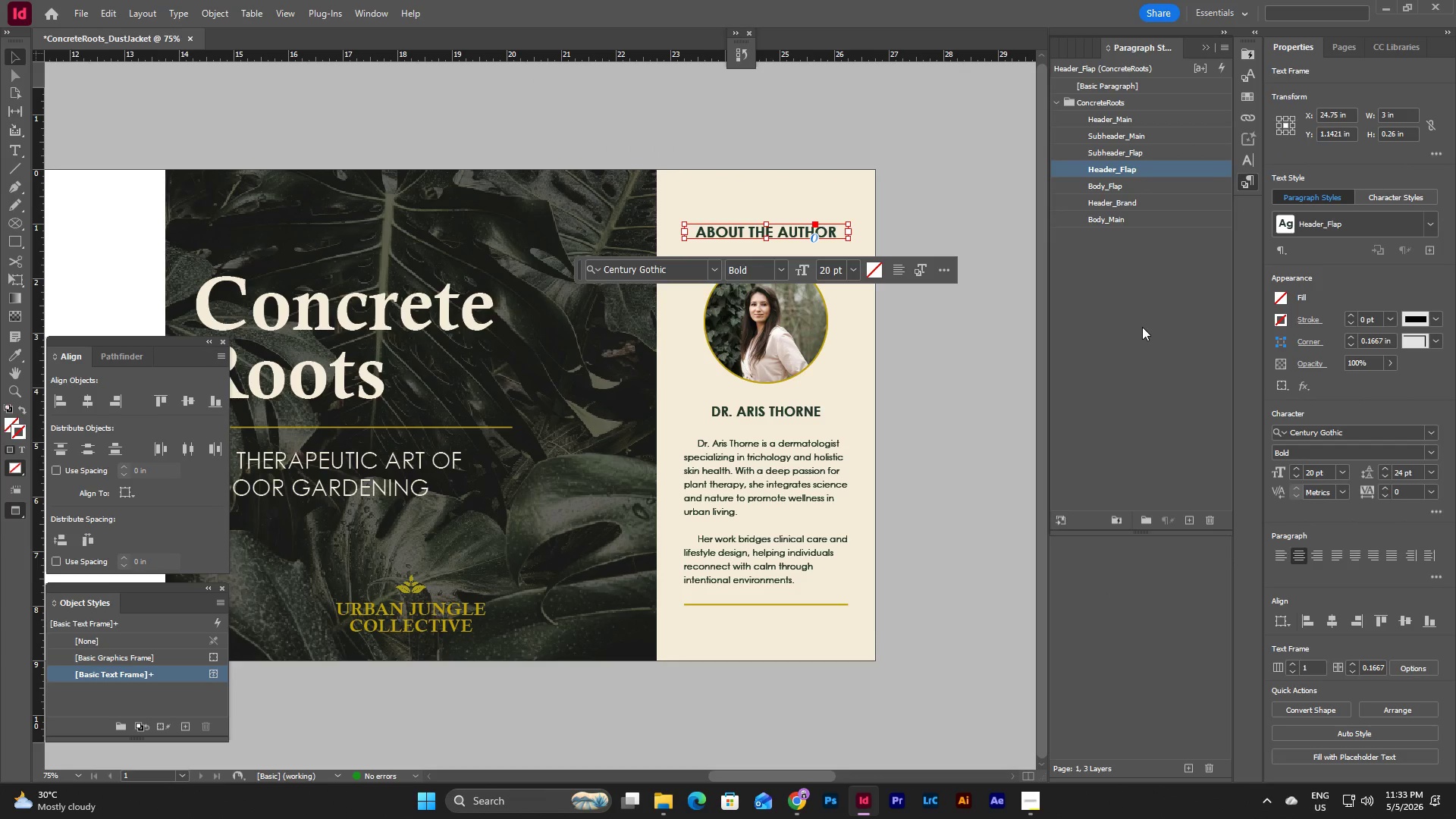 
double_click([1131, 172])
 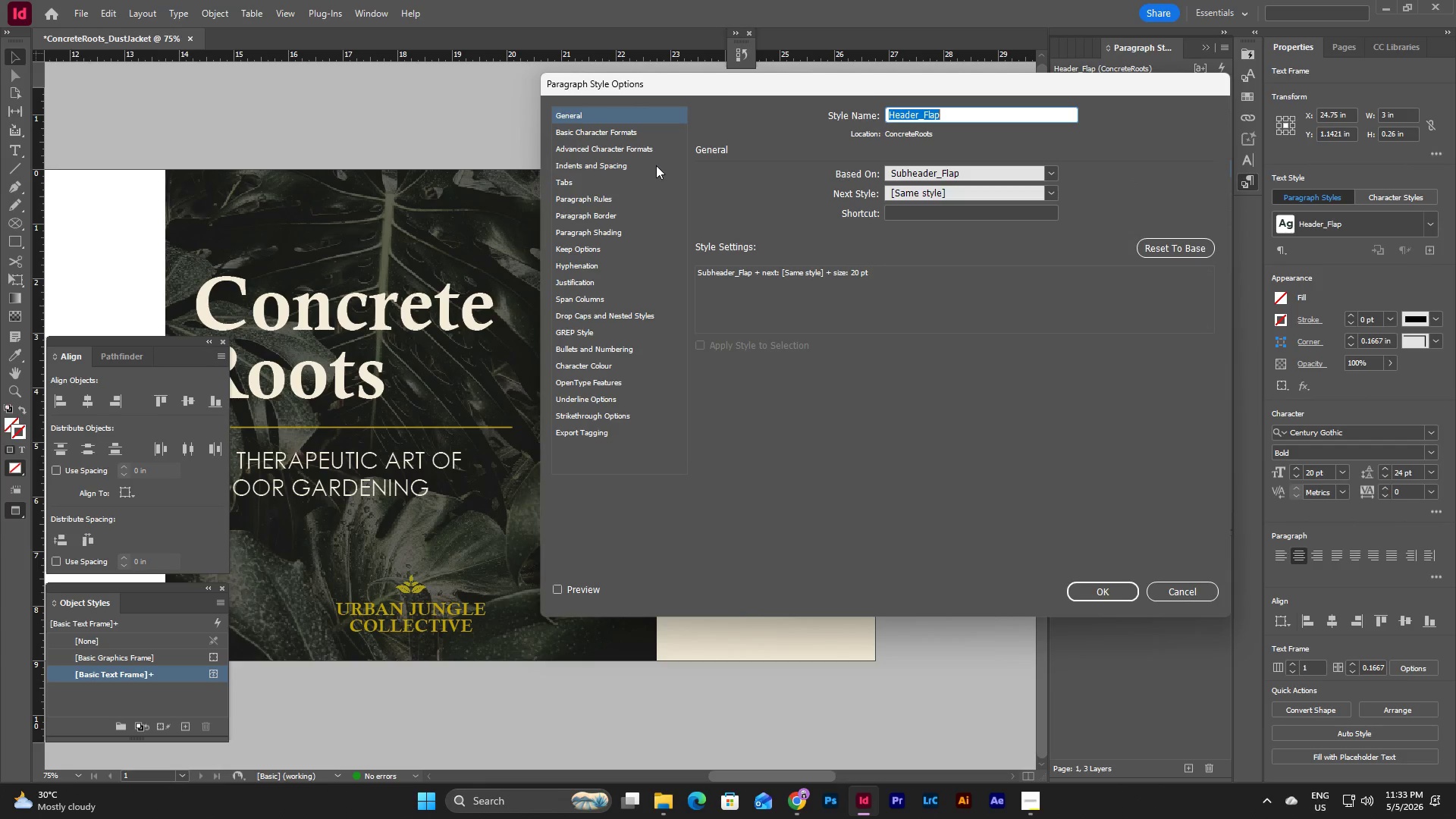 
left_click([634, 127])
 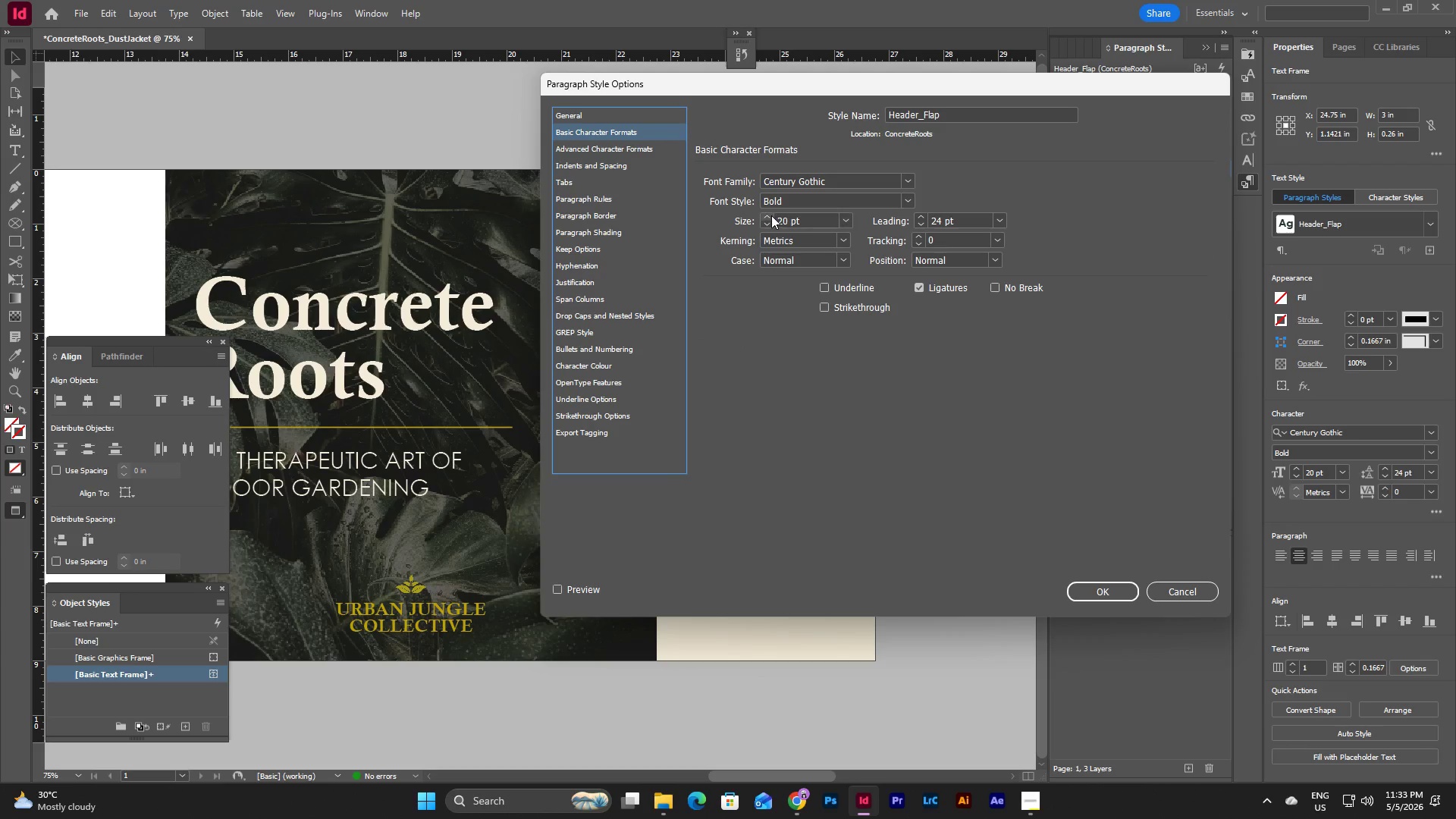 
double_click([771, 215])
 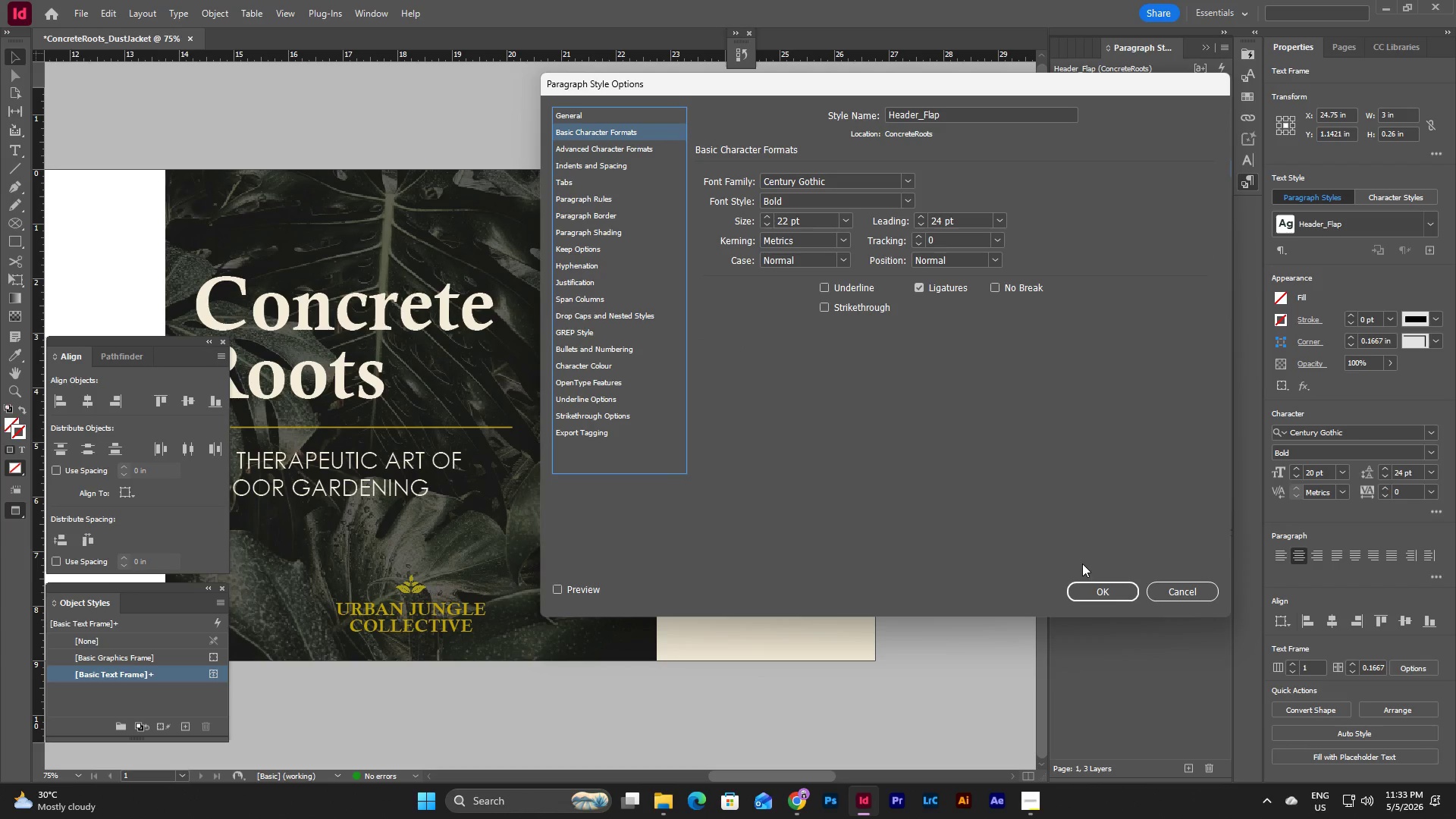 
left_click([1090, 586])
 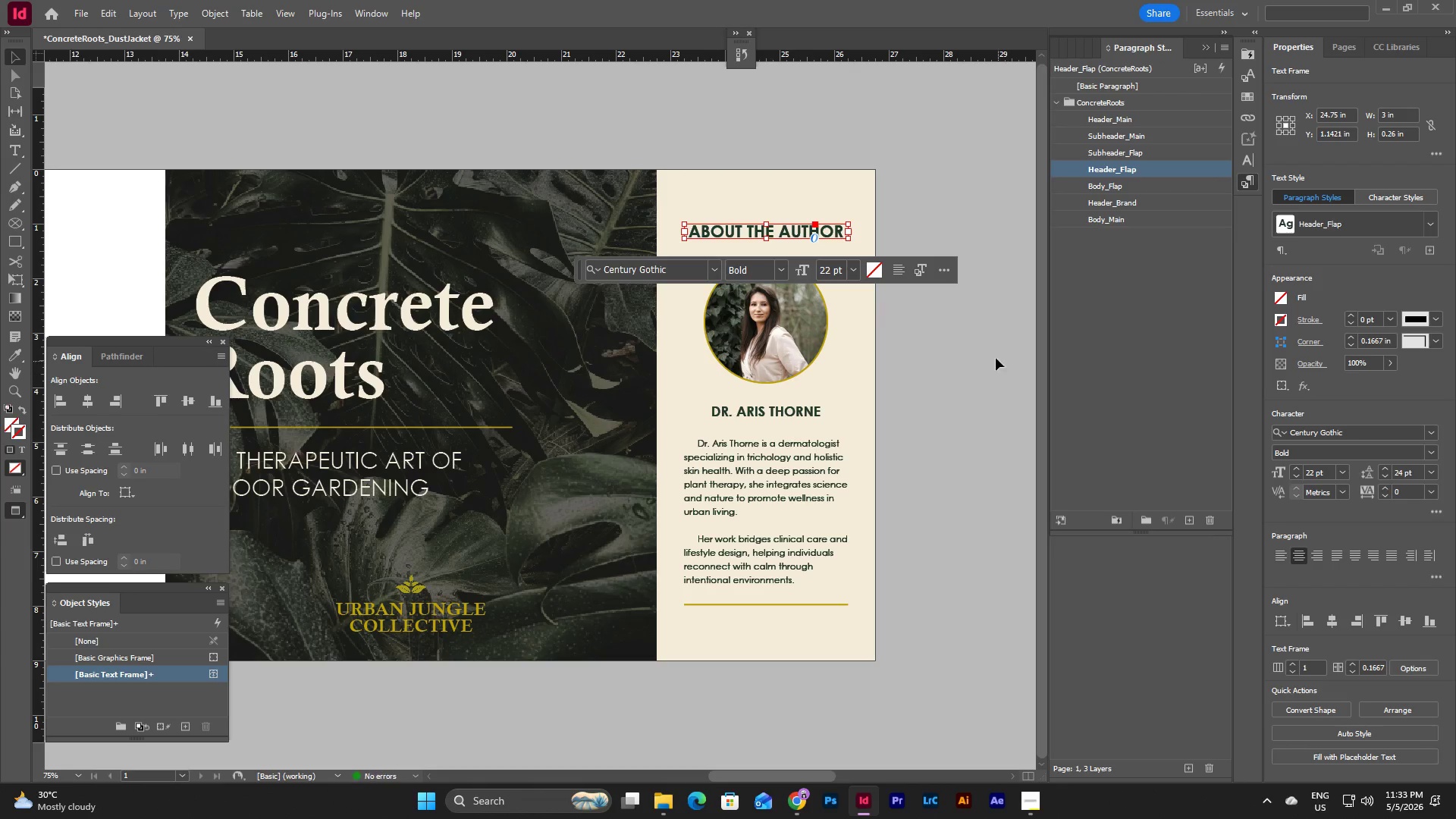 
left_click([981, 408])
 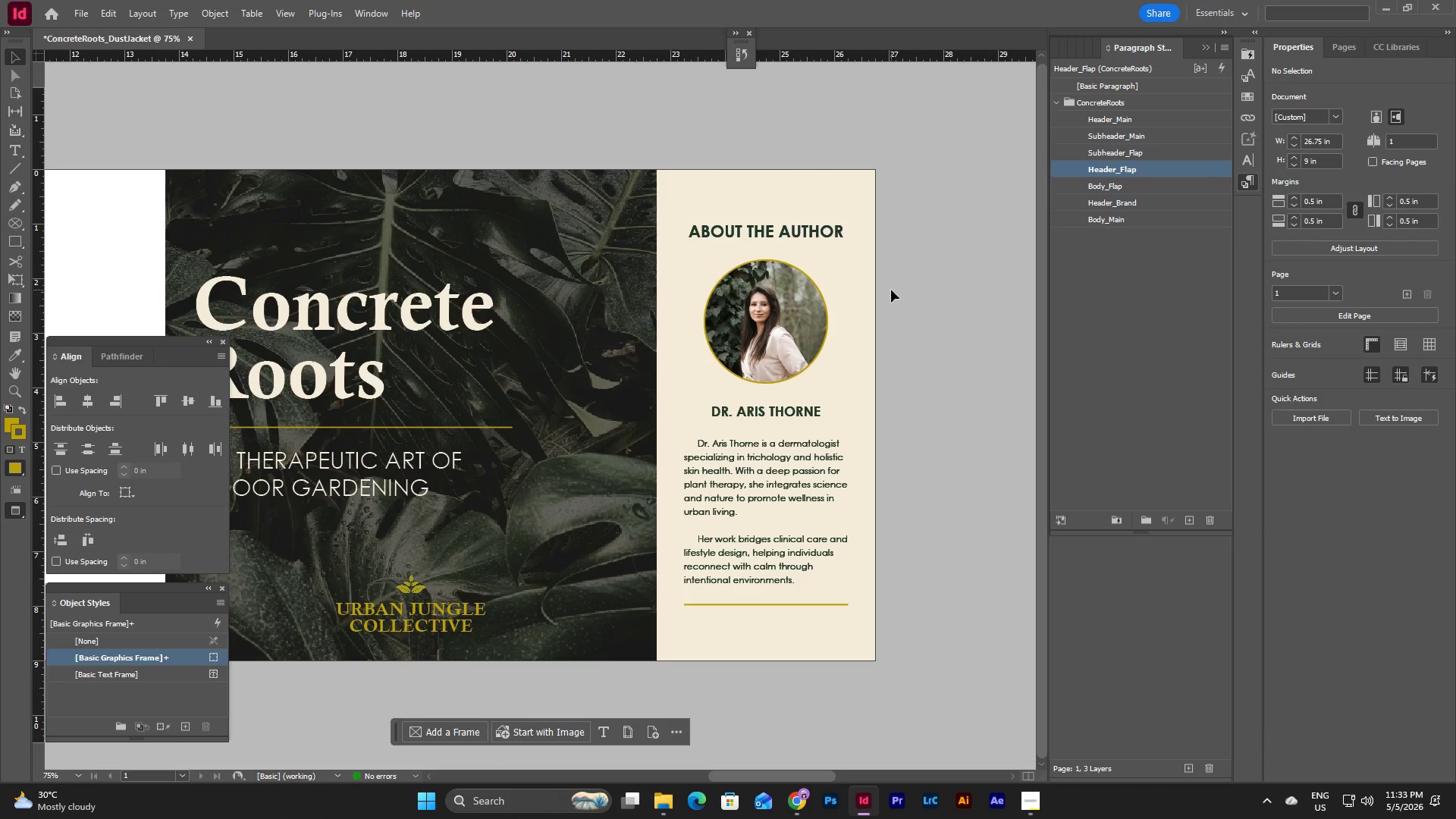 
key(W)
 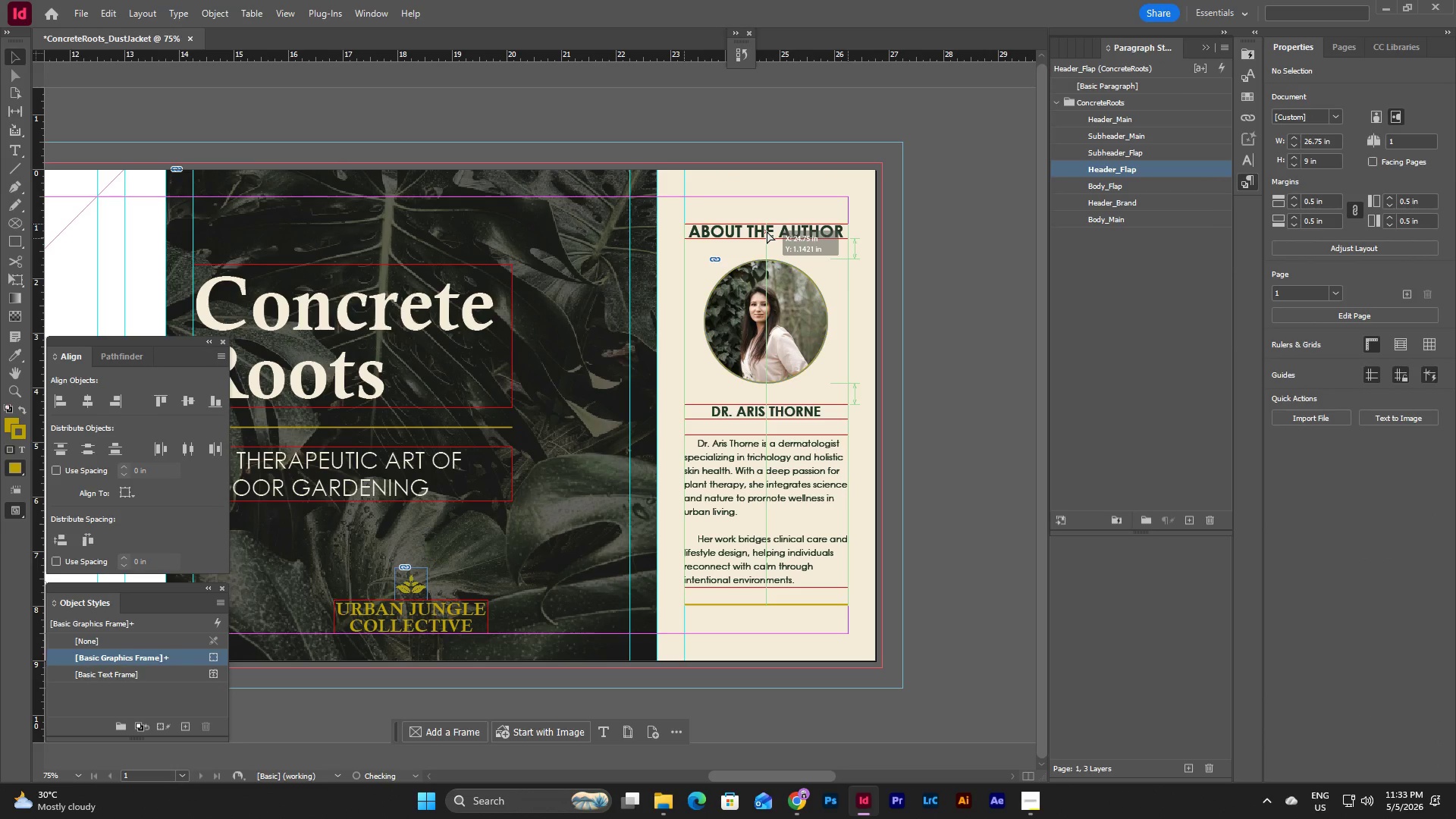 
wait(5.03)
 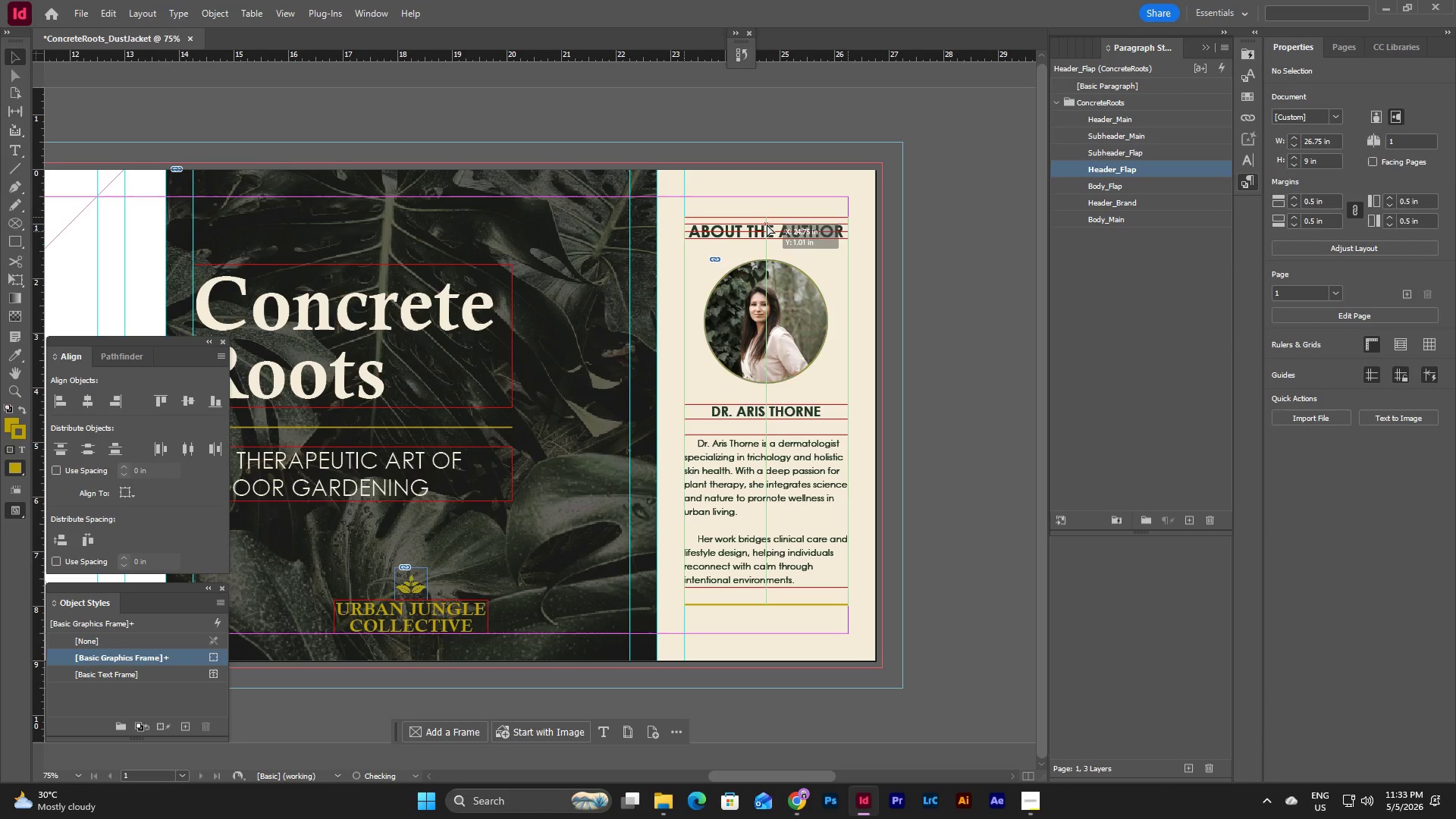 
left_click([983, 196])
 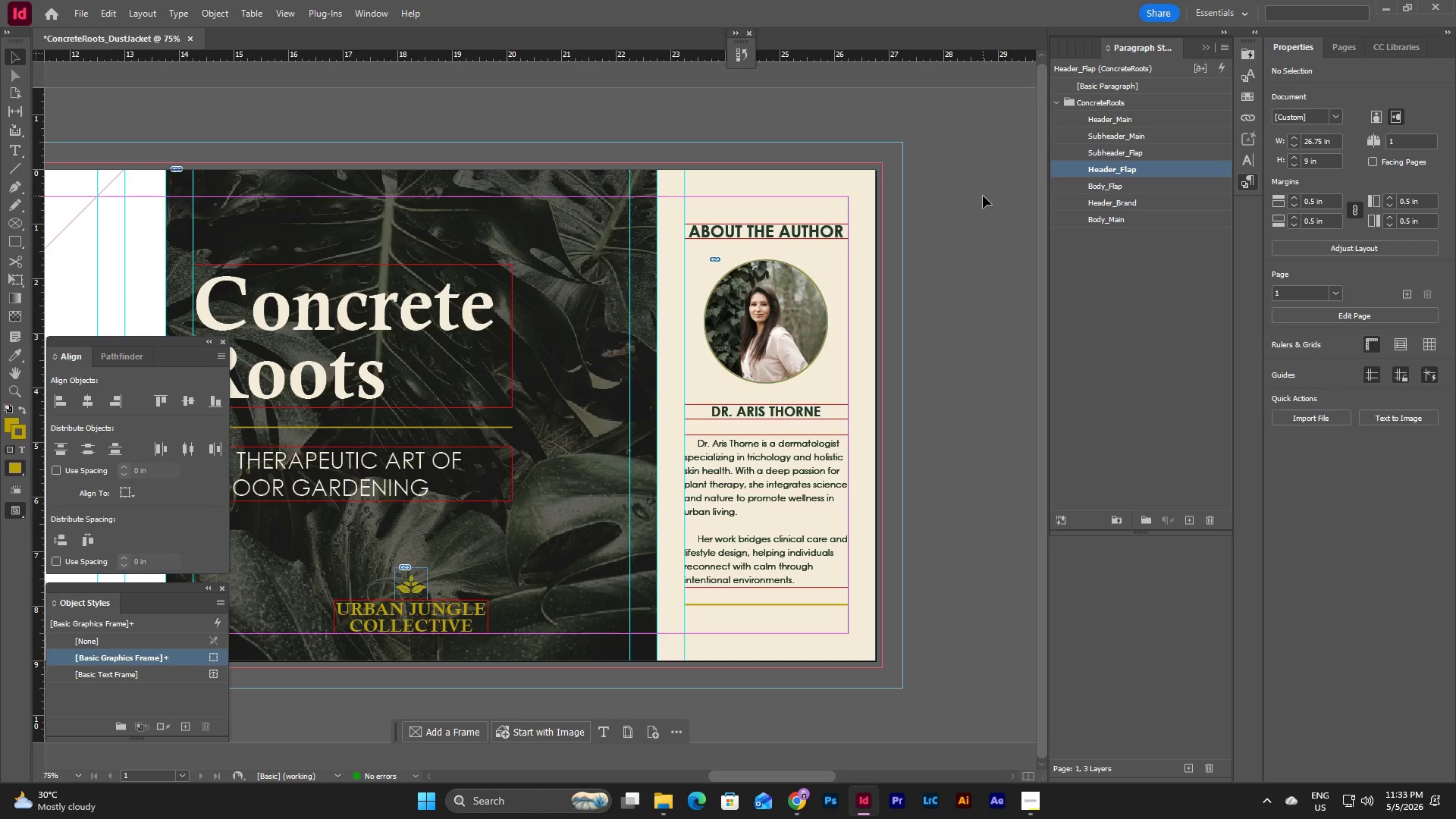 
key(W)
 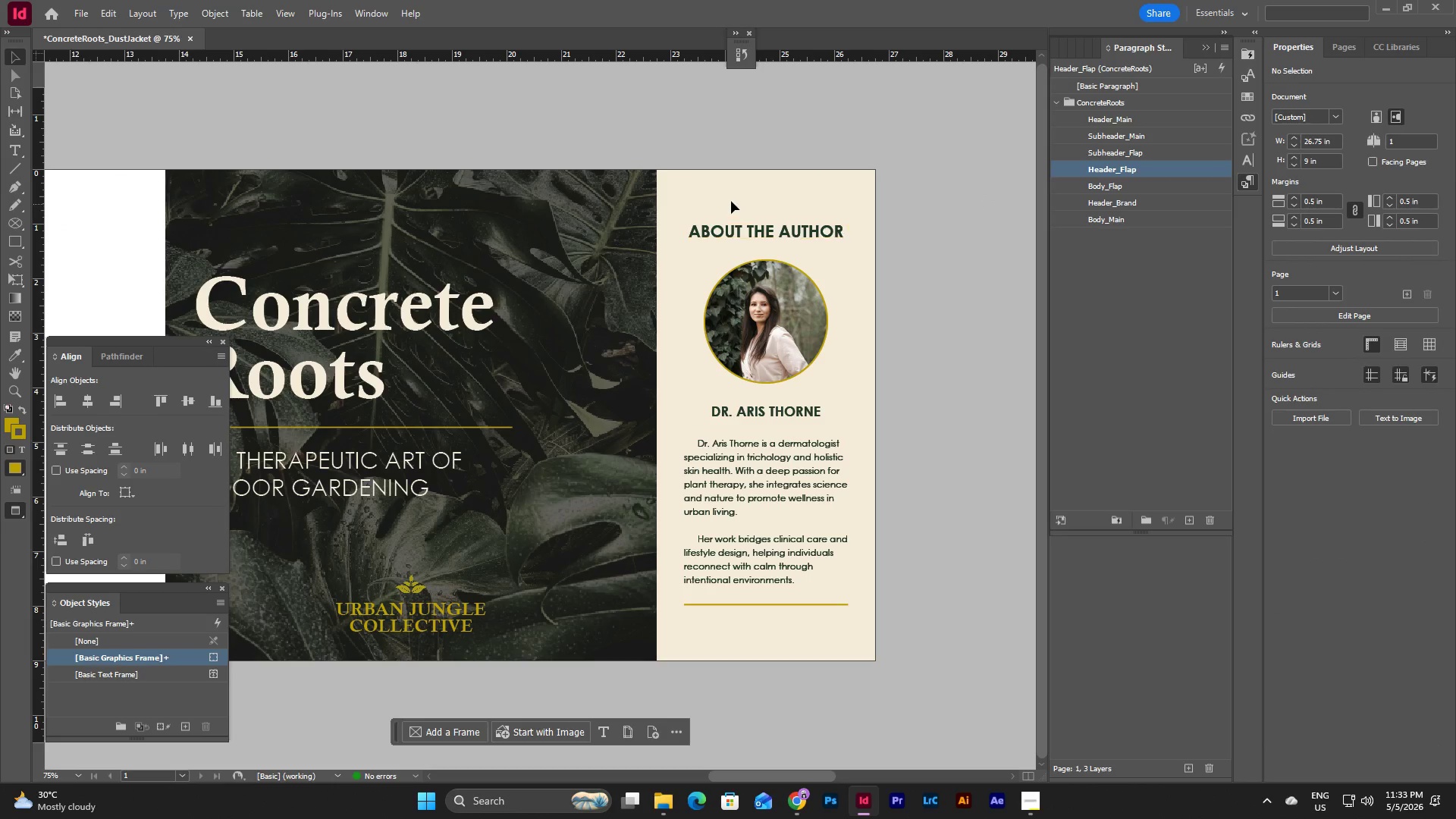 
double_click([731, 200])
 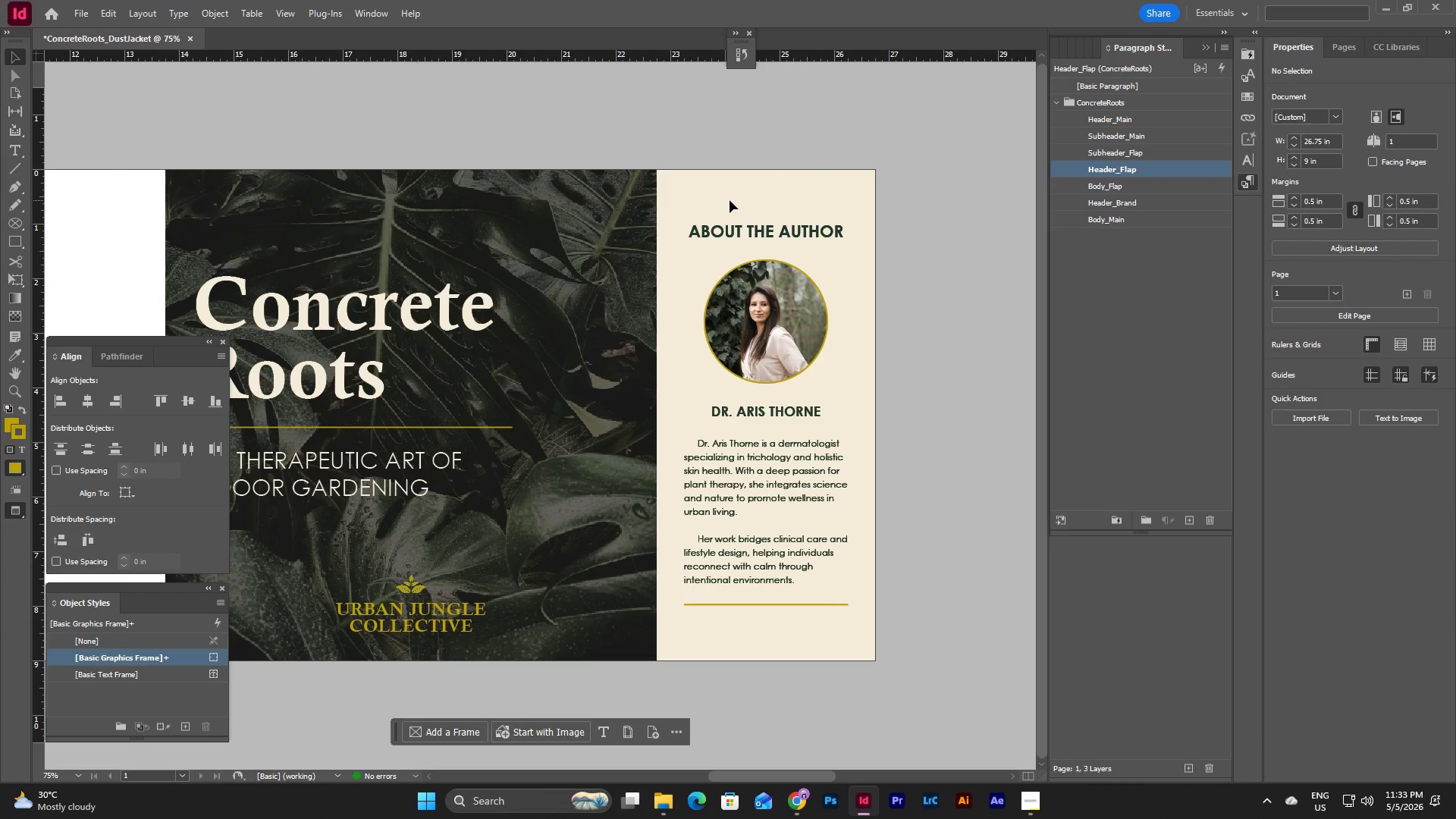 
left_click_drag(start_coordinate=[730, 200], to_coordinate=[830, 641])
 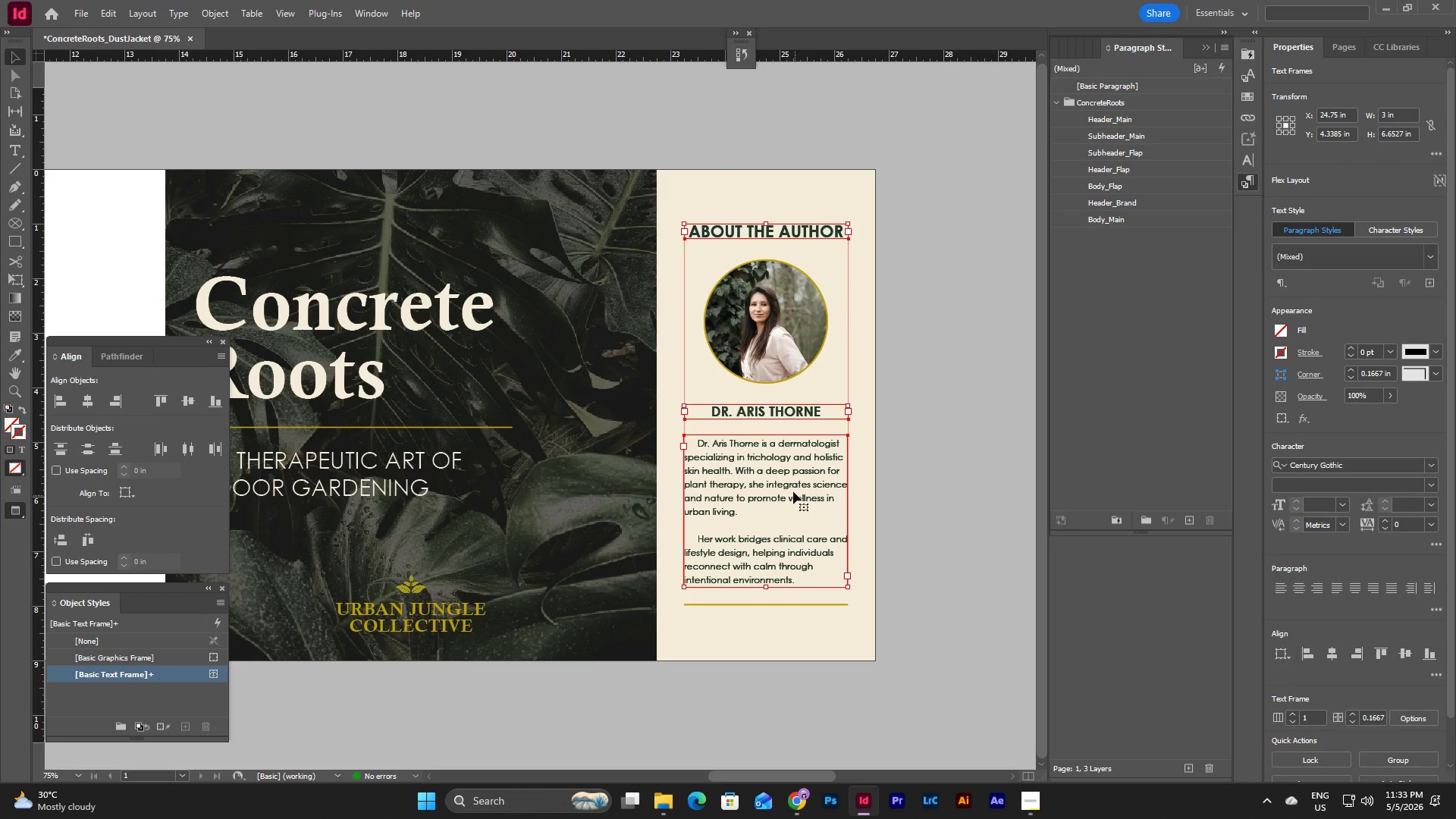 
left_click_drag(start_coordinate=[793, 491], to_coordinate=[792, 497])
 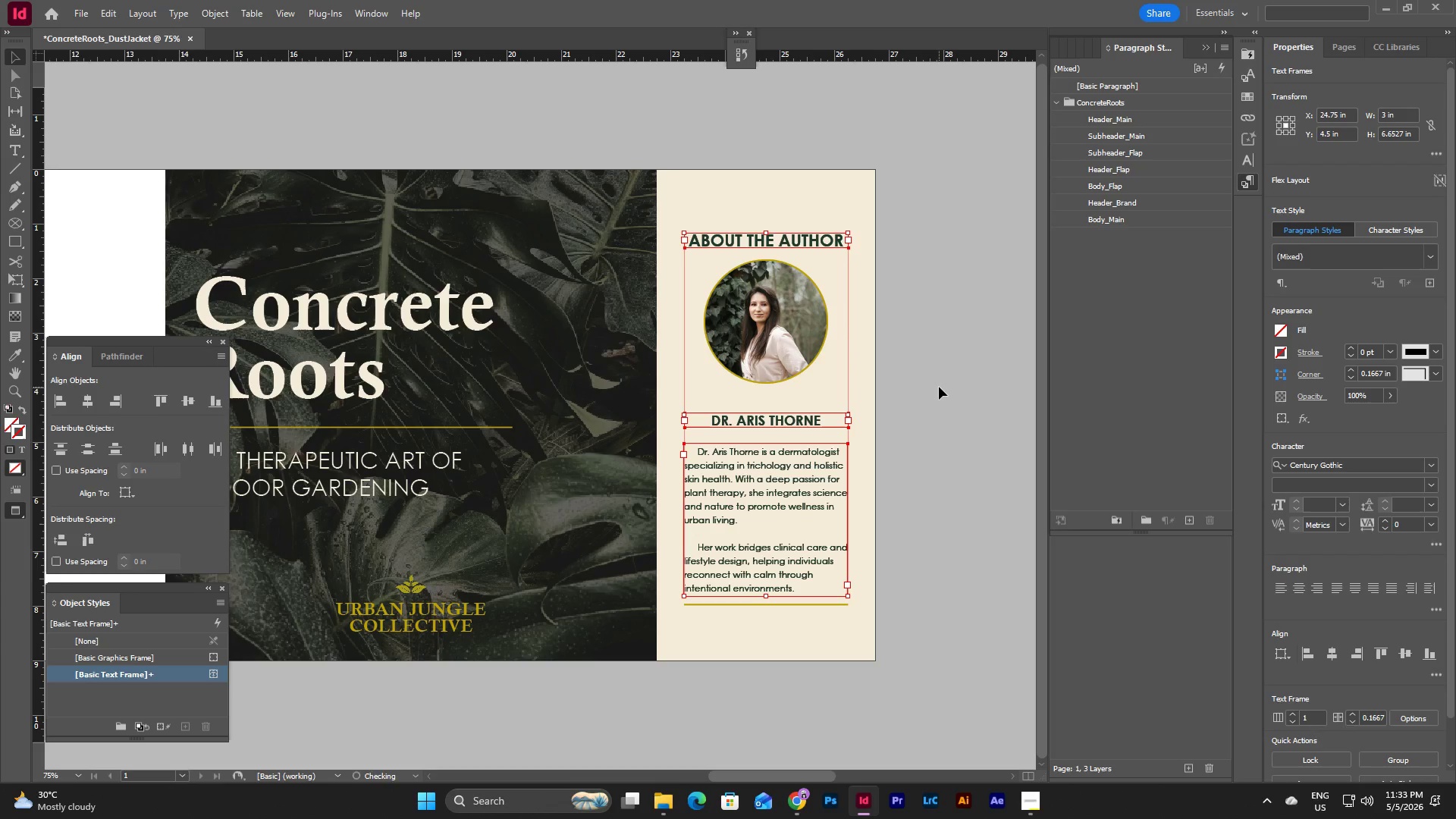 
left_click([939, 387])
 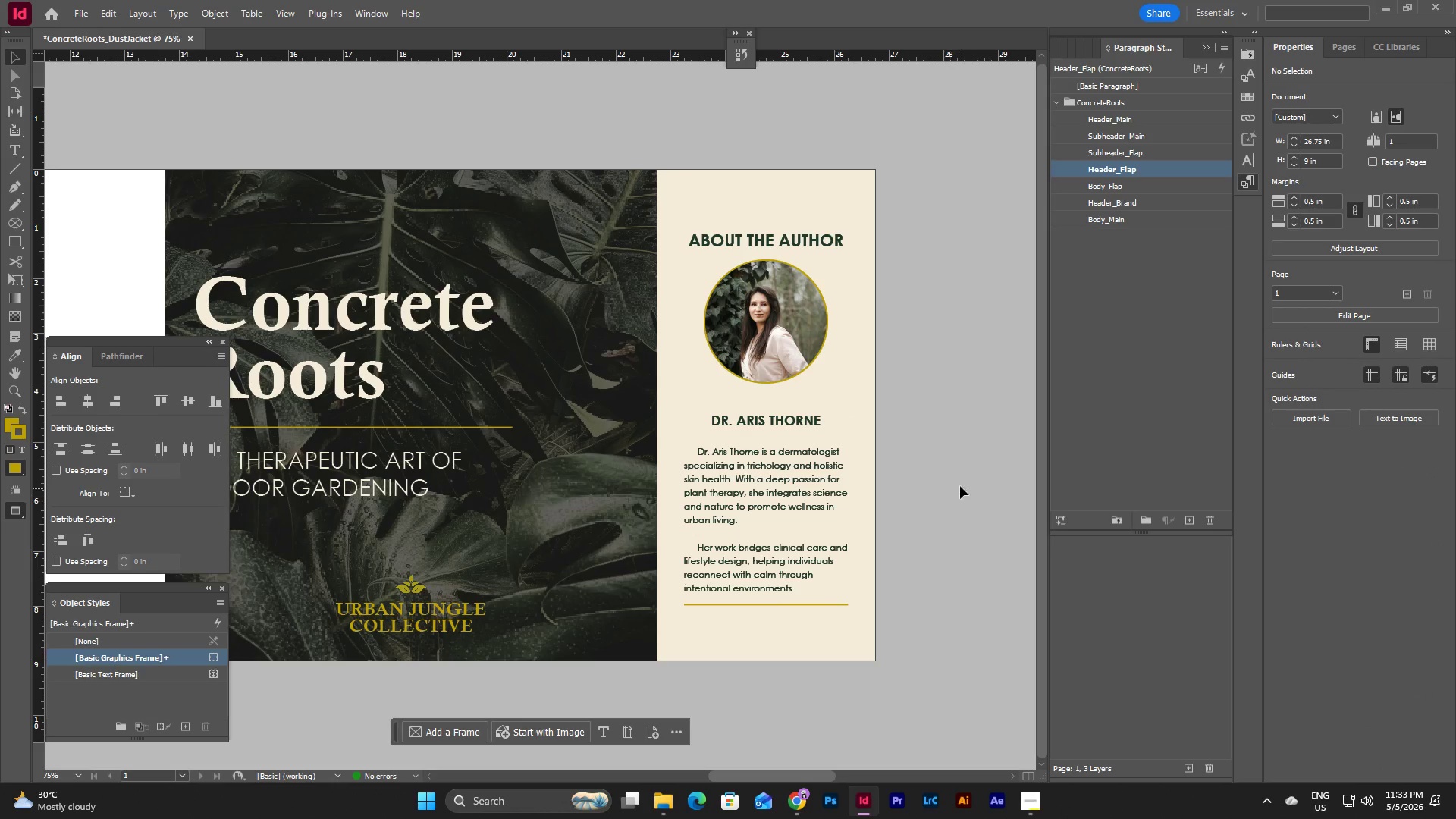 
key(Control+Z)
 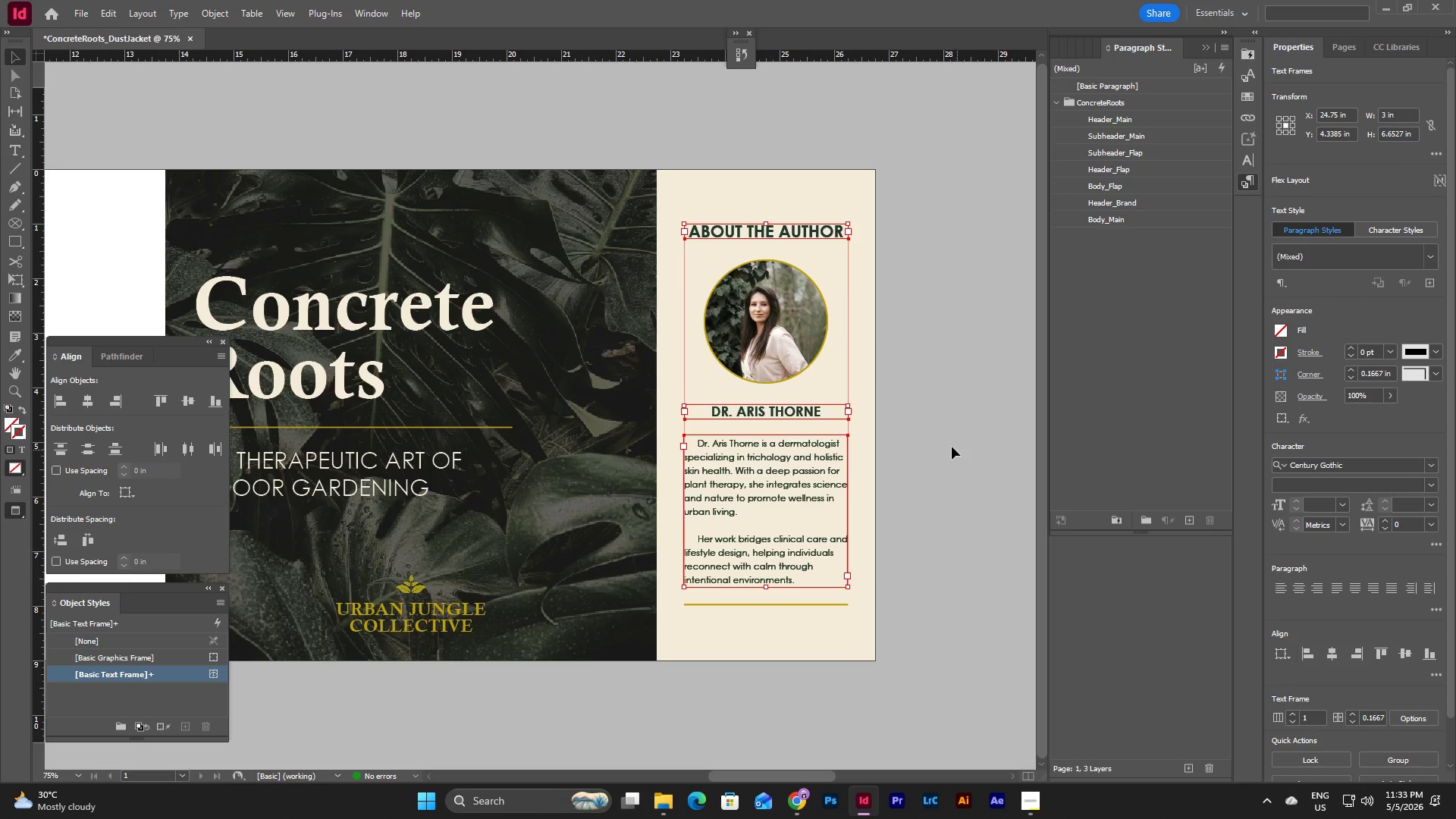 
left_click([949, 589])
 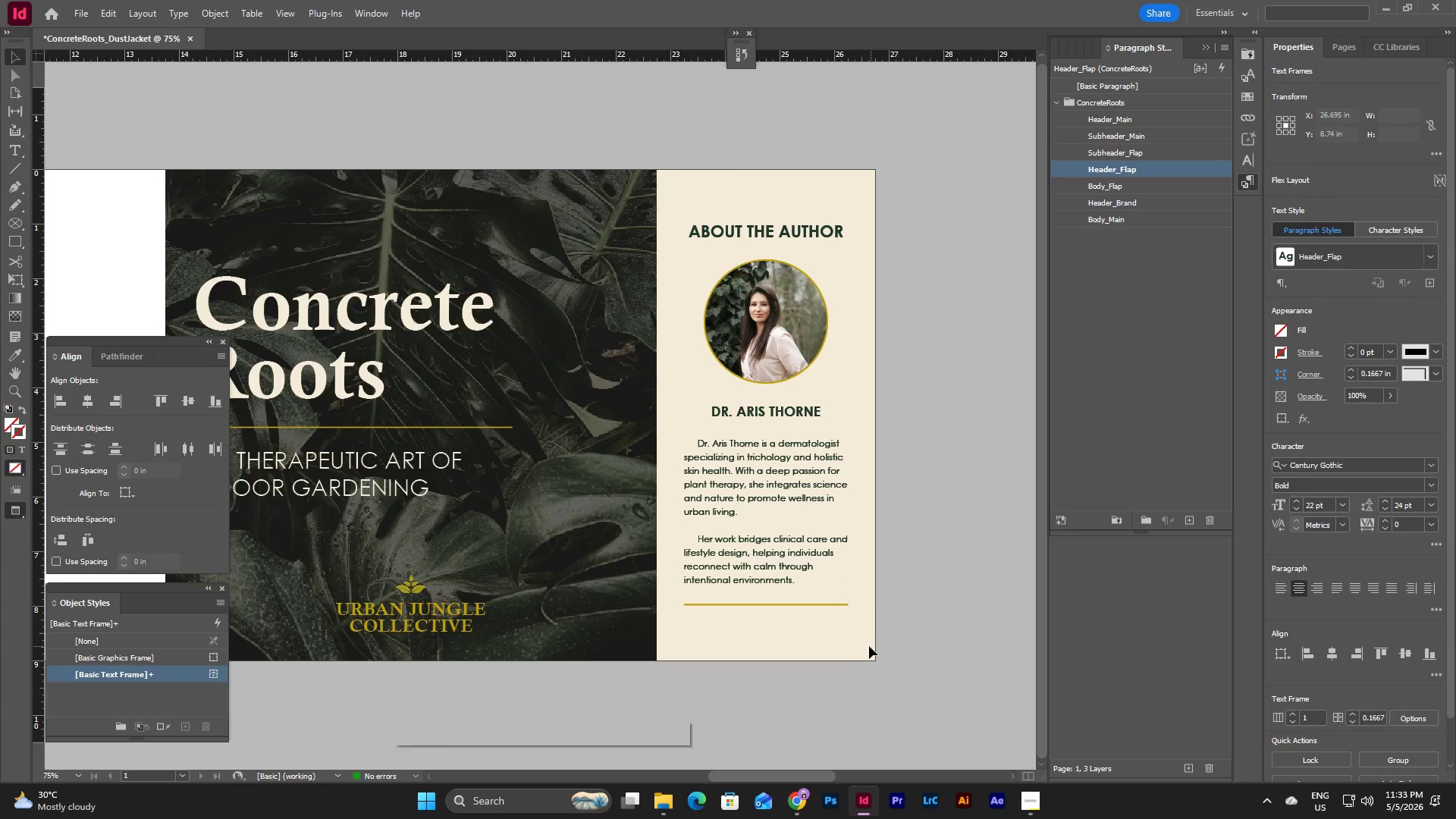 
left_click_drag(start_coordinate=[856, 642], to_coordinate=[695, 210])
 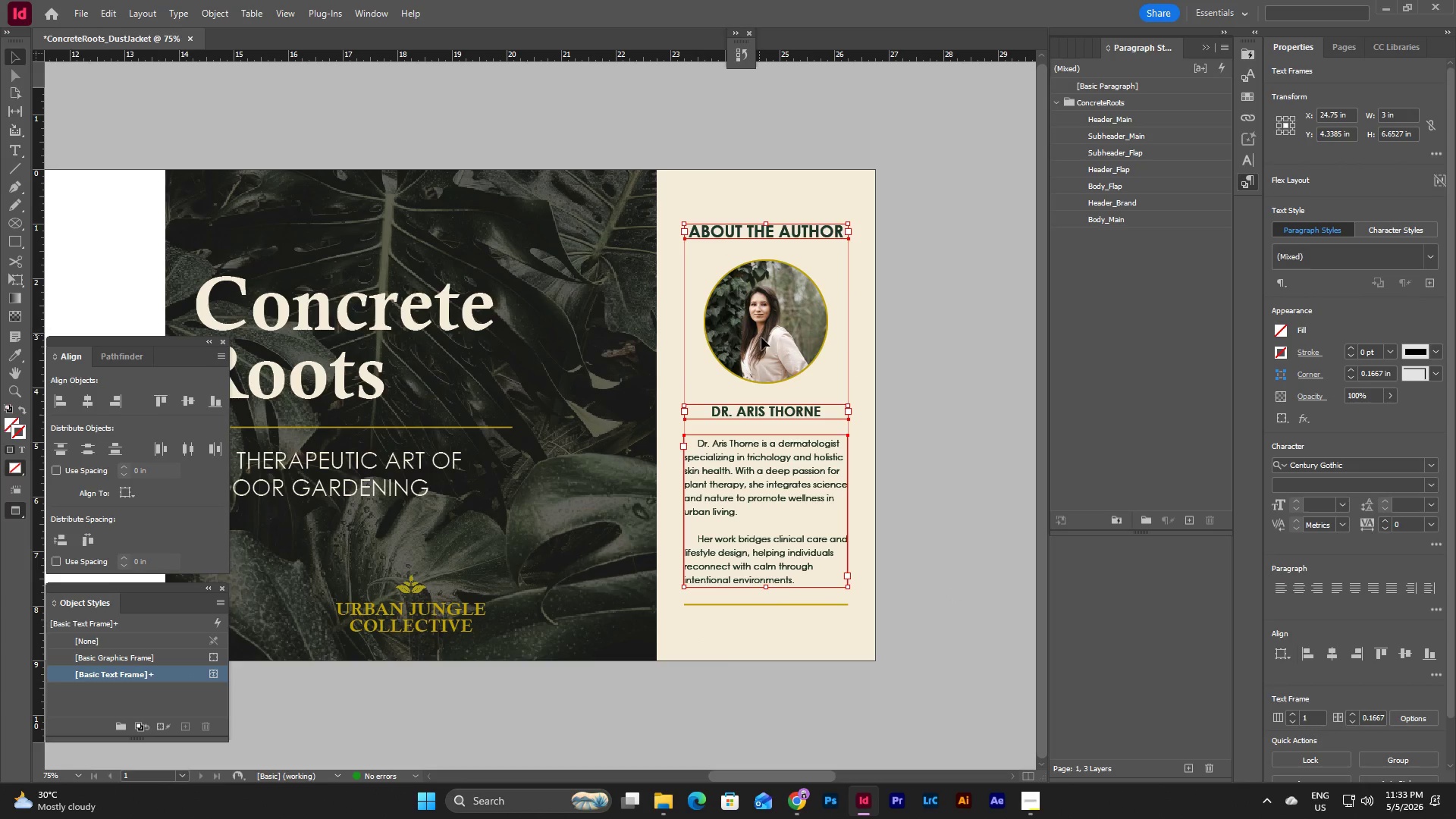 
left_click_drag(start_coordinate=[763, 340], to_coordinate=[763, 315])
 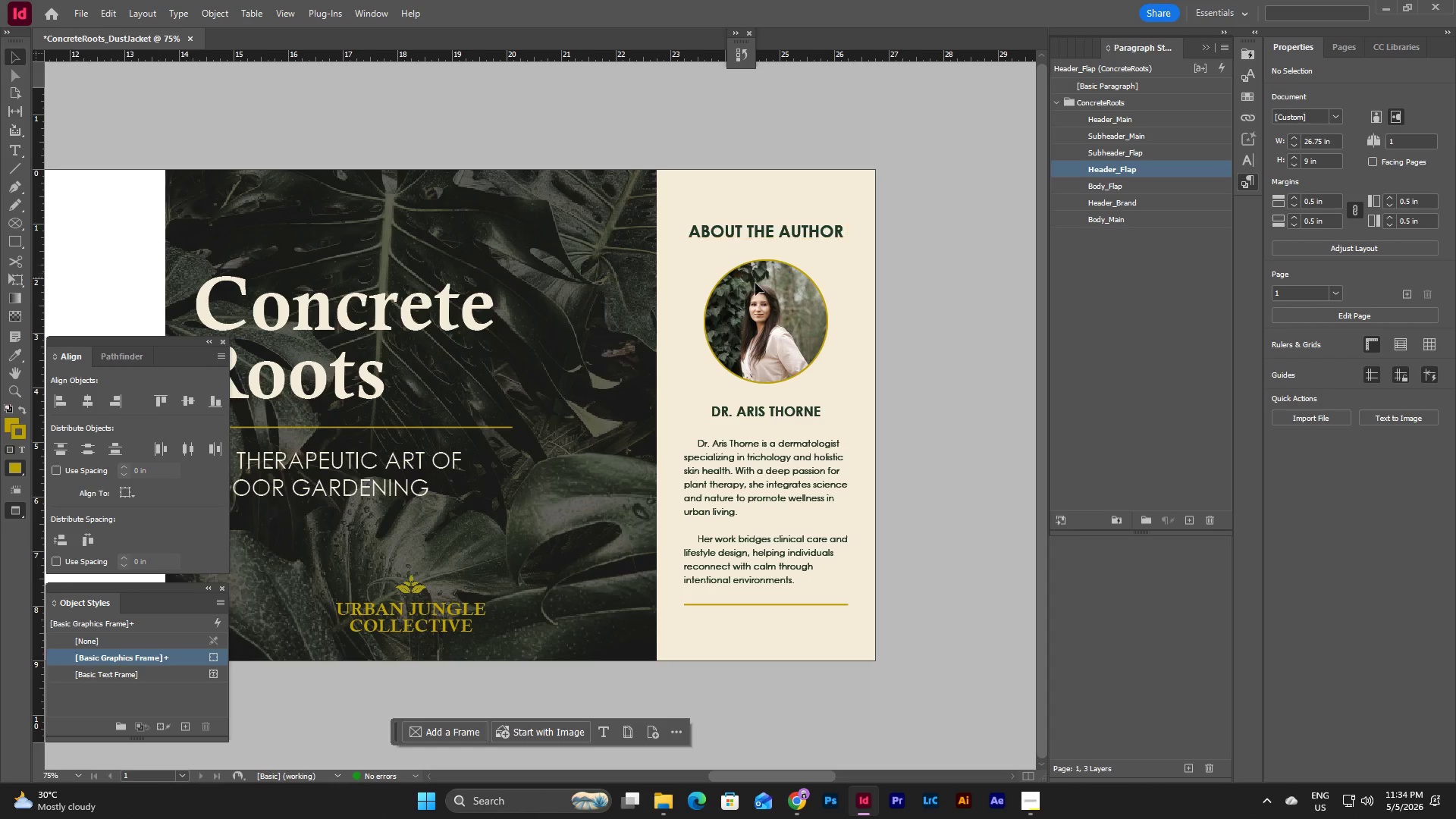 
wait(9.81)
 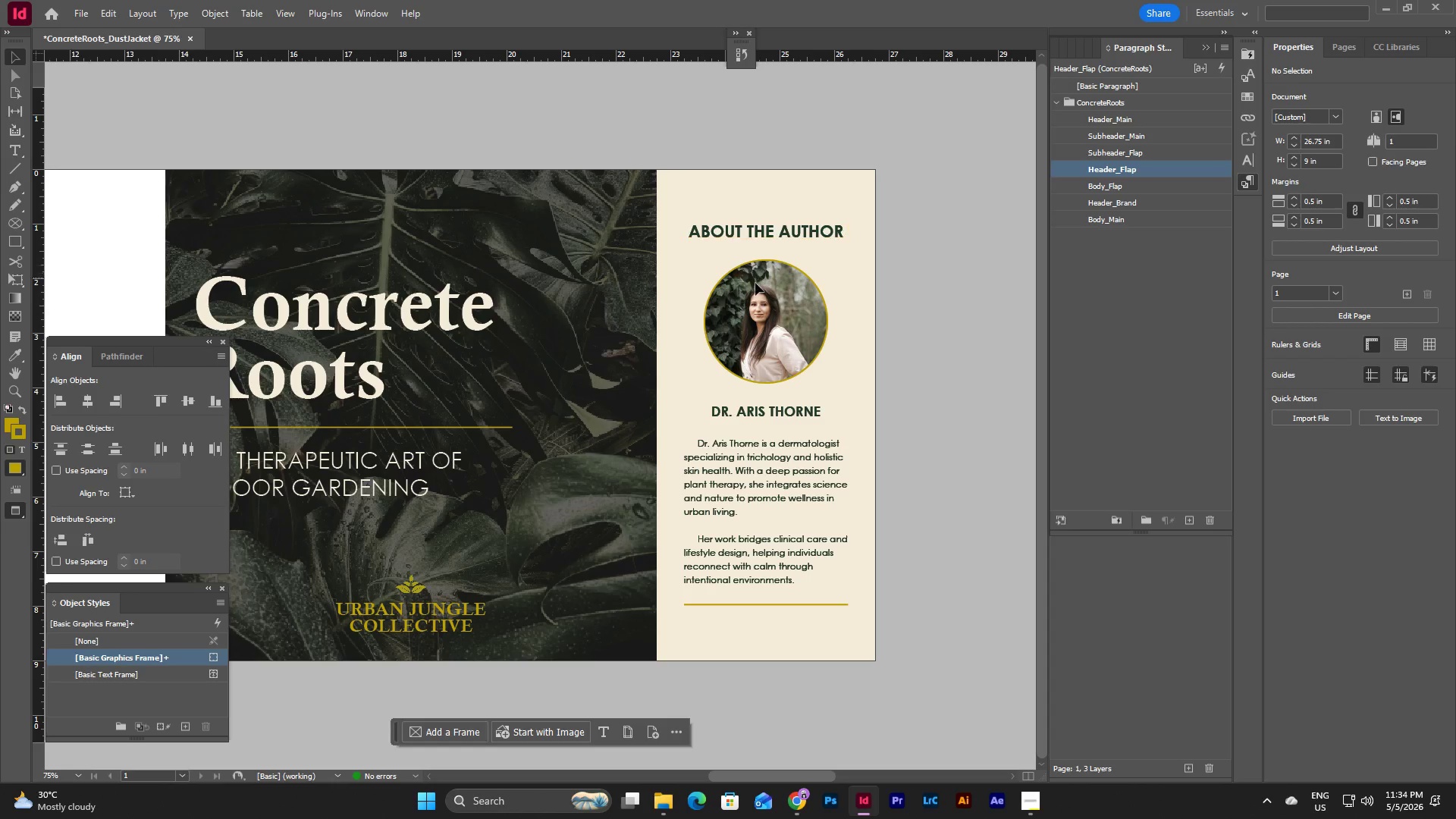 
left_click([1207, 44])
 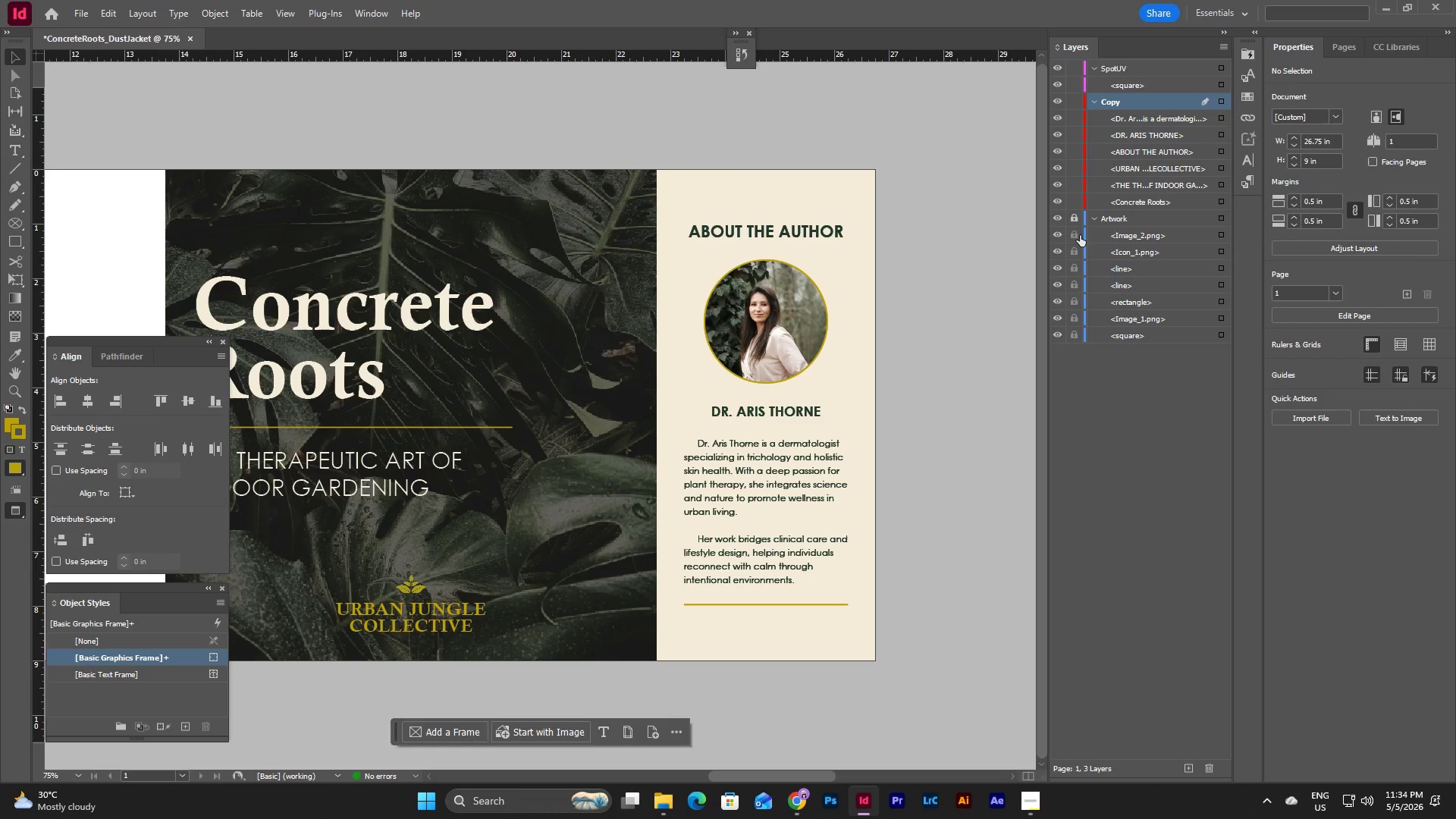 
left_click([1077, 219])
 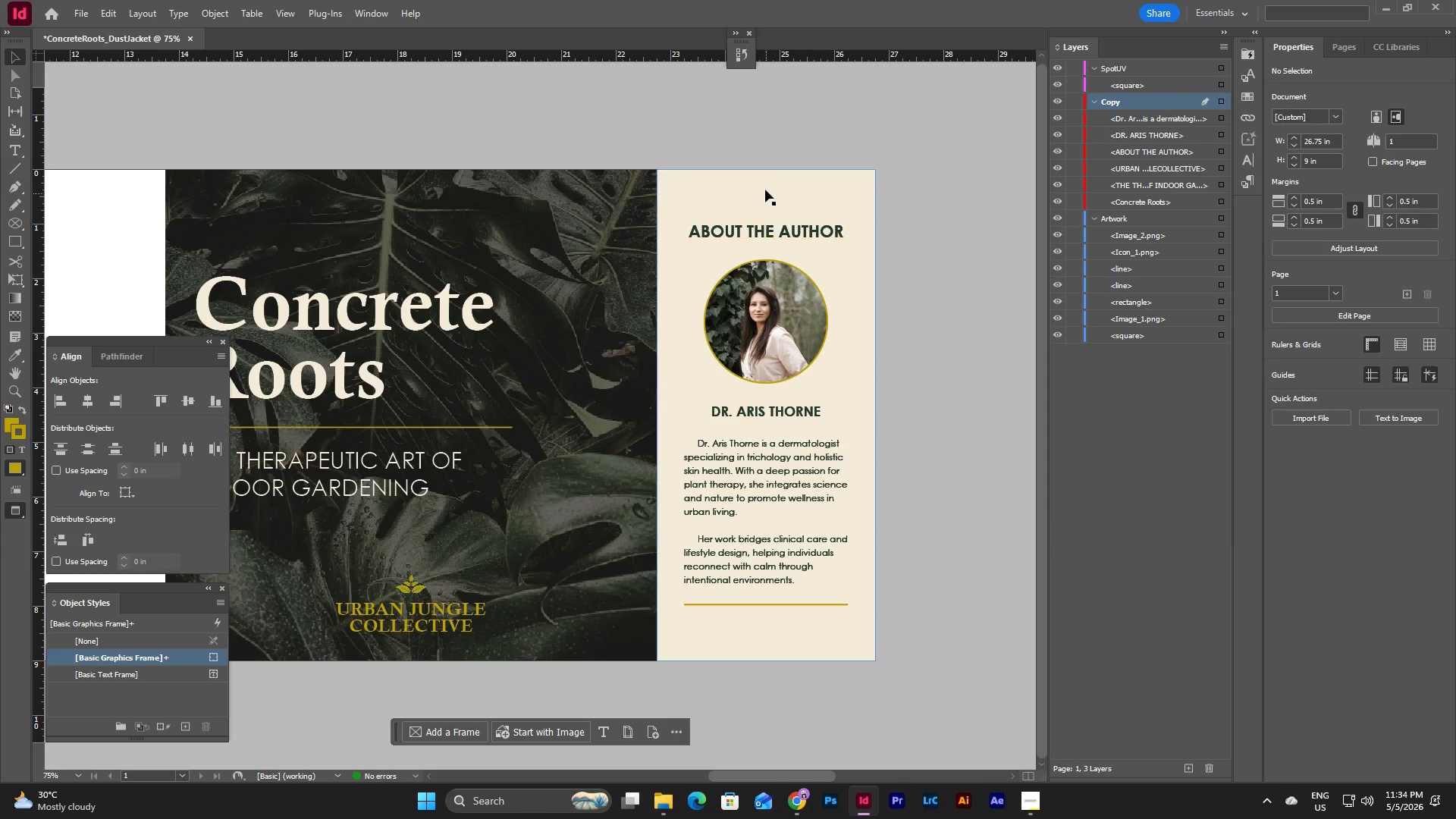 
left_click_drag(start_coordinate=[739, 136], to_coordinate=[870, 678])
 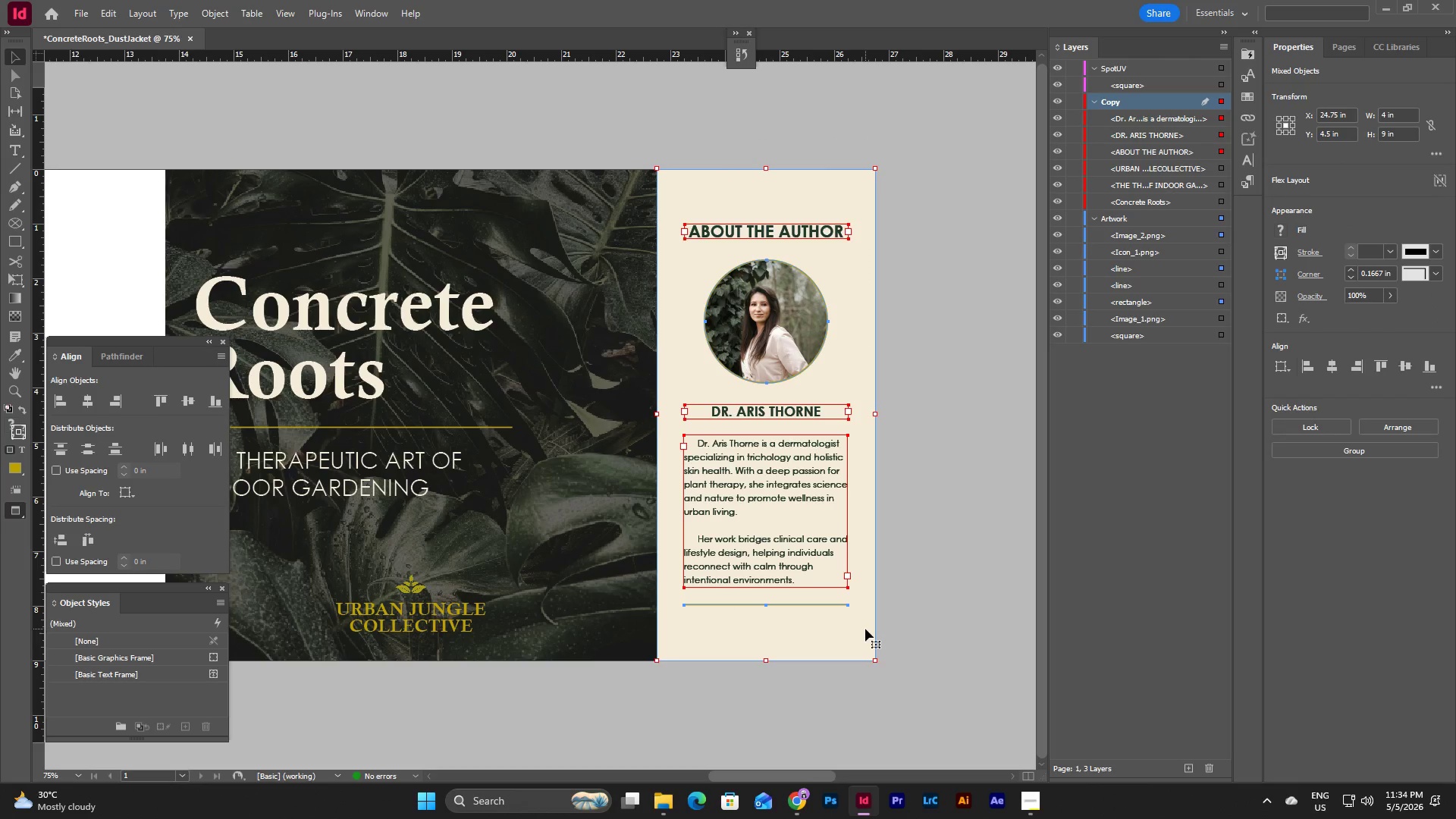 
hold_key(key=ShiftLeft, duration=1.44)
left_click([865, 629])
 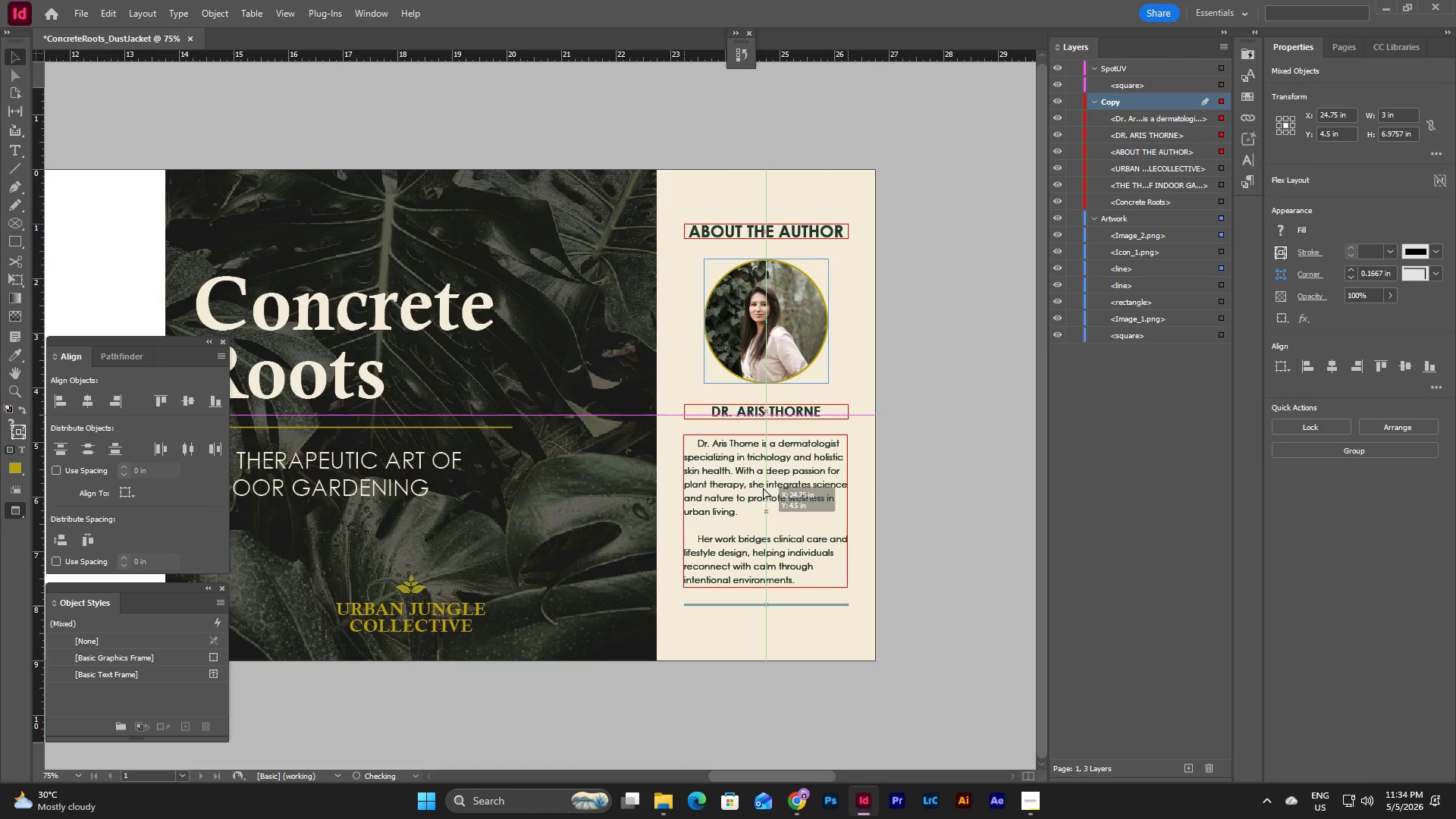 
wait(9.27)
 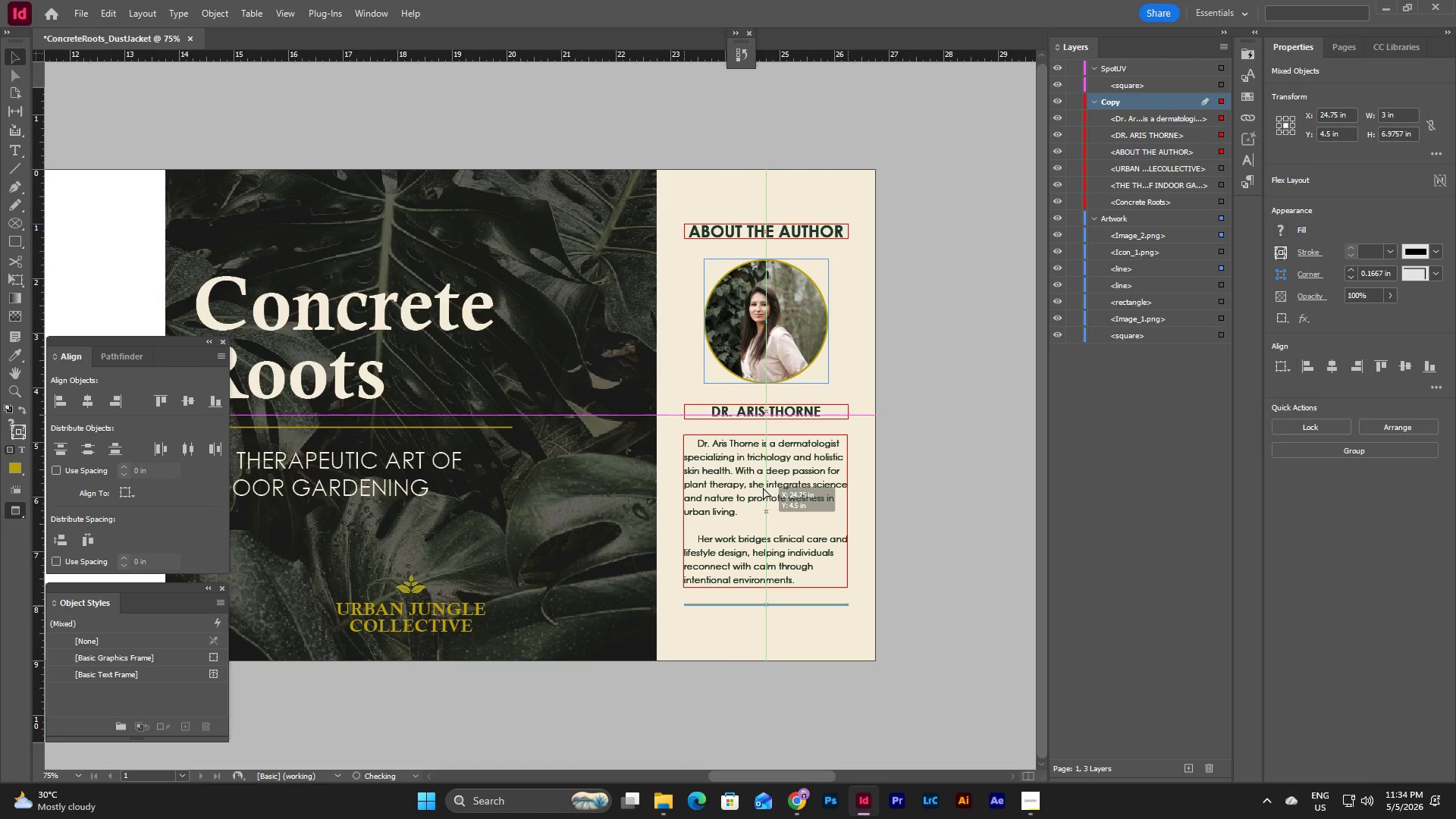 
left_click([908, 466])
 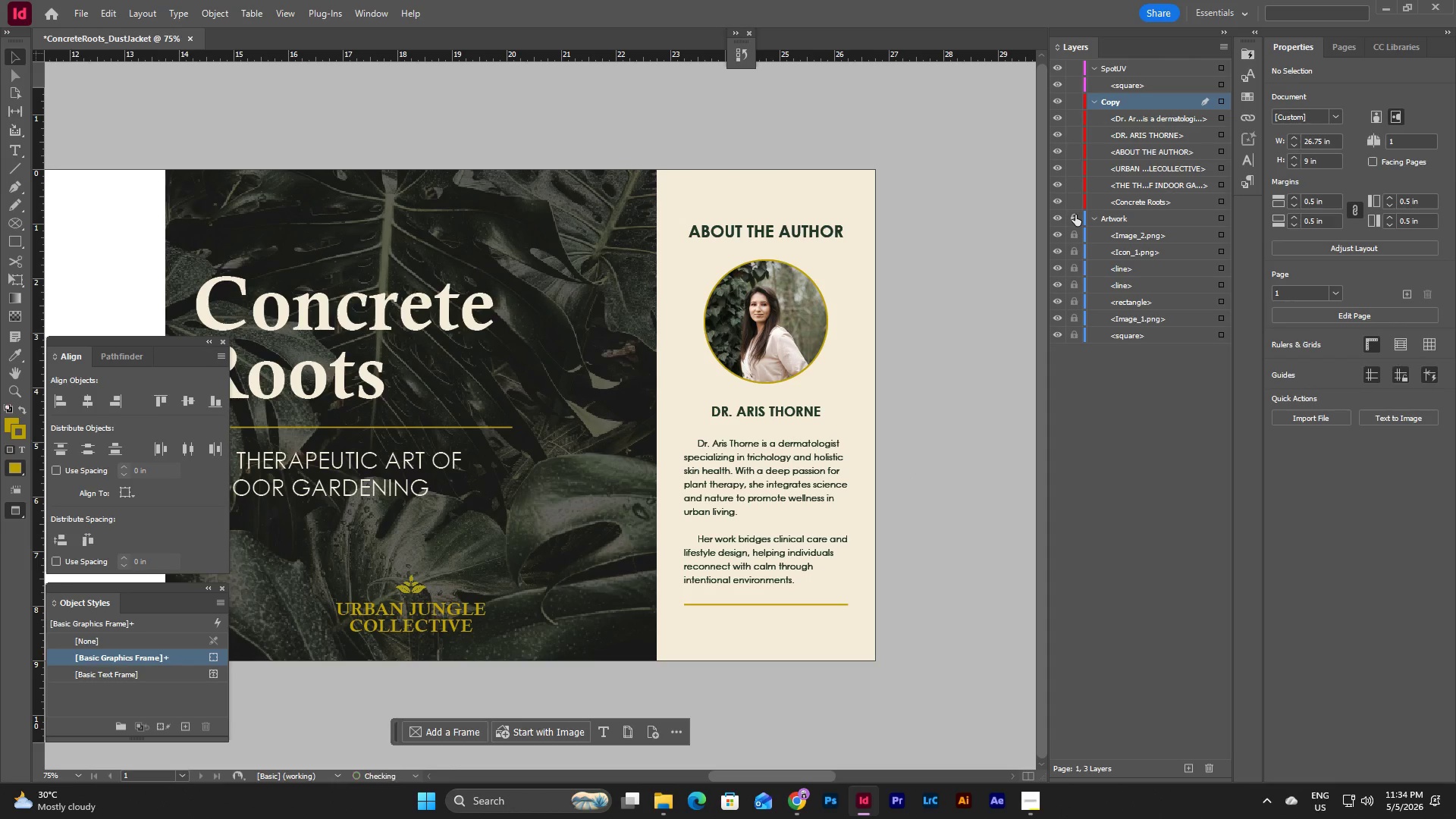 
left_click([1136, 366])
 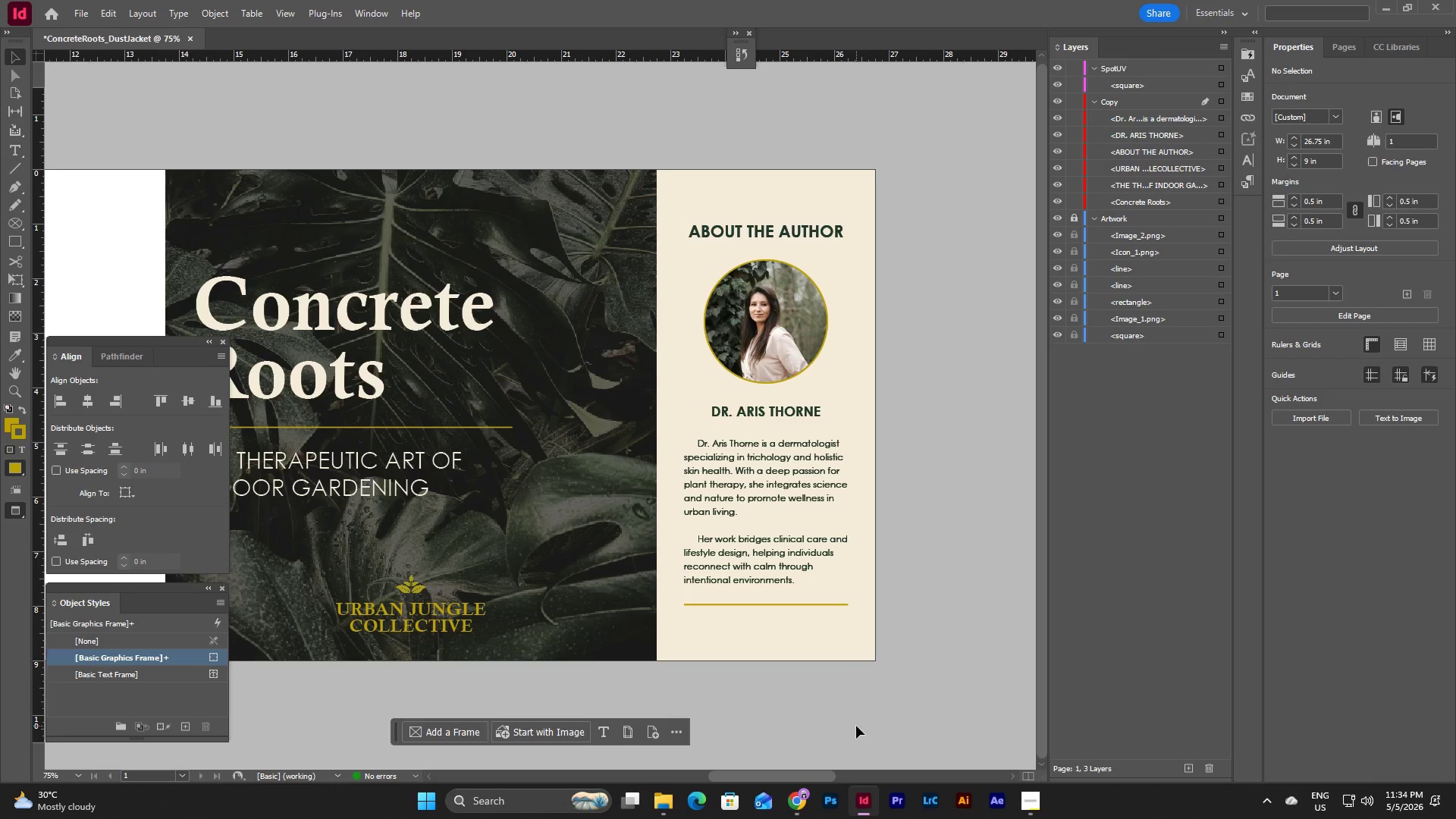 
wait(14.06)
 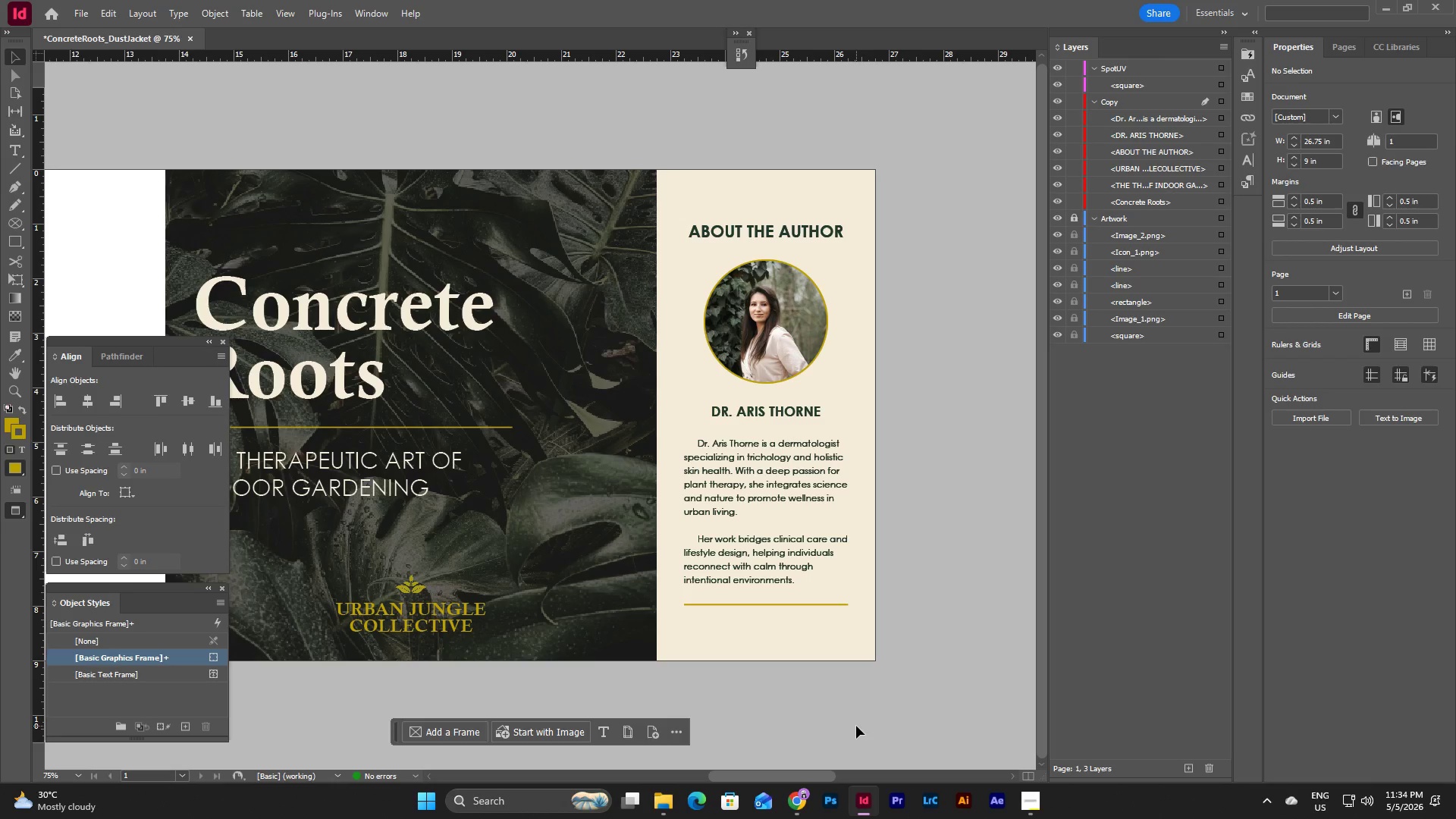 
left_click([952, 290])
 